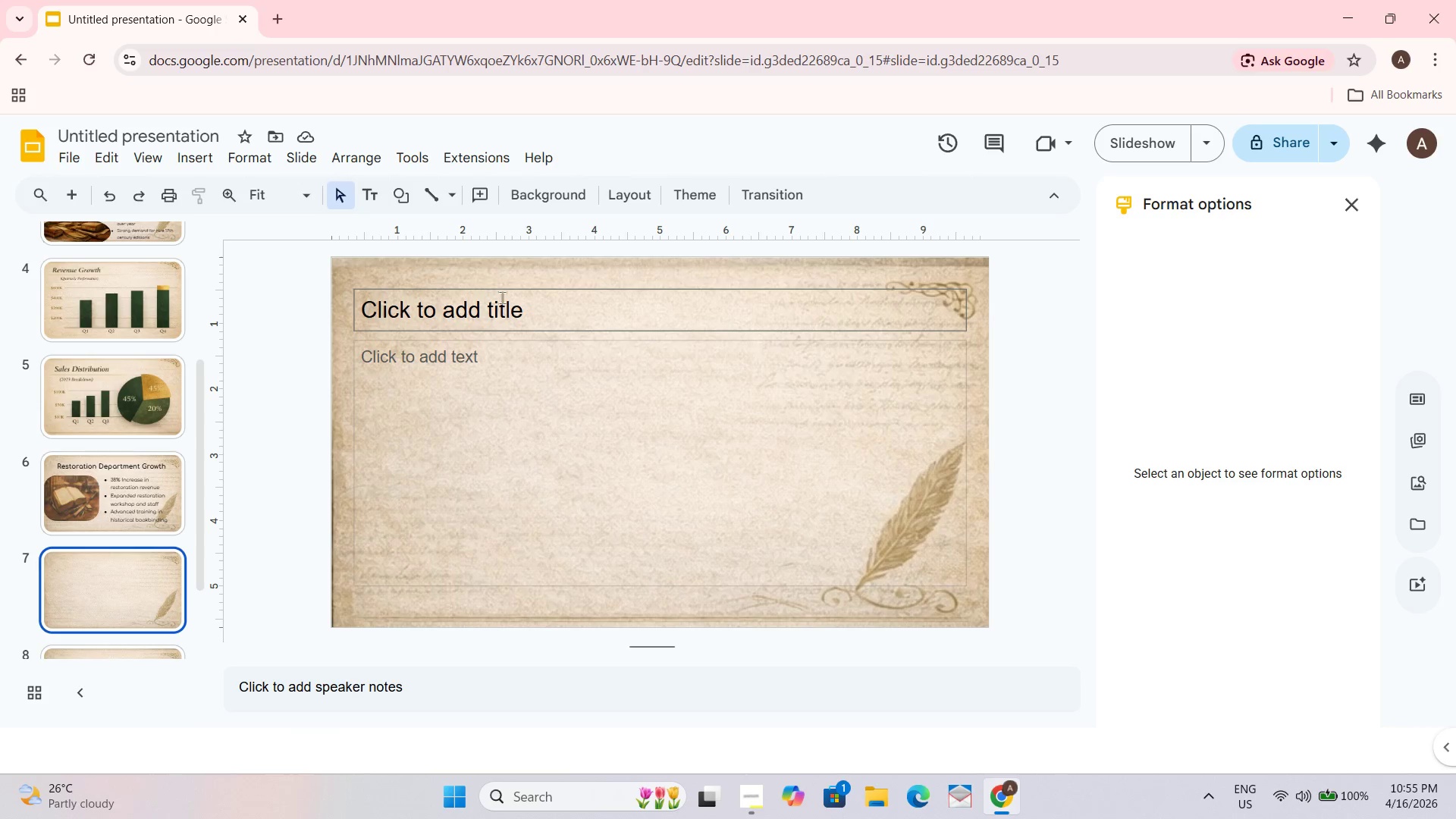 
left_click([877, 789])
 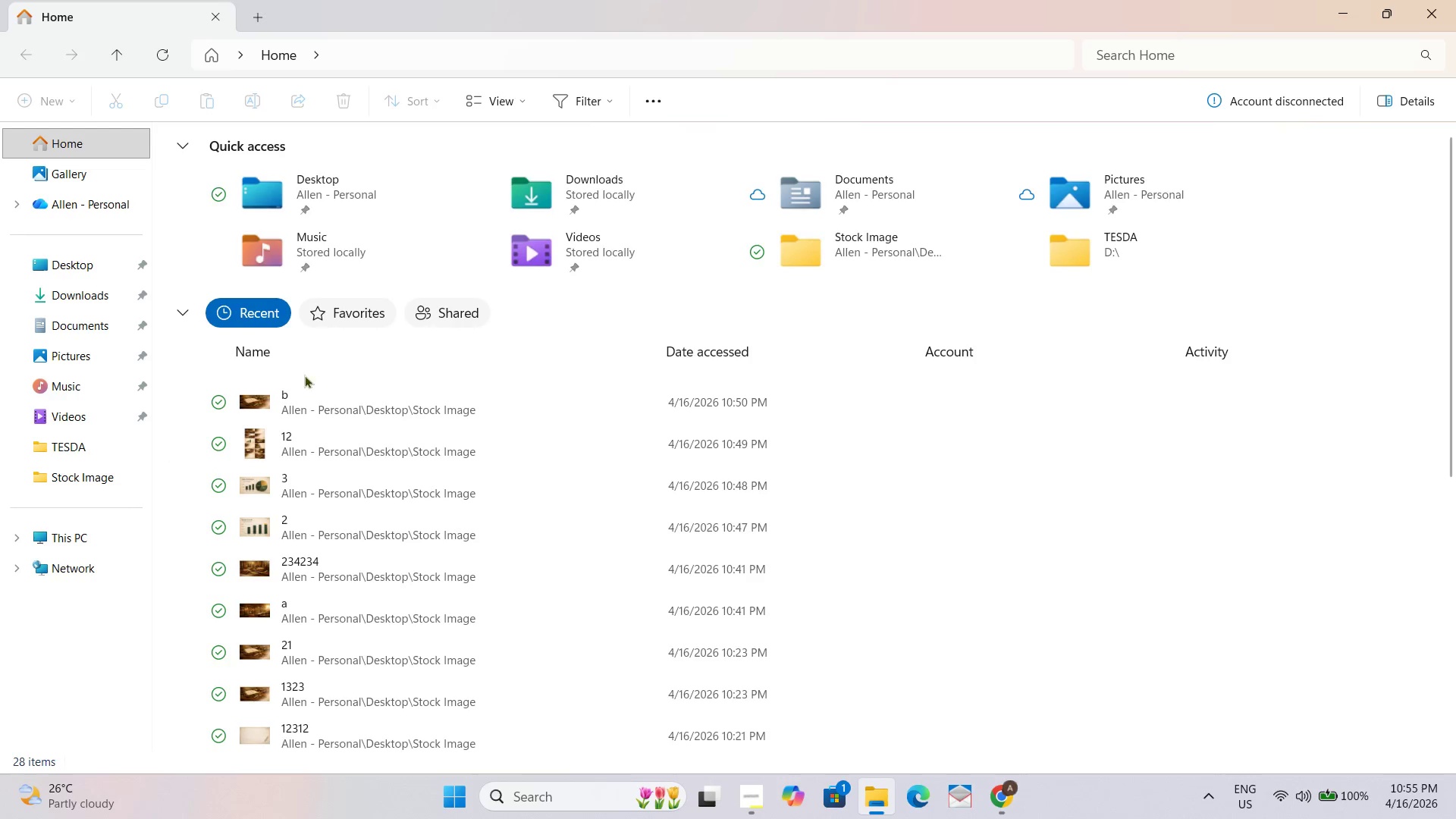 
double_click([69, 263])
 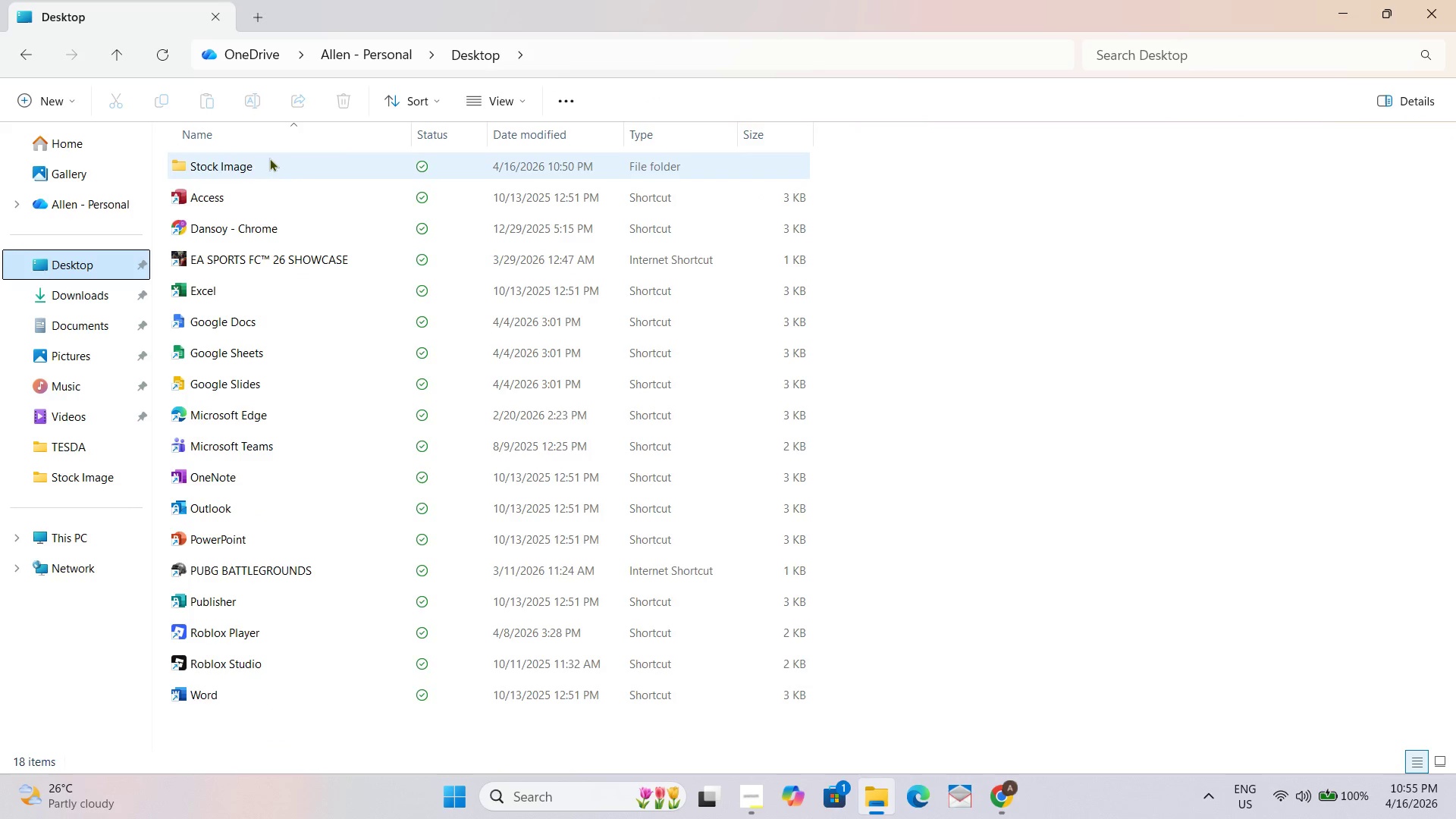 
double_click([269, 158])
 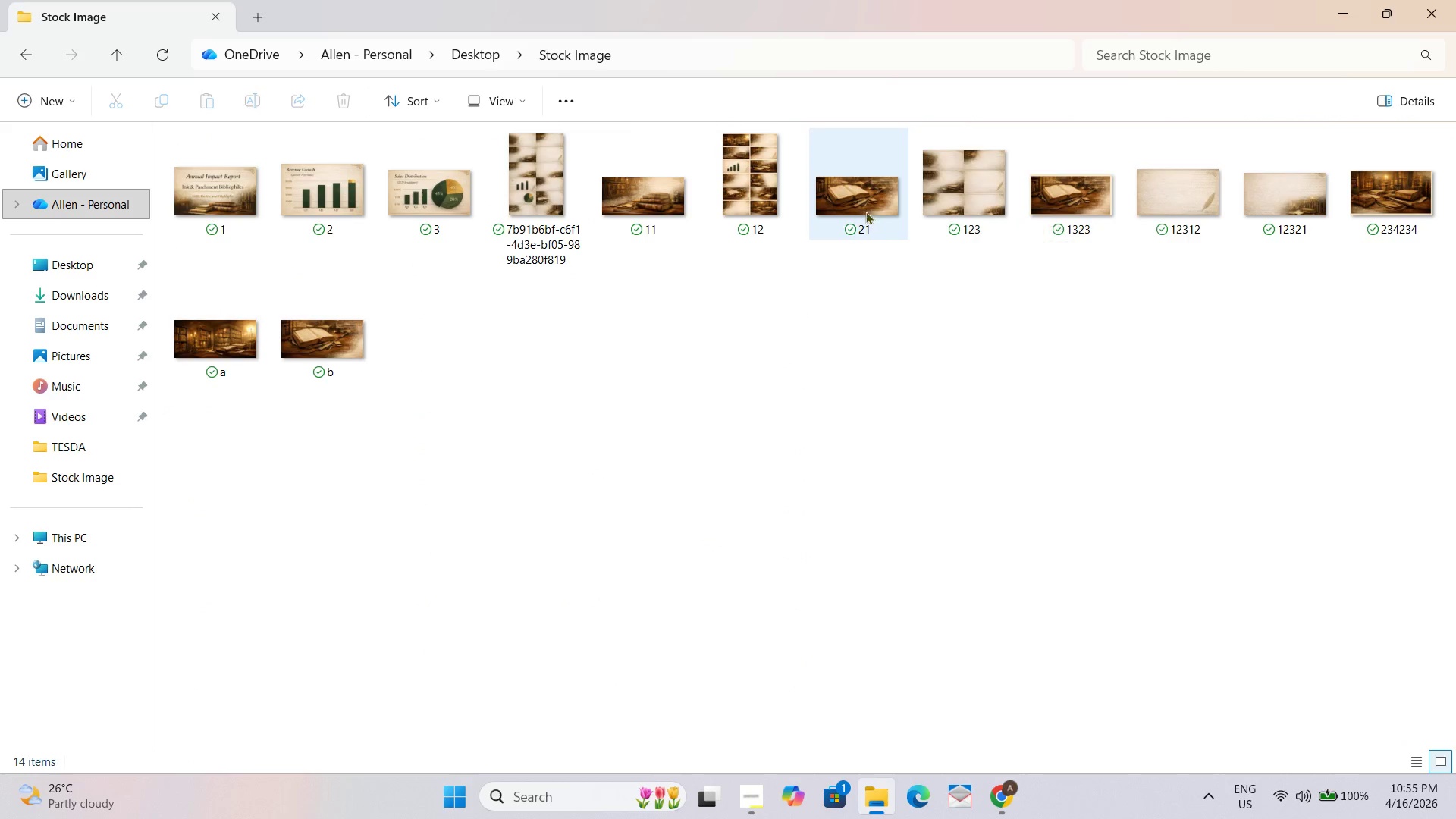 
wait(6.62)
 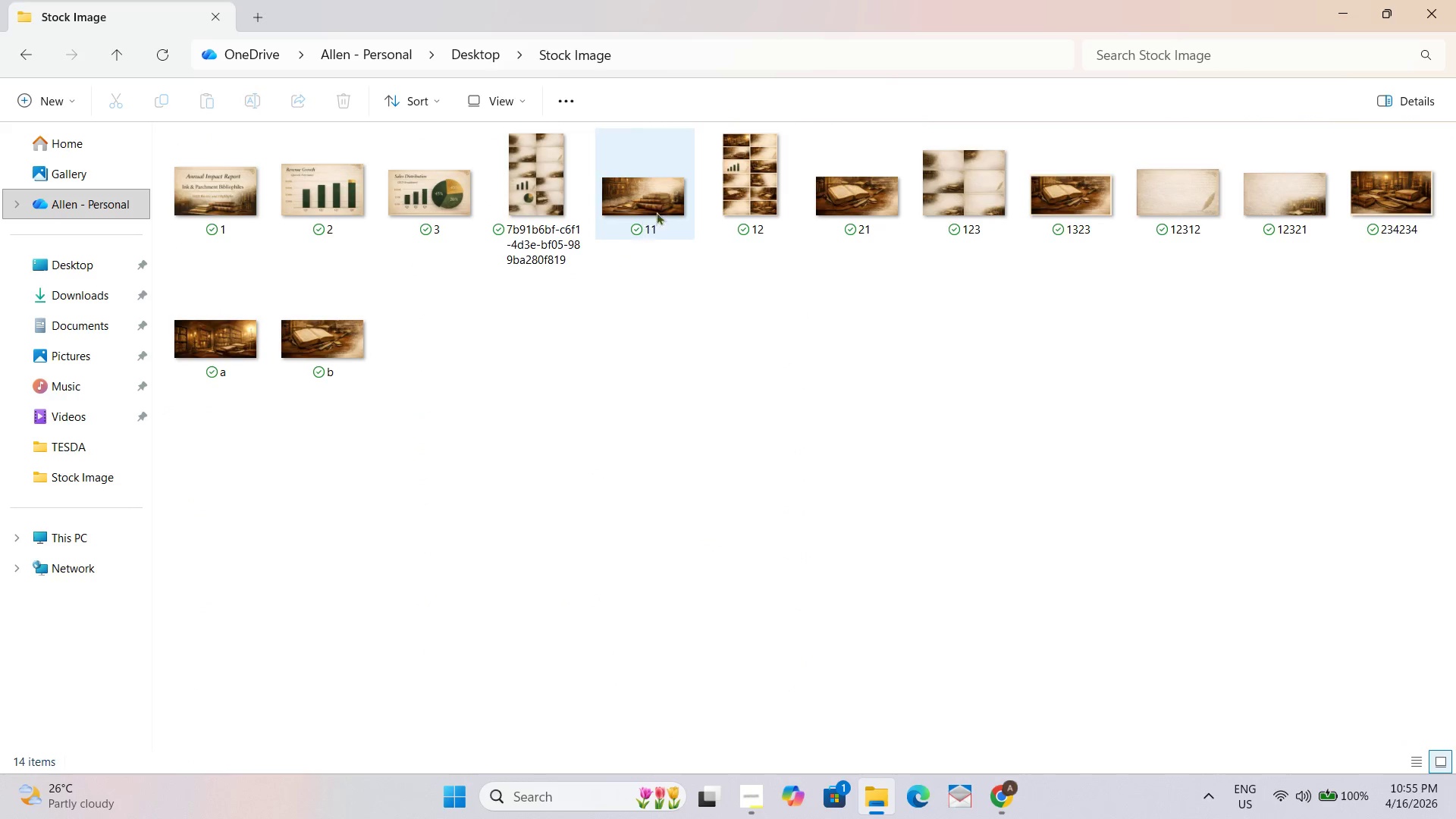 
double_click([736, 199])
 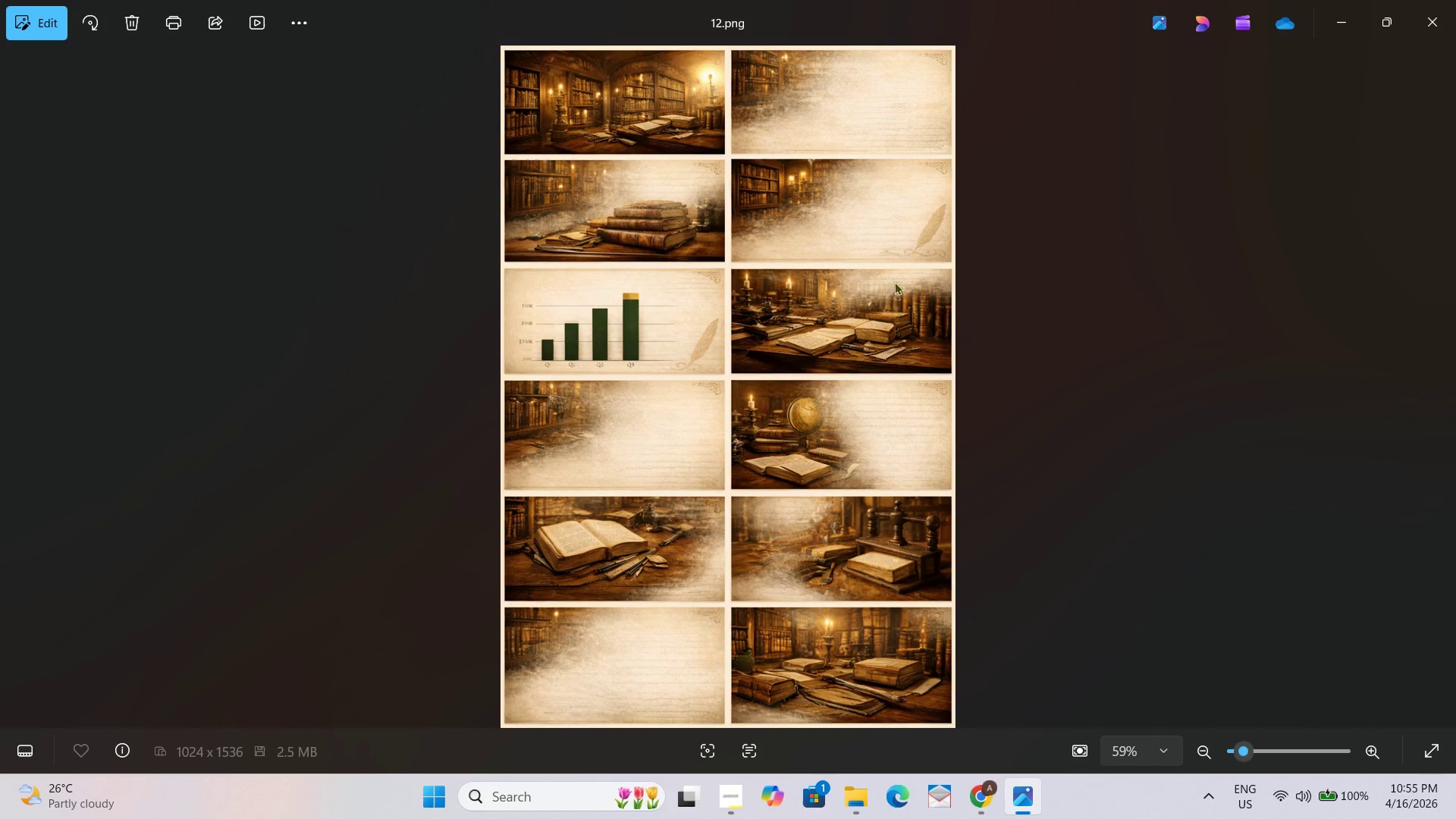 
wait(7.61)
 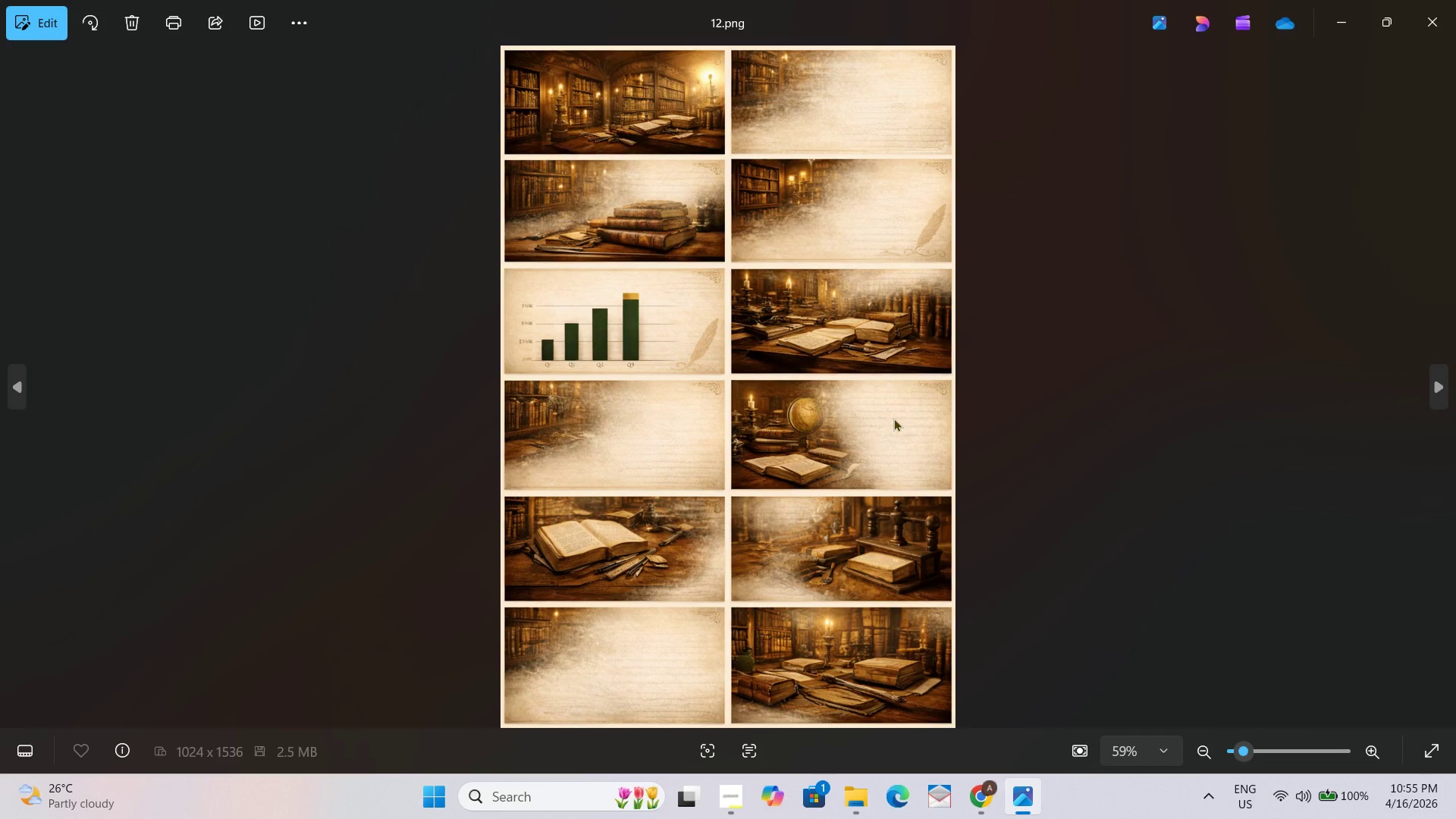 
left_click([22, 29])
 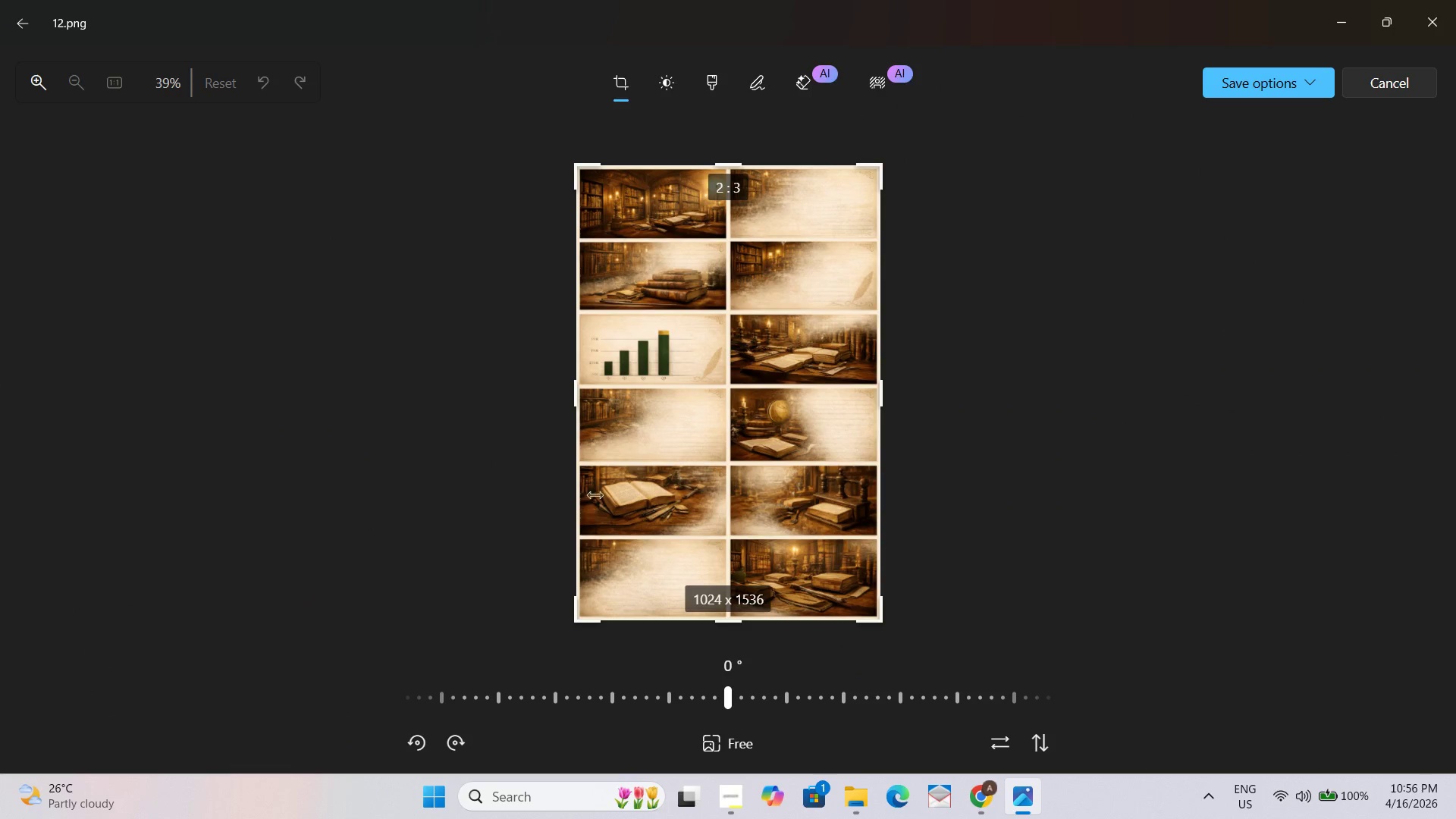 
left_click_drag(start_coordinate=[579, 165], to_coordinate=[738, 309])
 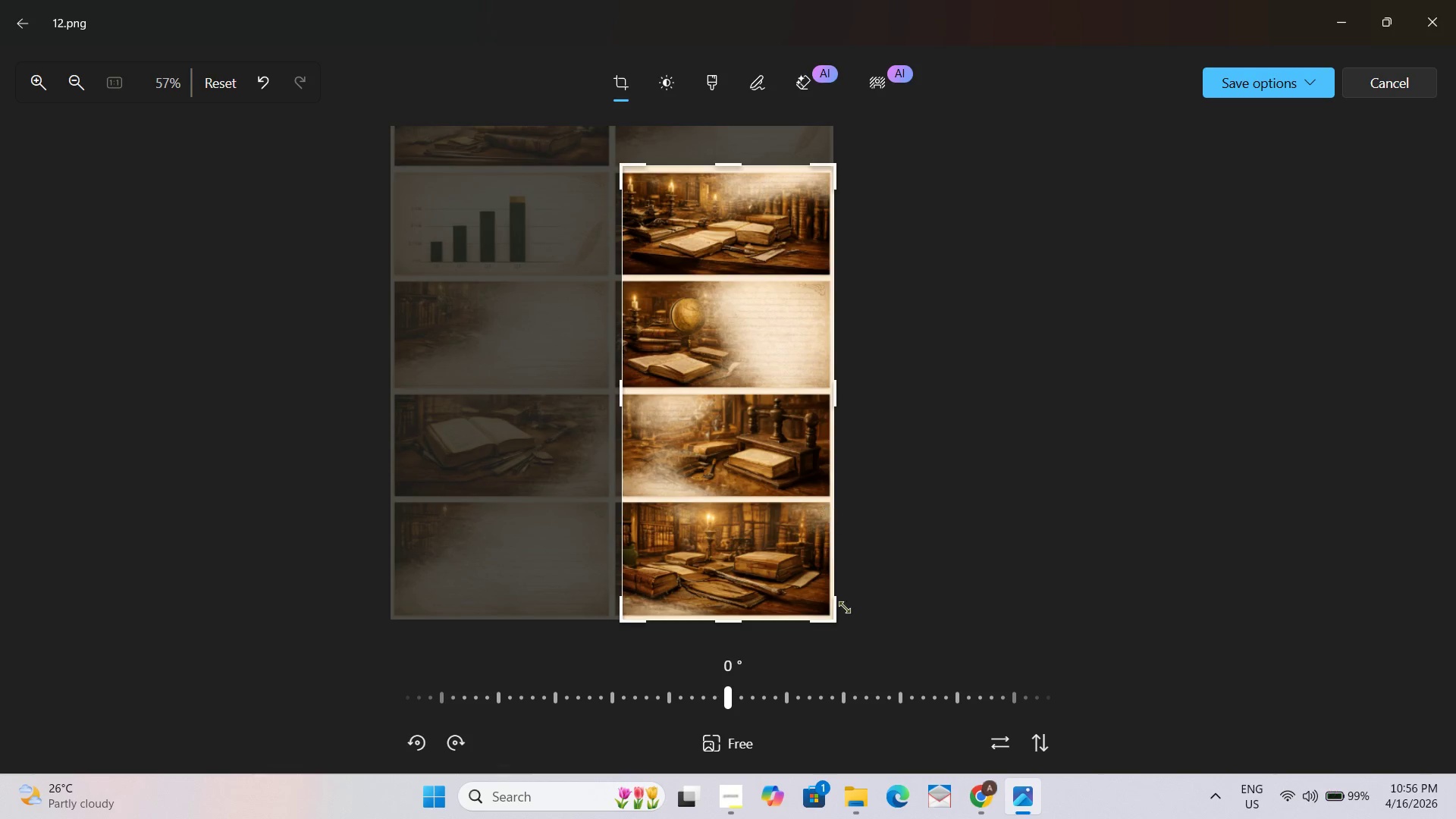 
wait(5.81)
 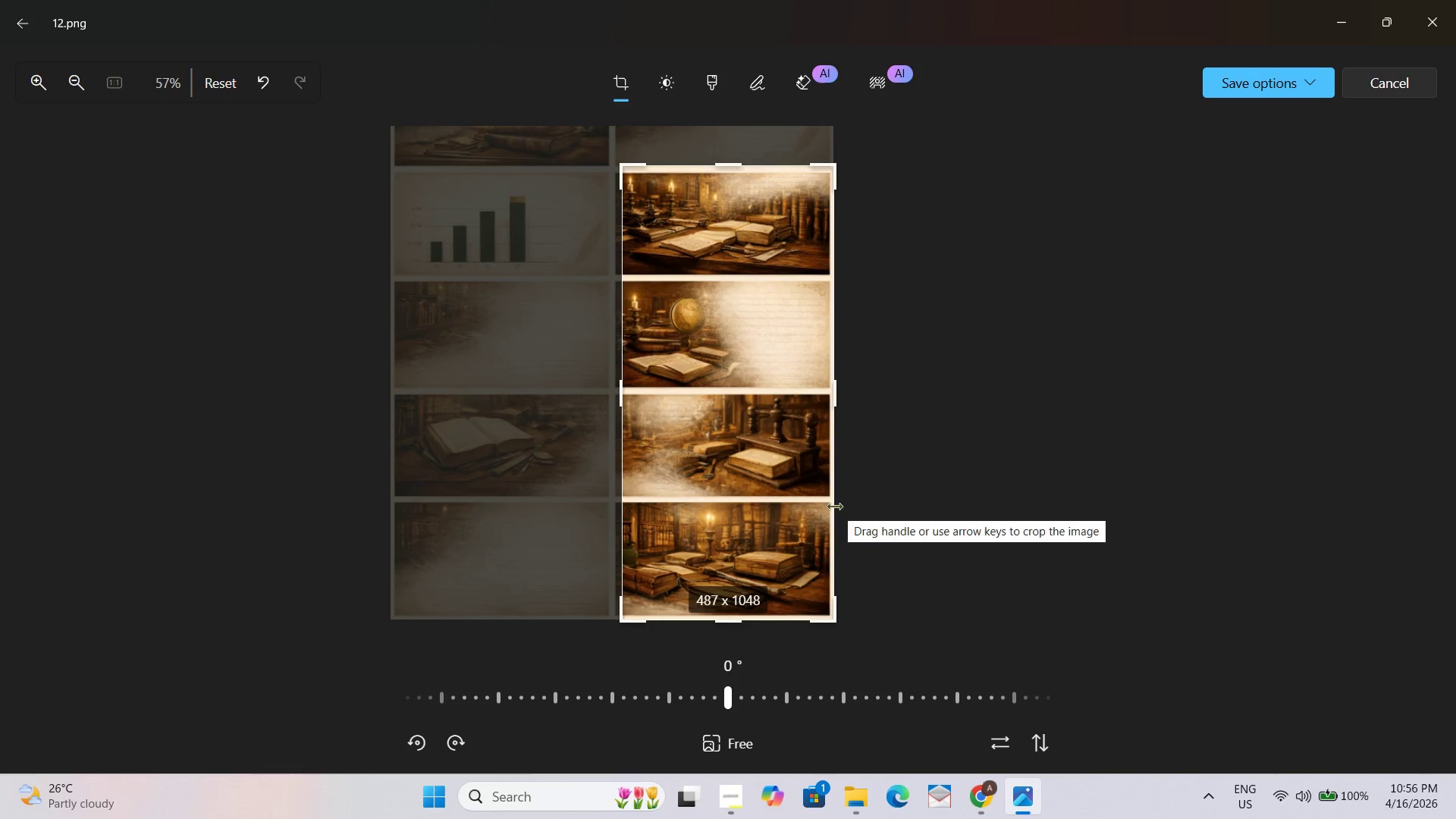 
left_click_drag(start_coordinate=[833, 615], to_coordinate=[830, 272])
 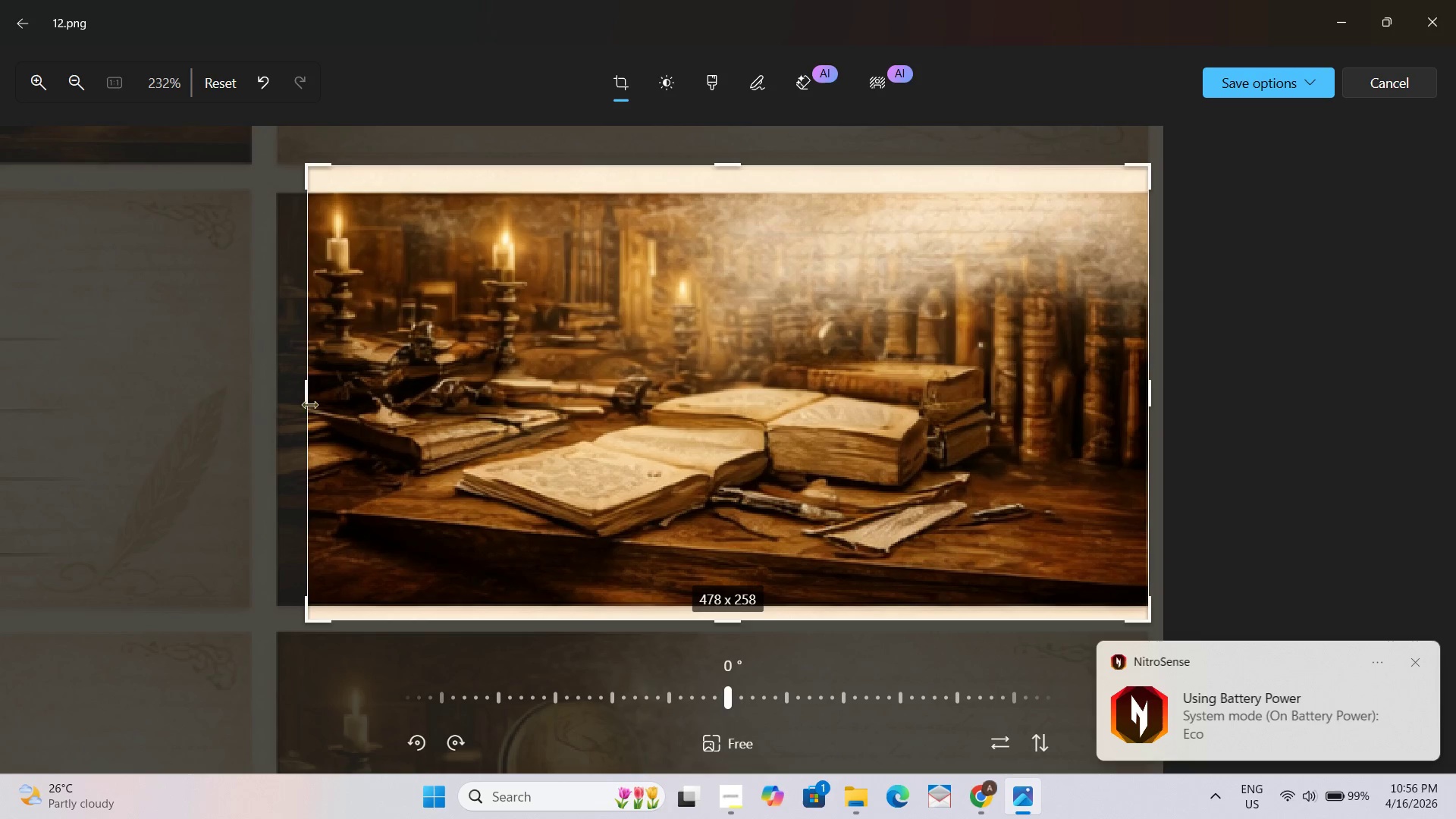 
left_click_drag(start_coordinate=[309, 391], to_coordinate=[288, 388])
 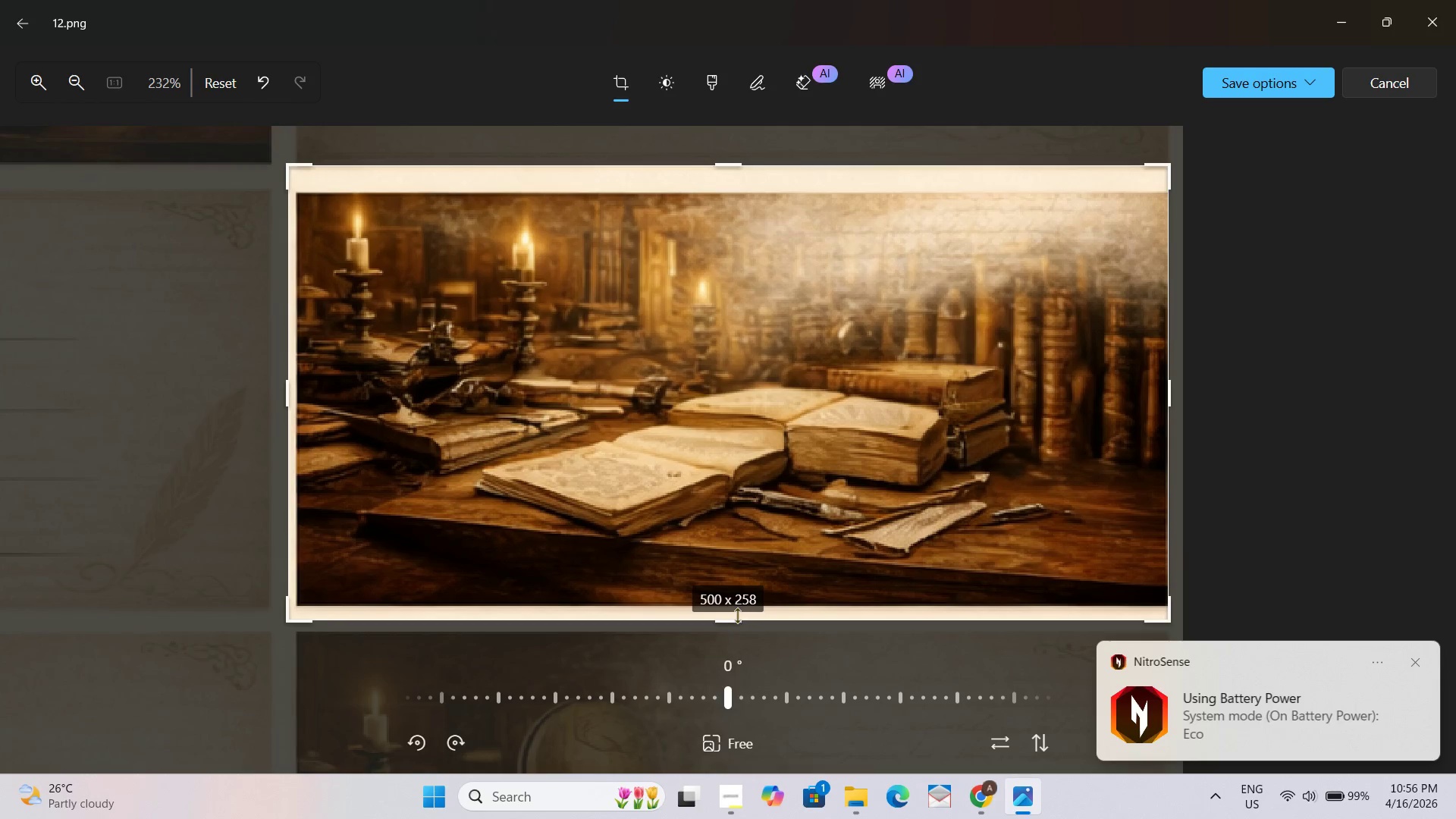 
left_click_drag(start_coordinate=[733, 616], to_coordinate=[733, 603])
 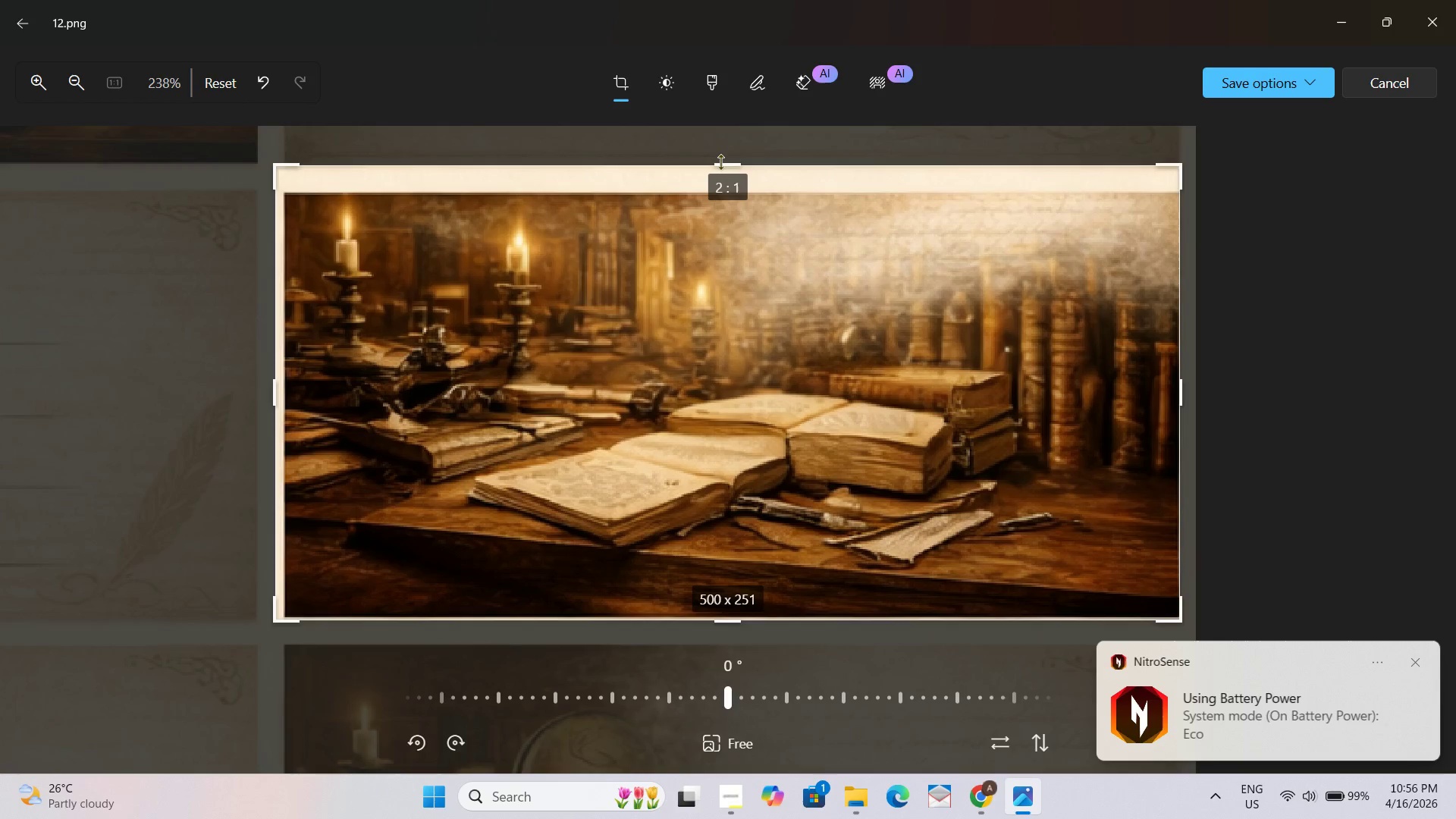 
left_click_drag(start_coordinate=[721, 162], to_coordinate=[719, 185])
 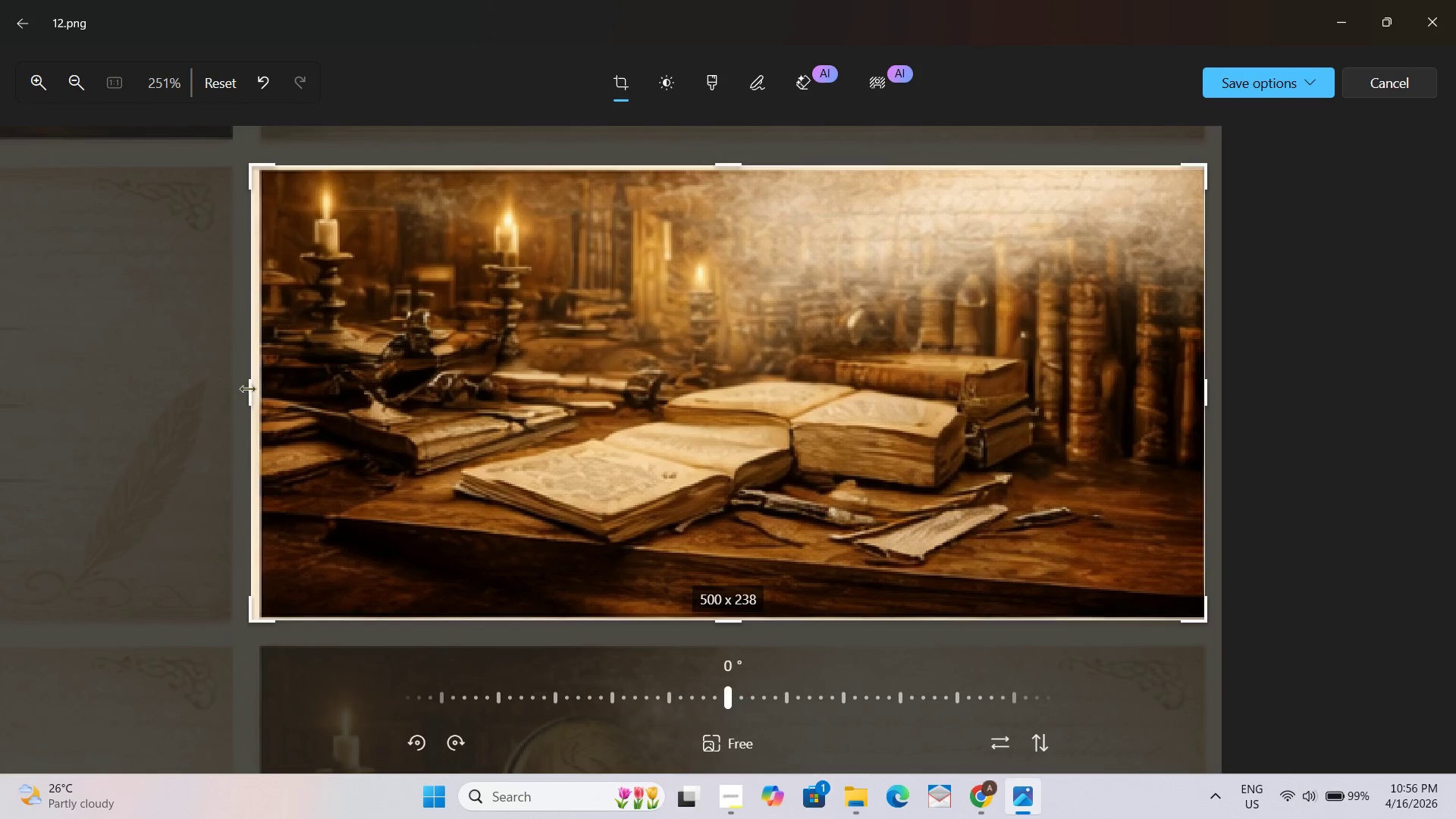 
left_click_drag(start_coordinate=[247, 388], to_coordinate=[255, 388])
 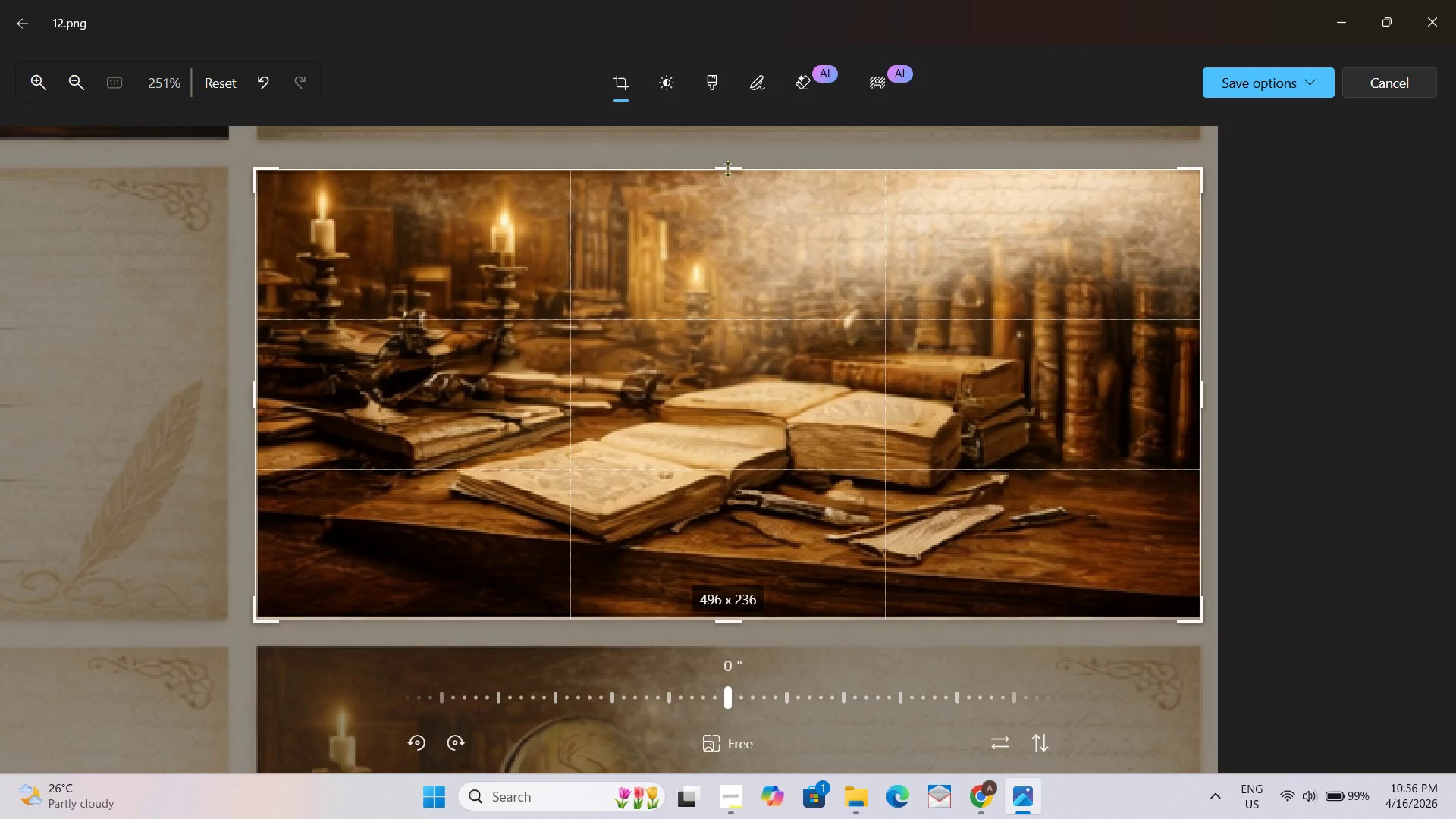 
mouse_move([717, 312])
 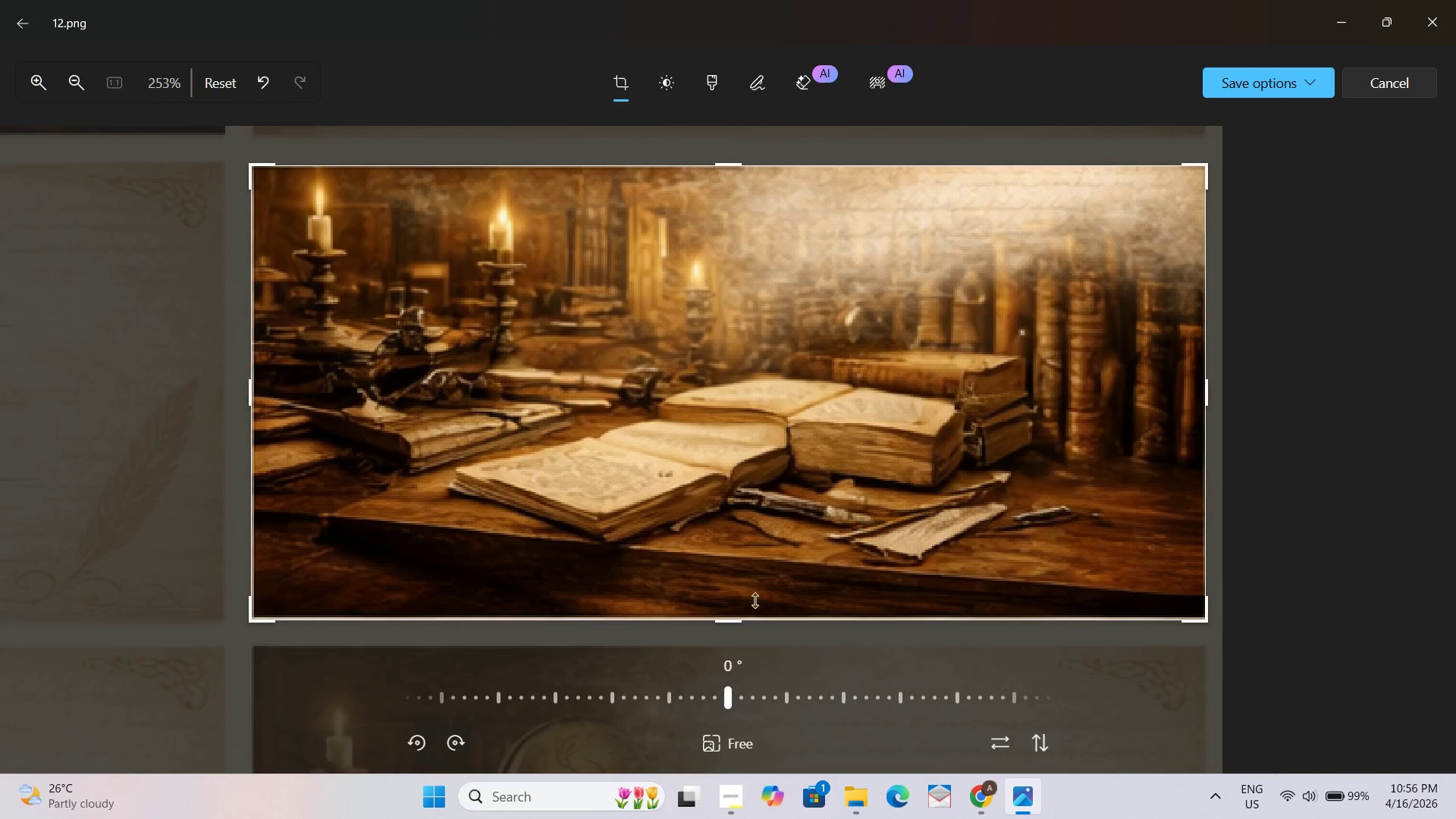 
mouse_move([734, 588])
 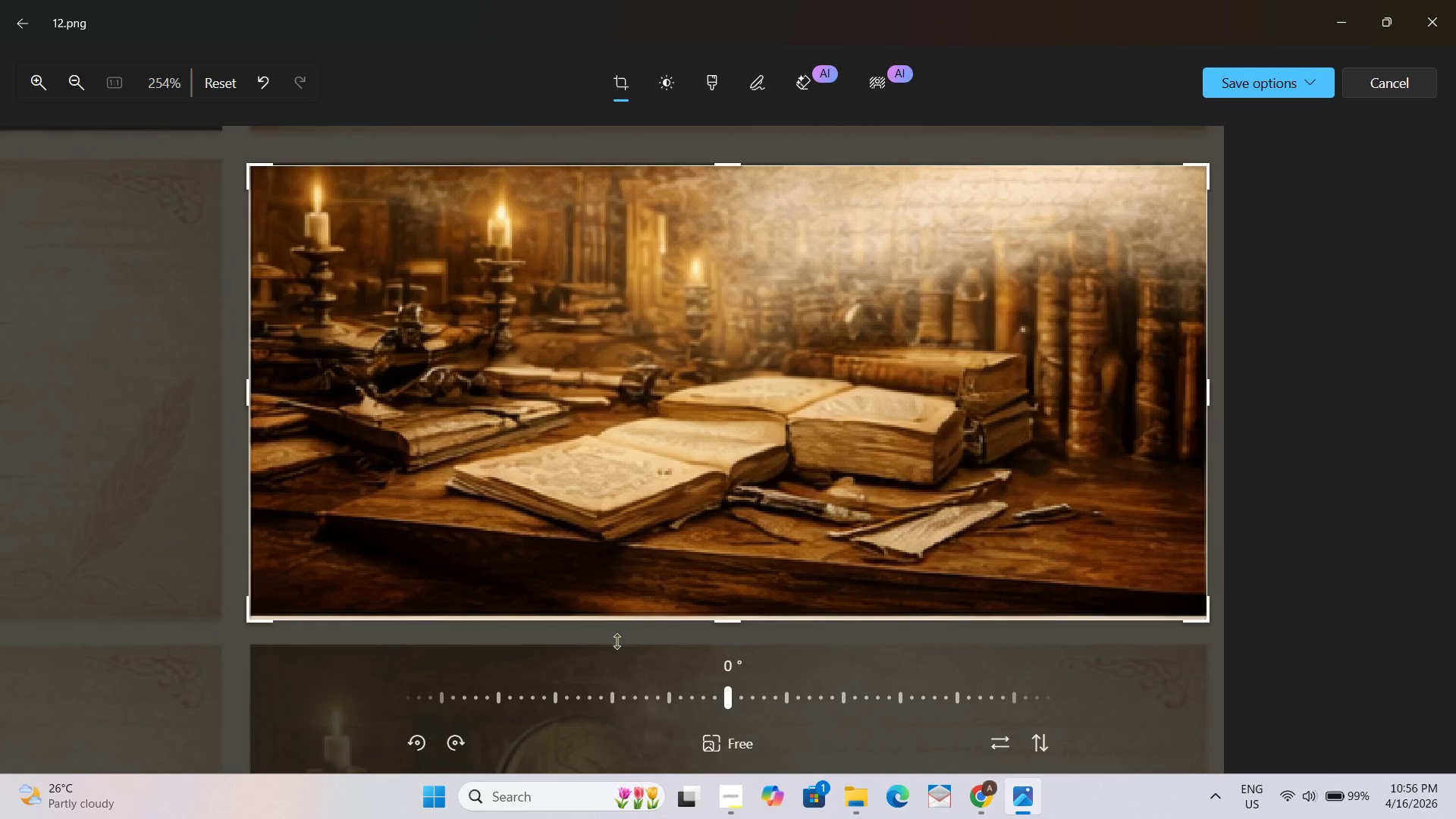 
wait(6.99)
 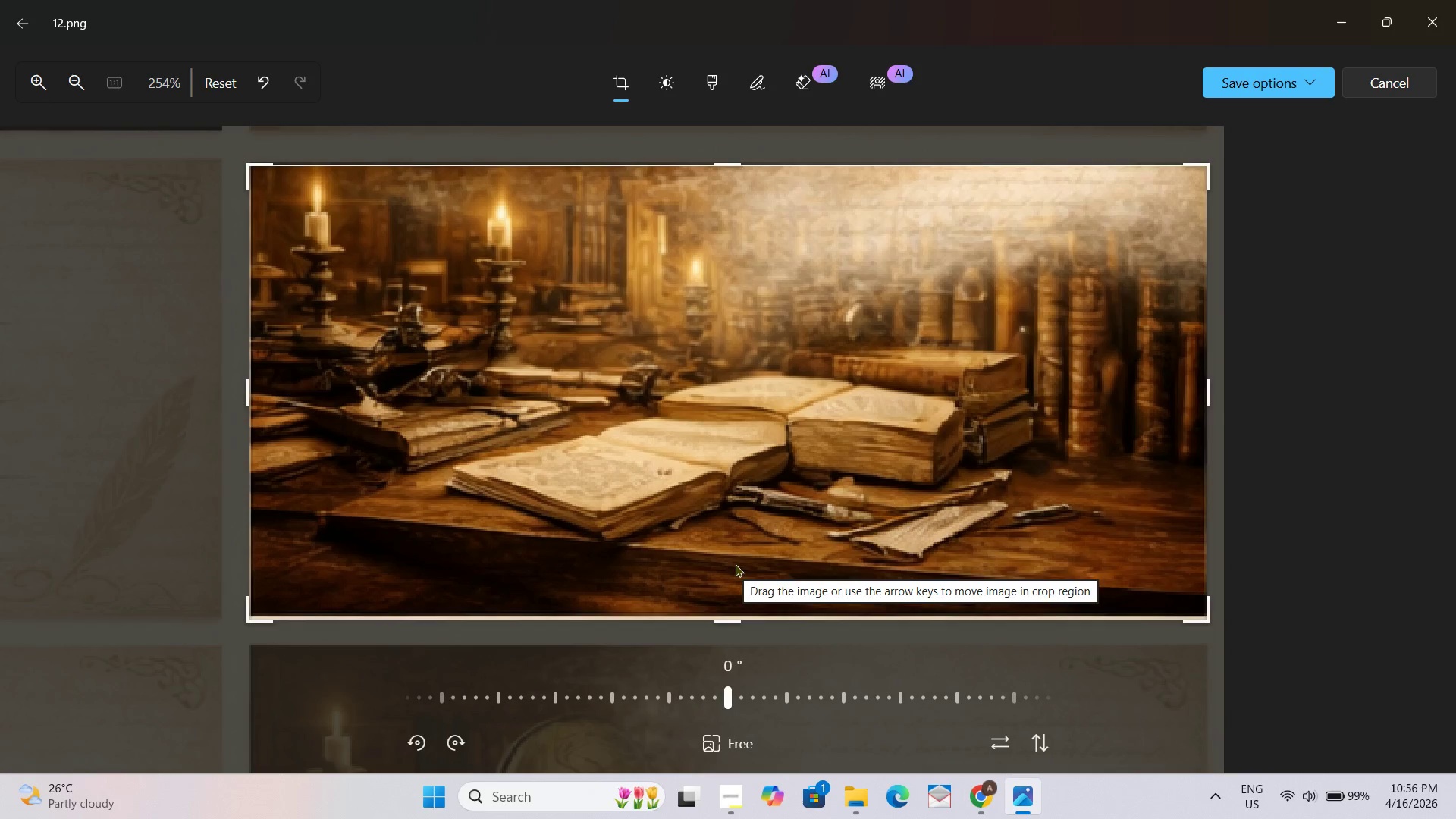 
left_click_drag(start_coordinate=[1207, 623], to_coordinate=[1208, 615])
 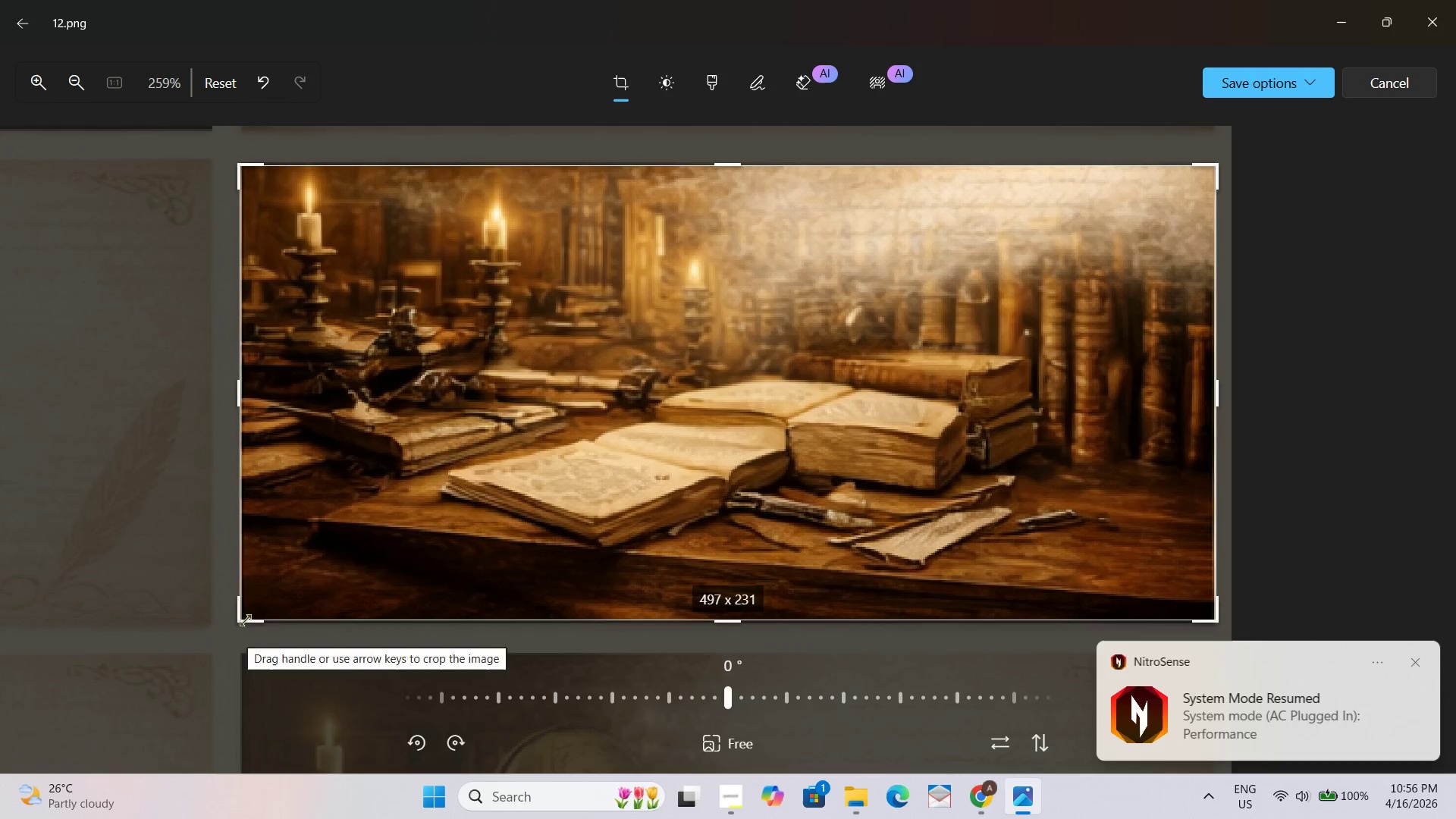 
key(Control+ControlLeft)
 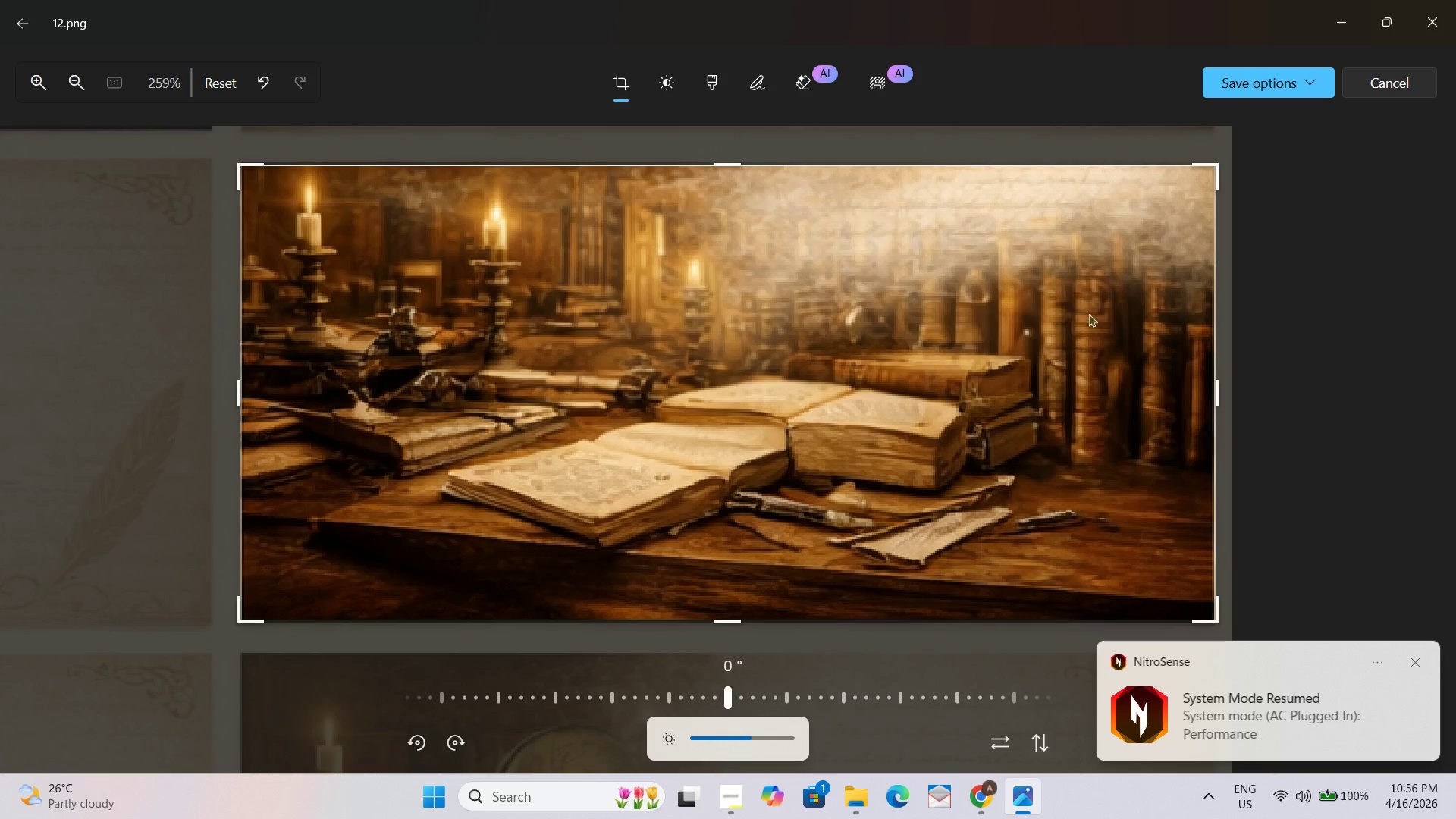 
left_click([1284, 88])
 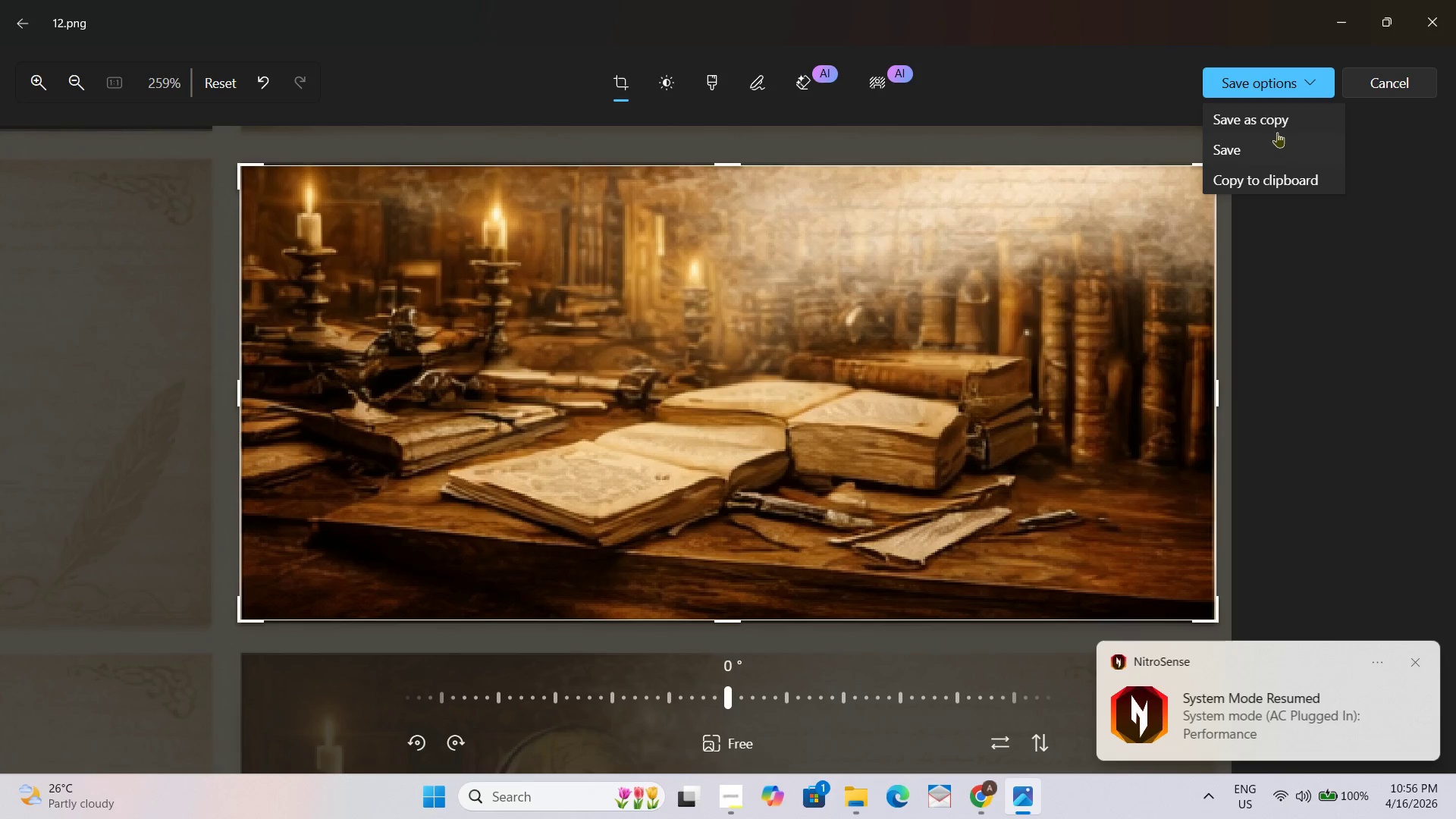 
left_click([1273, 119])
 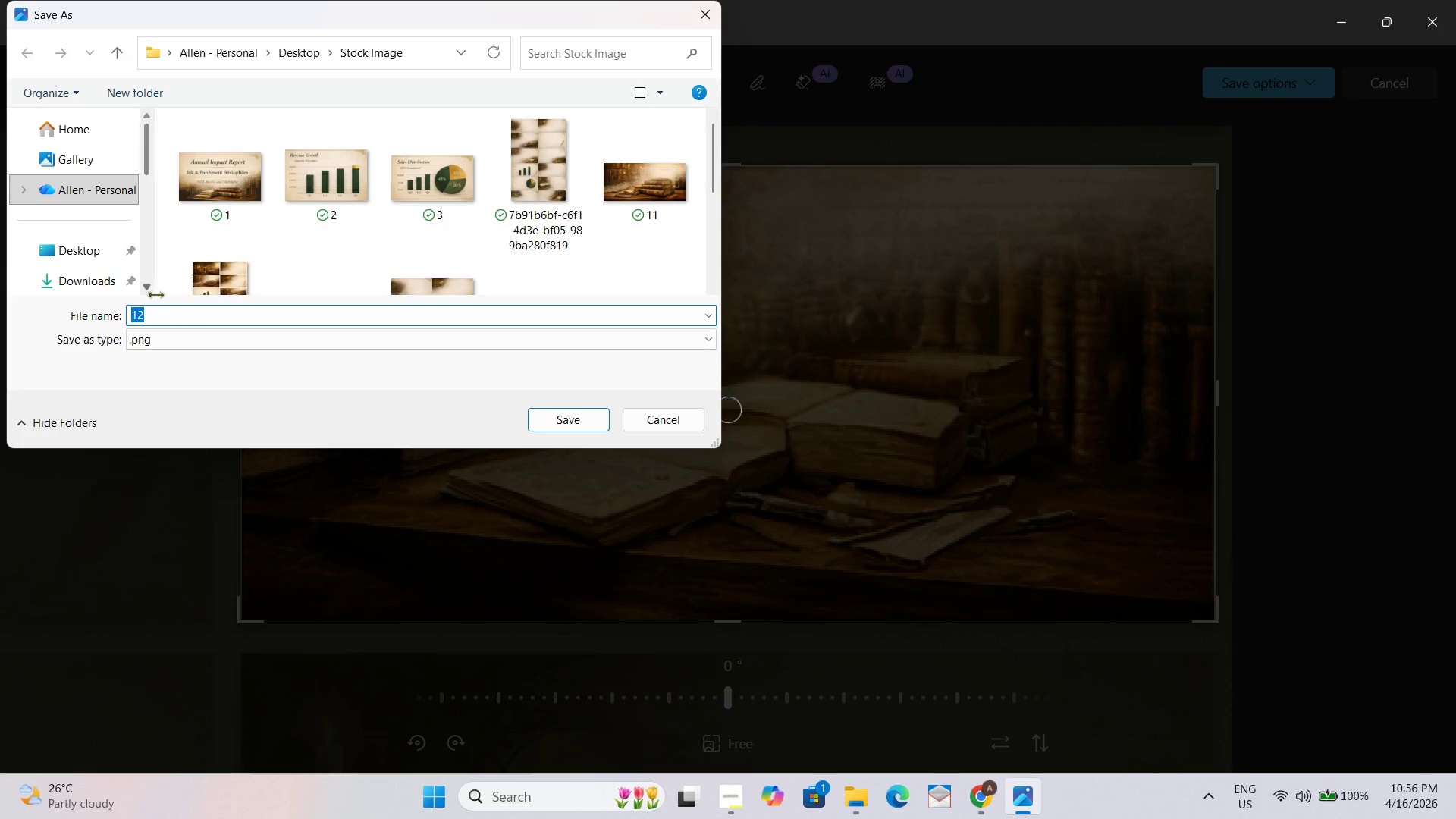 
key(C)
 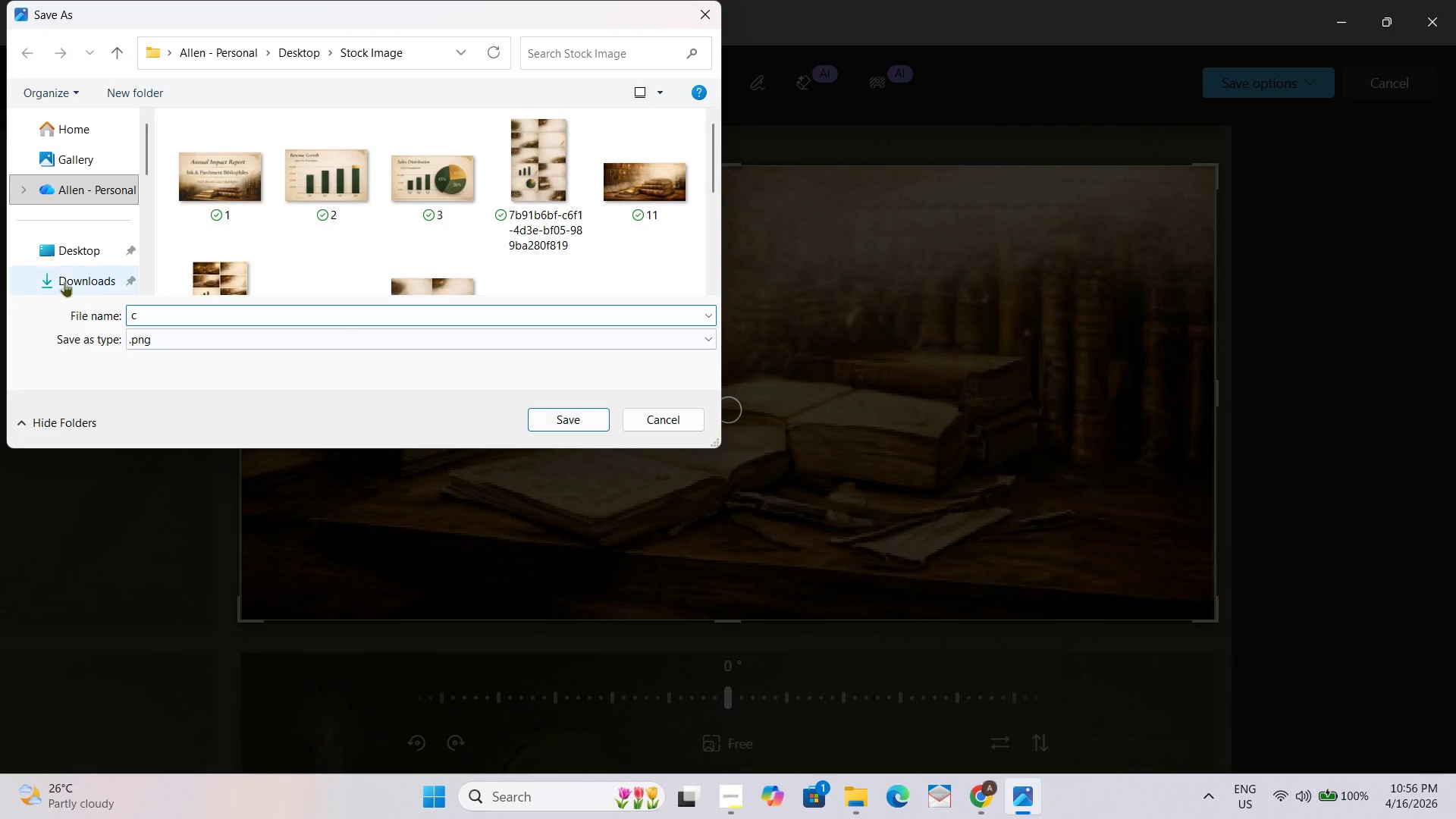 
double_click([74, 256])
 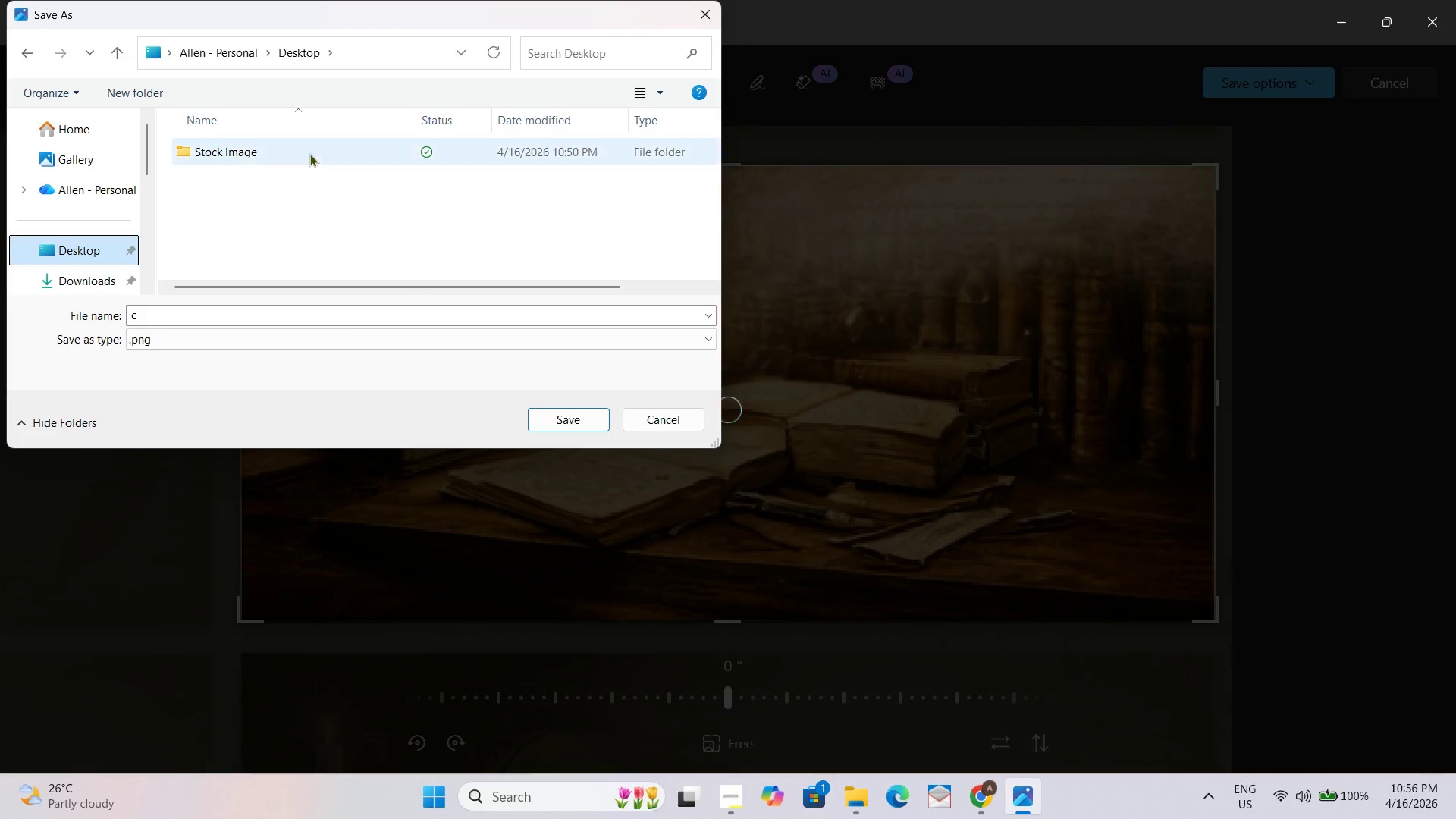 
double_click([310, 151])
 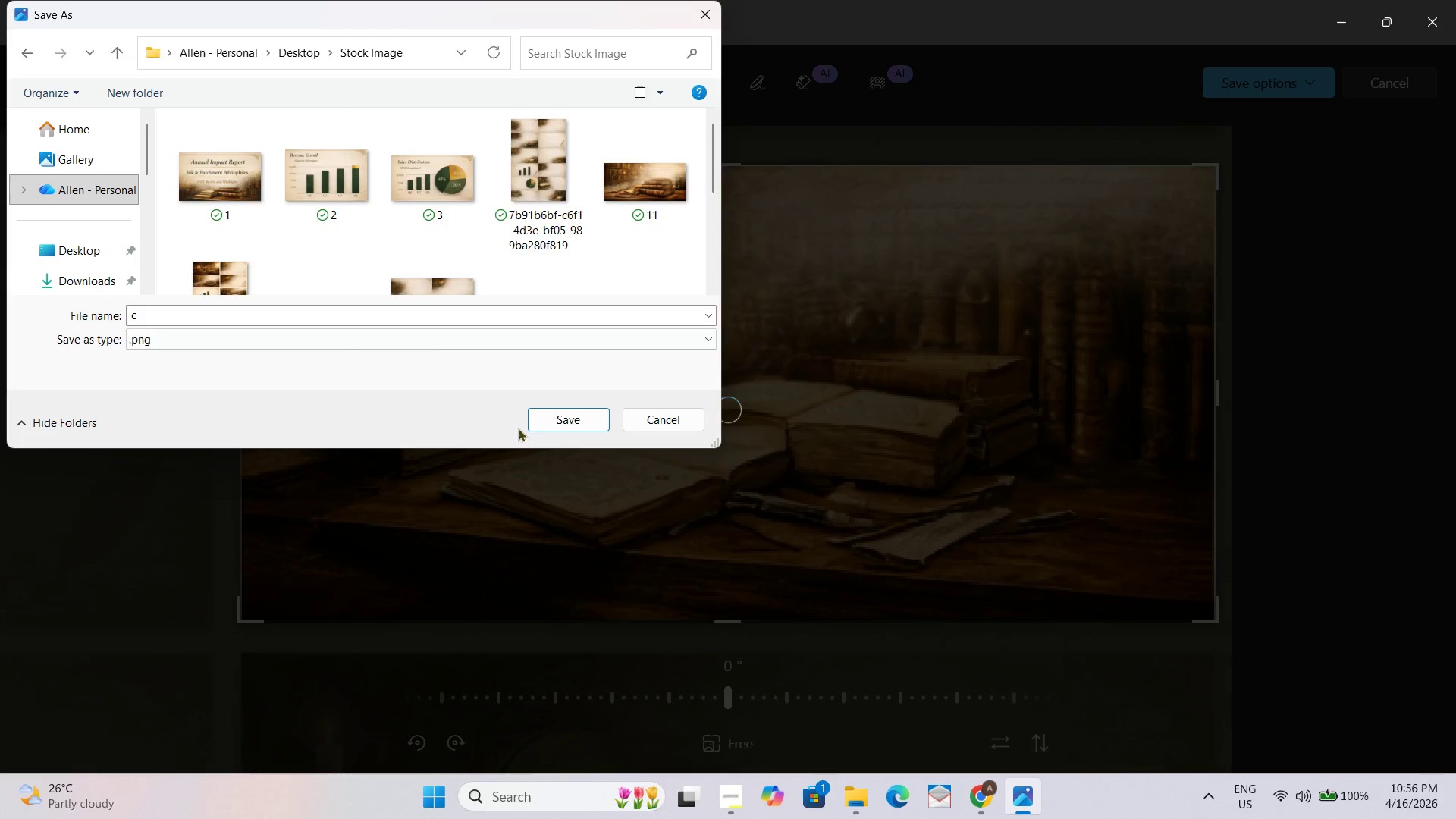 
left_click([566, 415])
 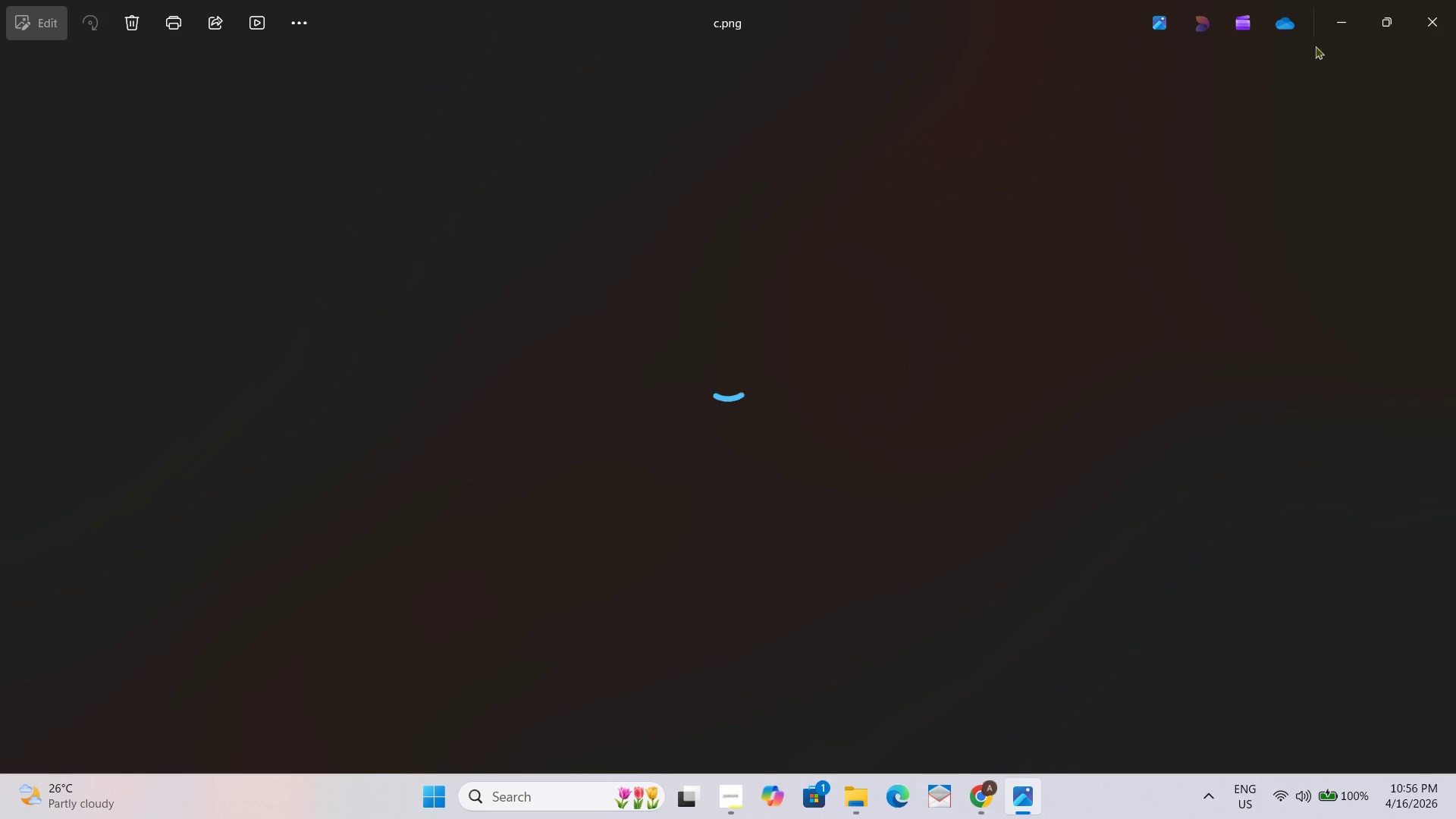 
left_click([1439, 0])
 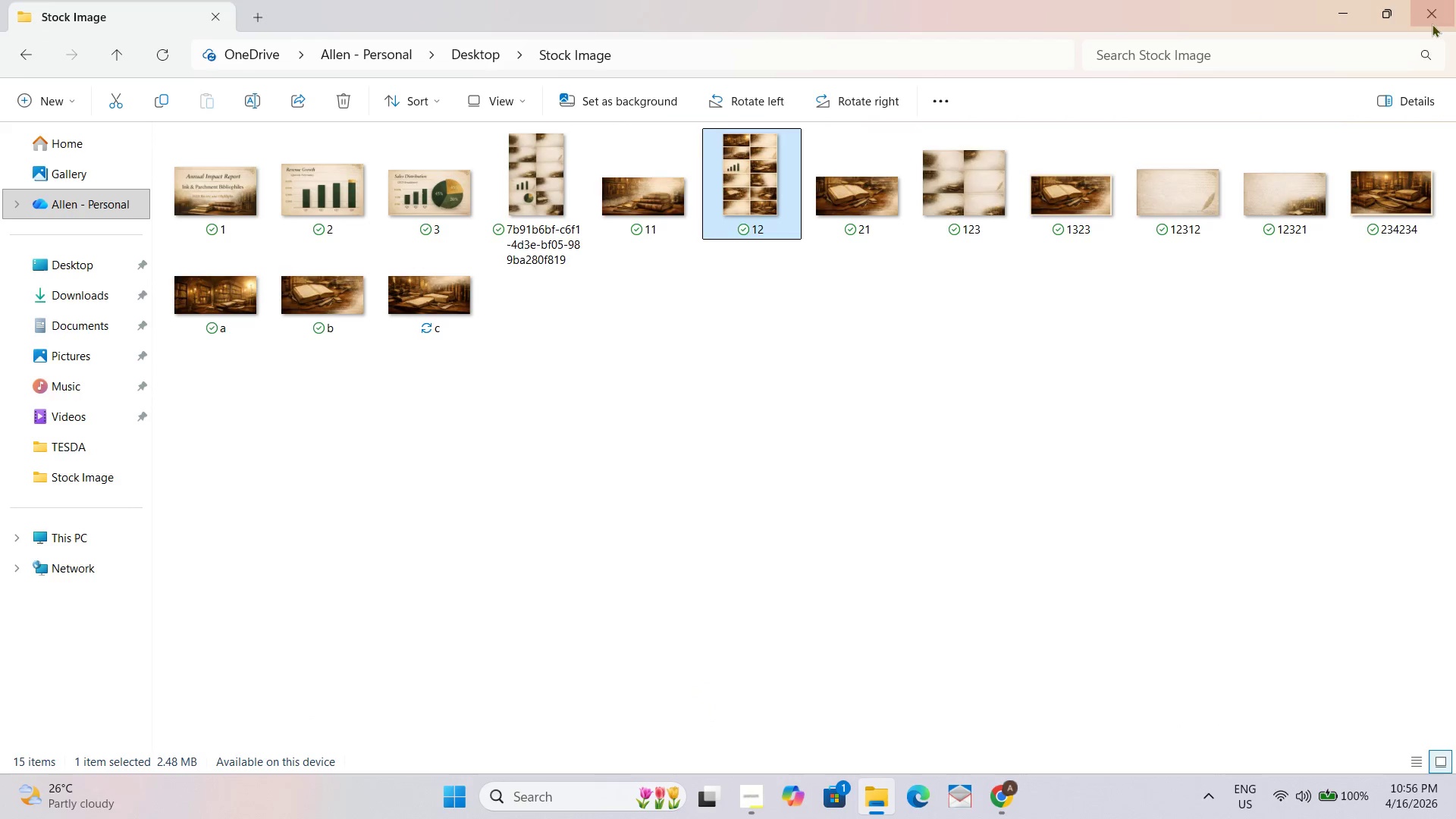 
left_click([1432, 13])
 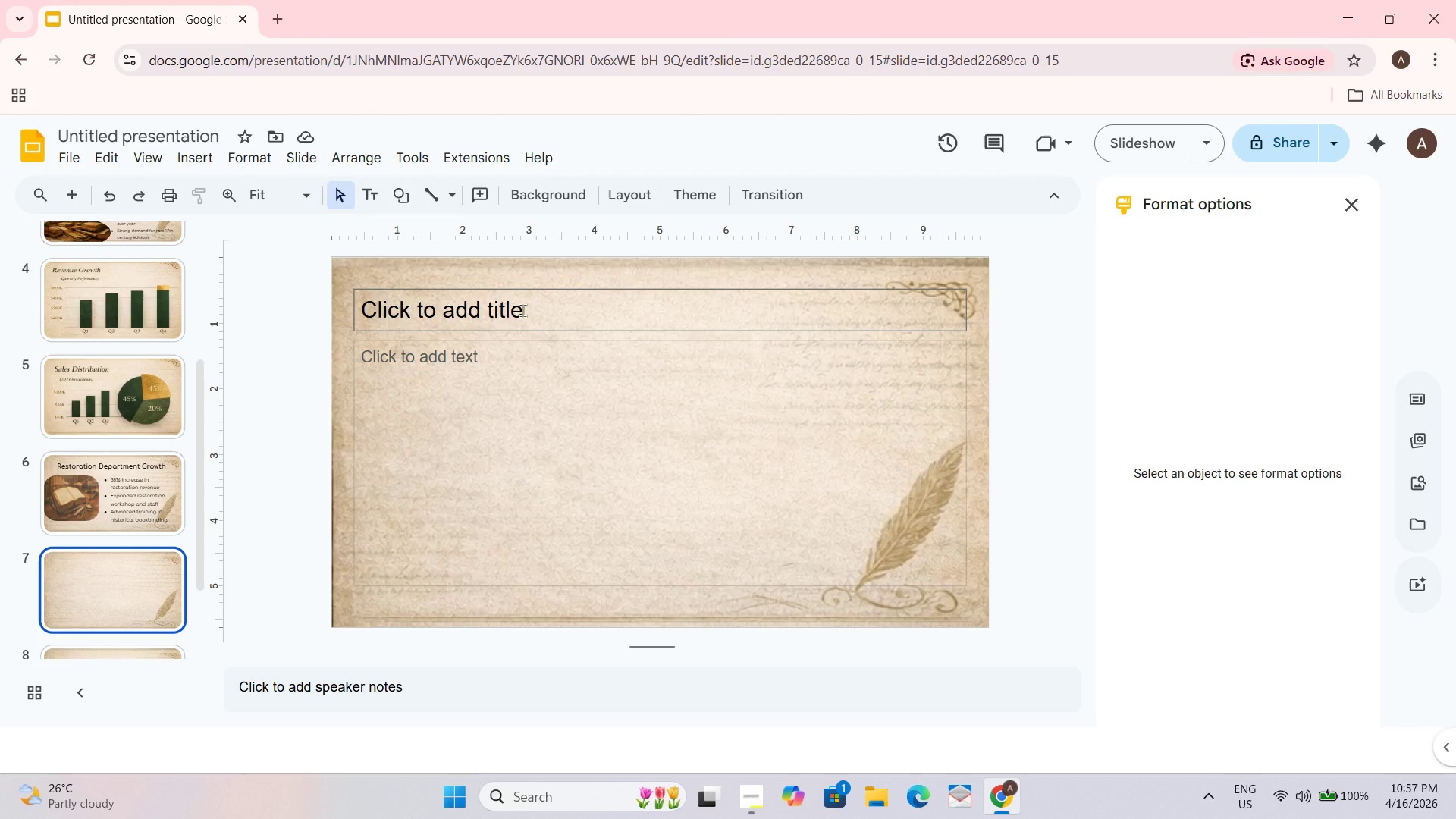 
left_click([517, 311])
 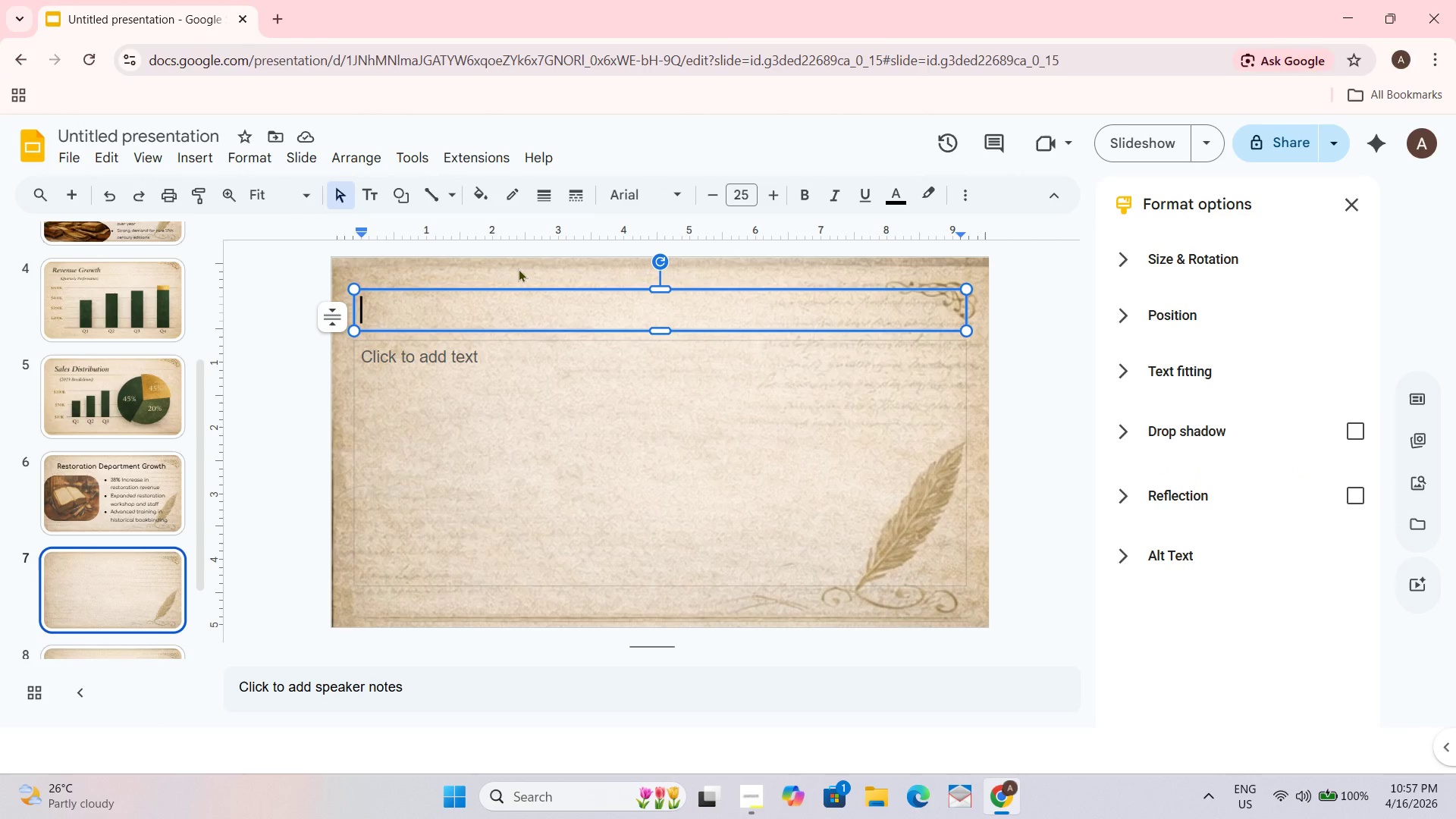 
type(Notable Acquisitions)
 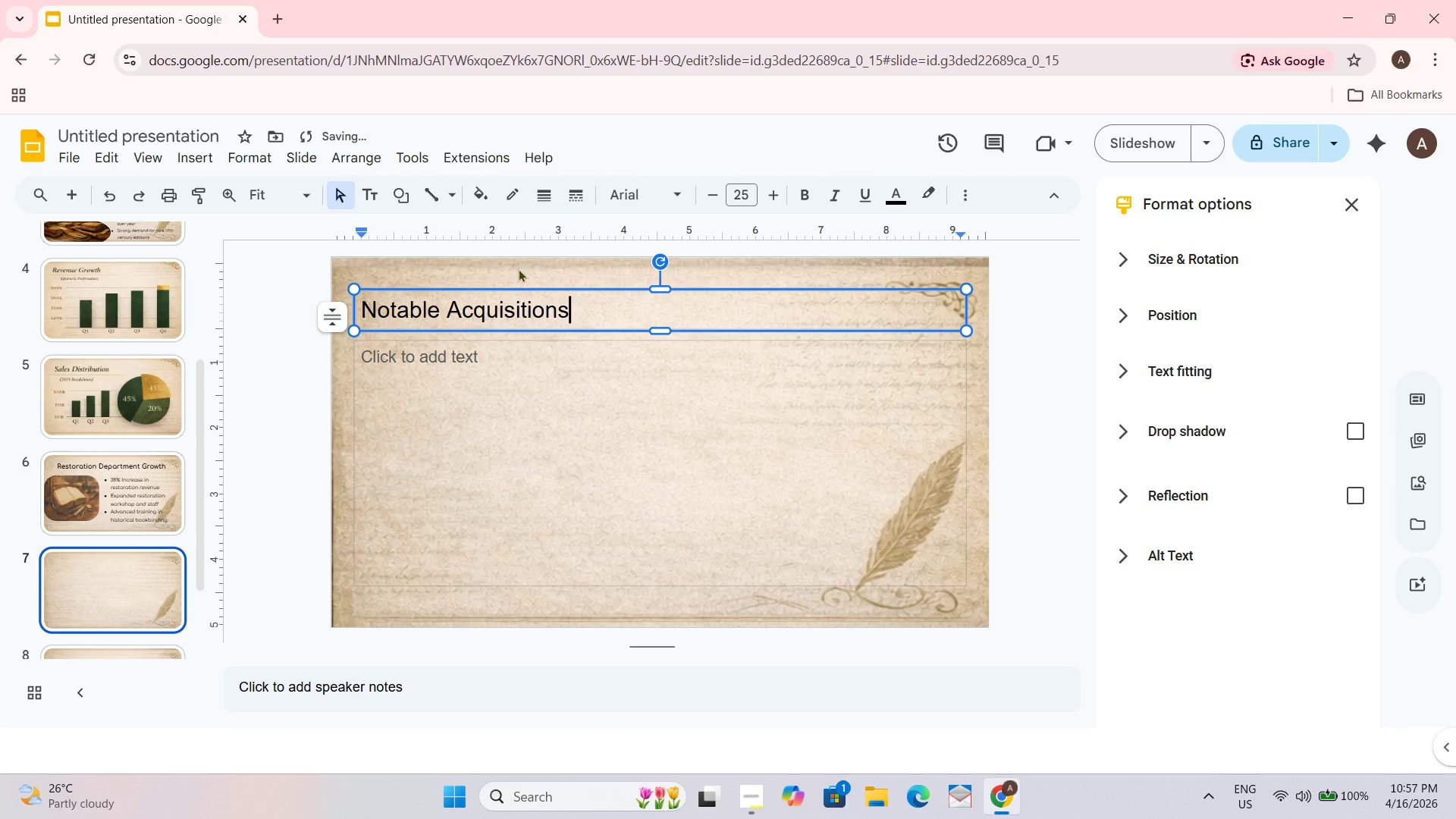 
wait(12.78)
 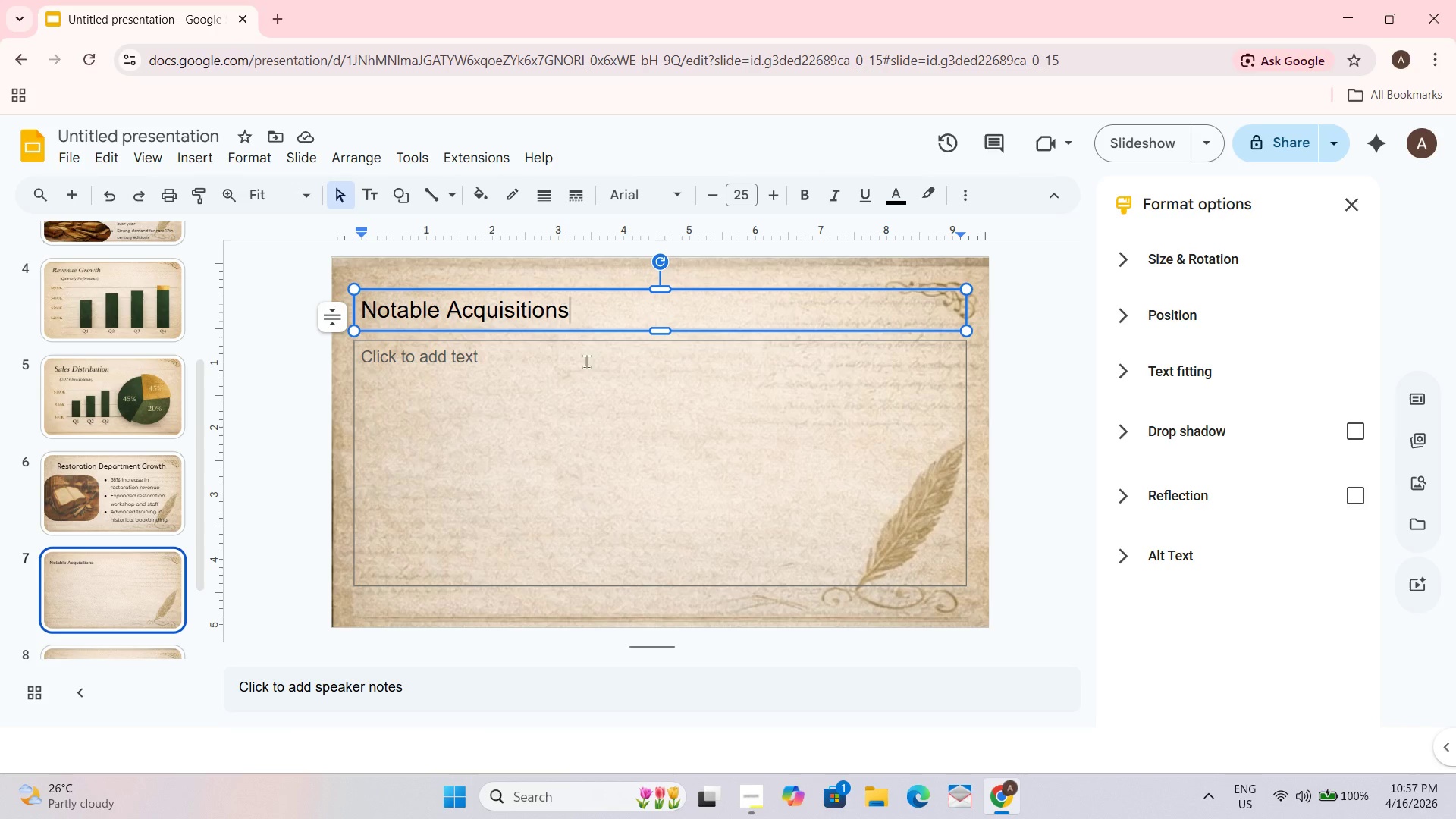 
key(Control+A)
 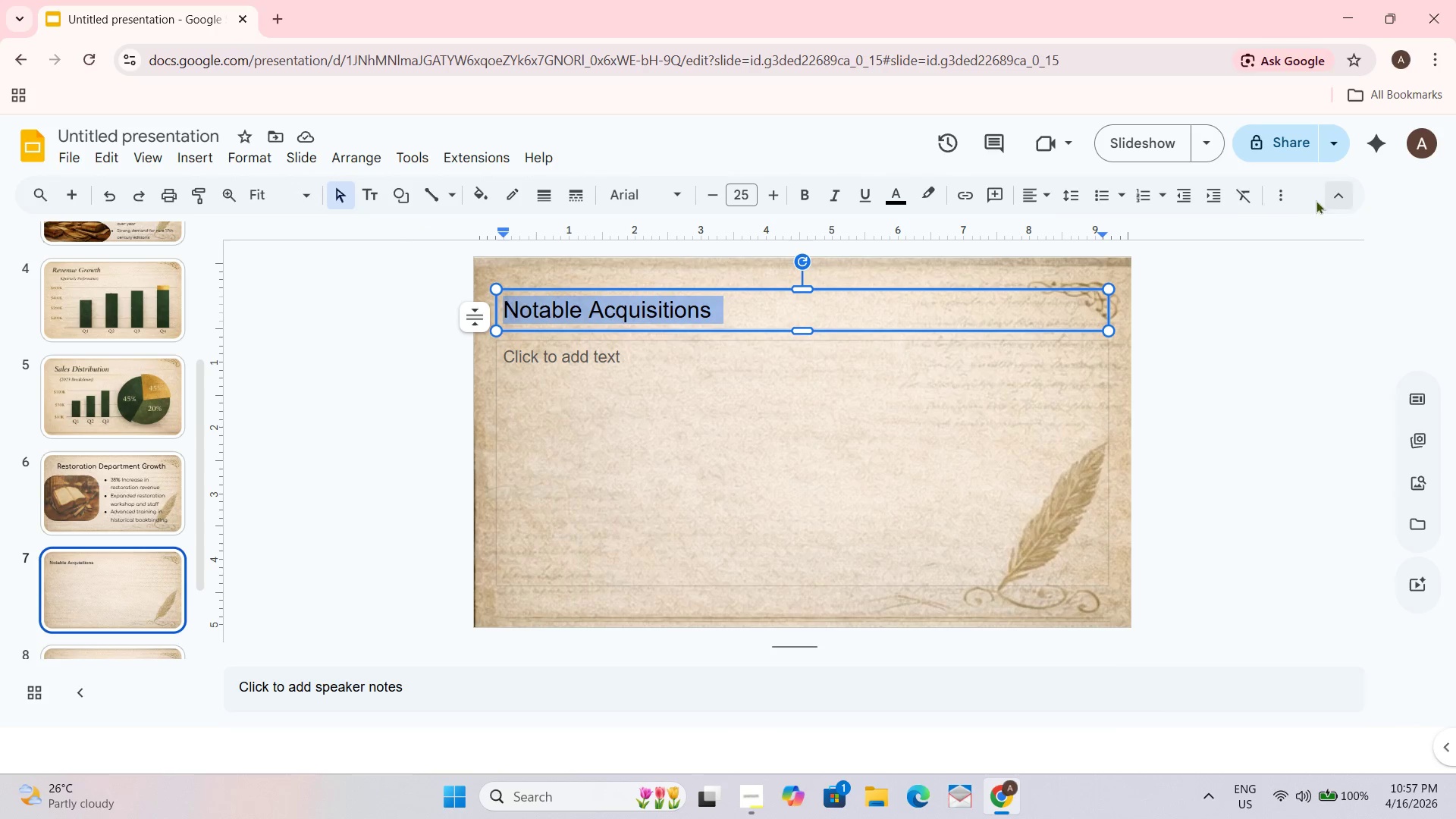 
left_click([1037, 190])
 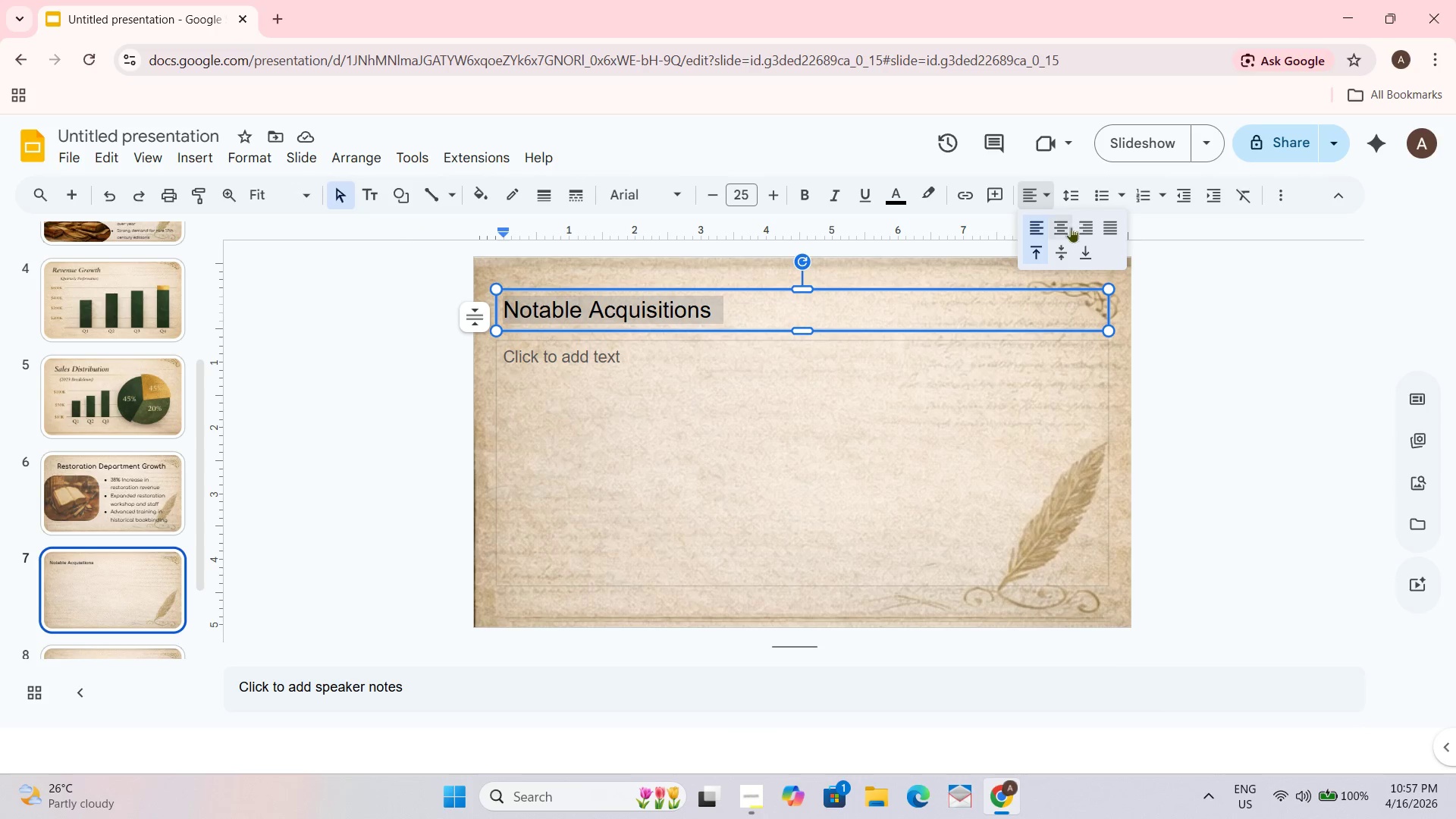 
left_click([1068, 229])
 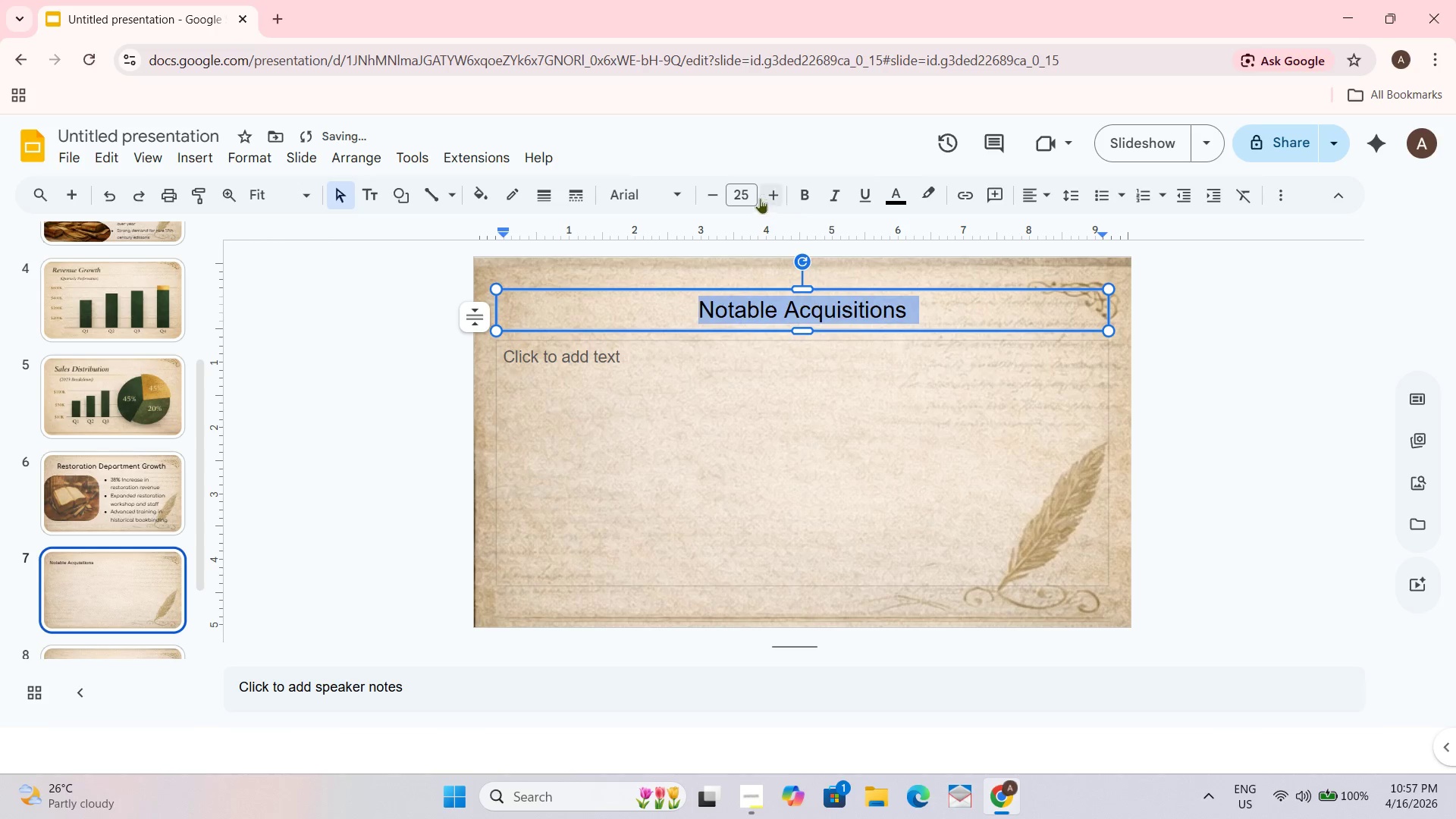 
left_click([756, 196])
 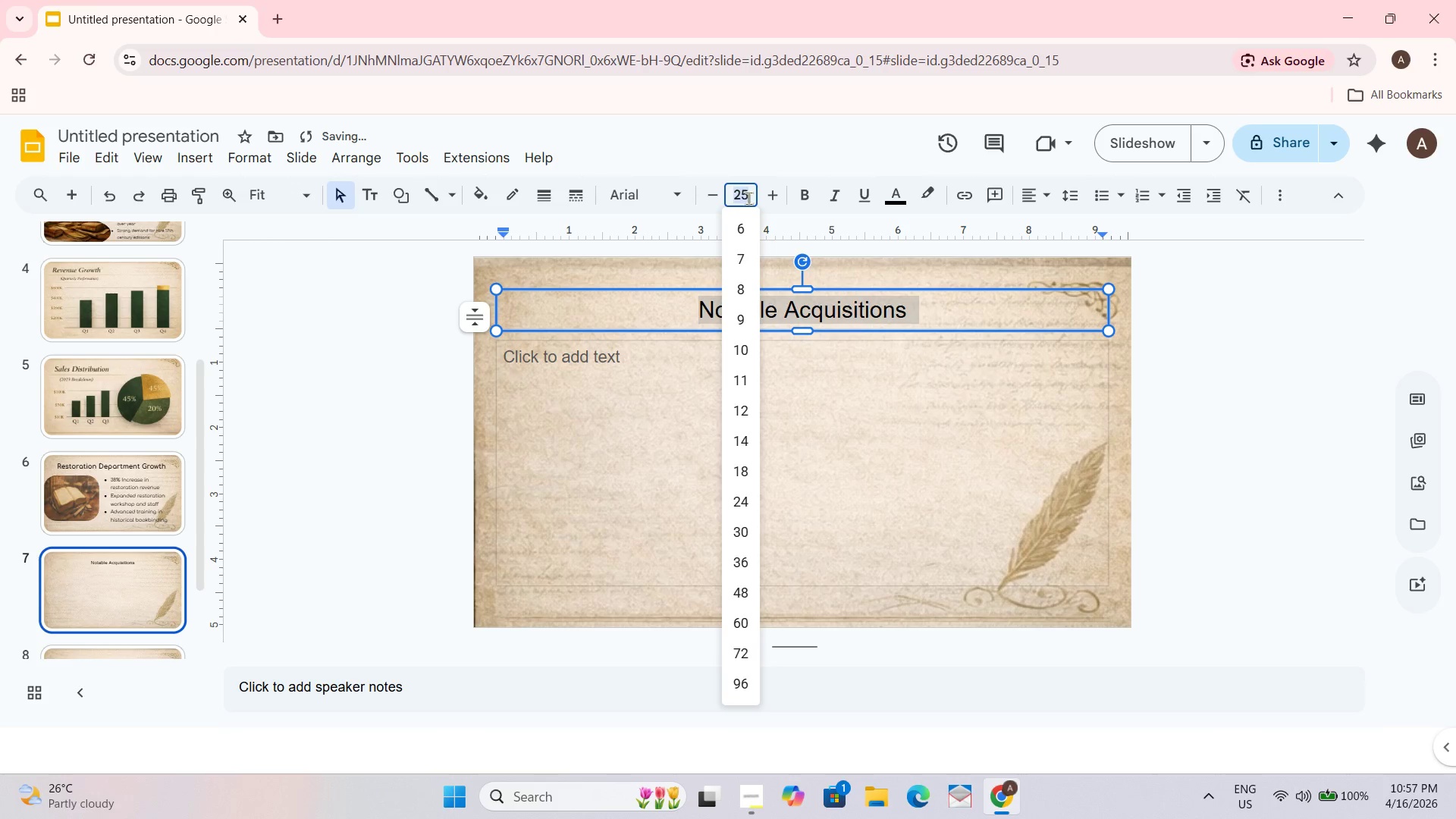 
hold_key(key=Numpad3, duration=0.34)
 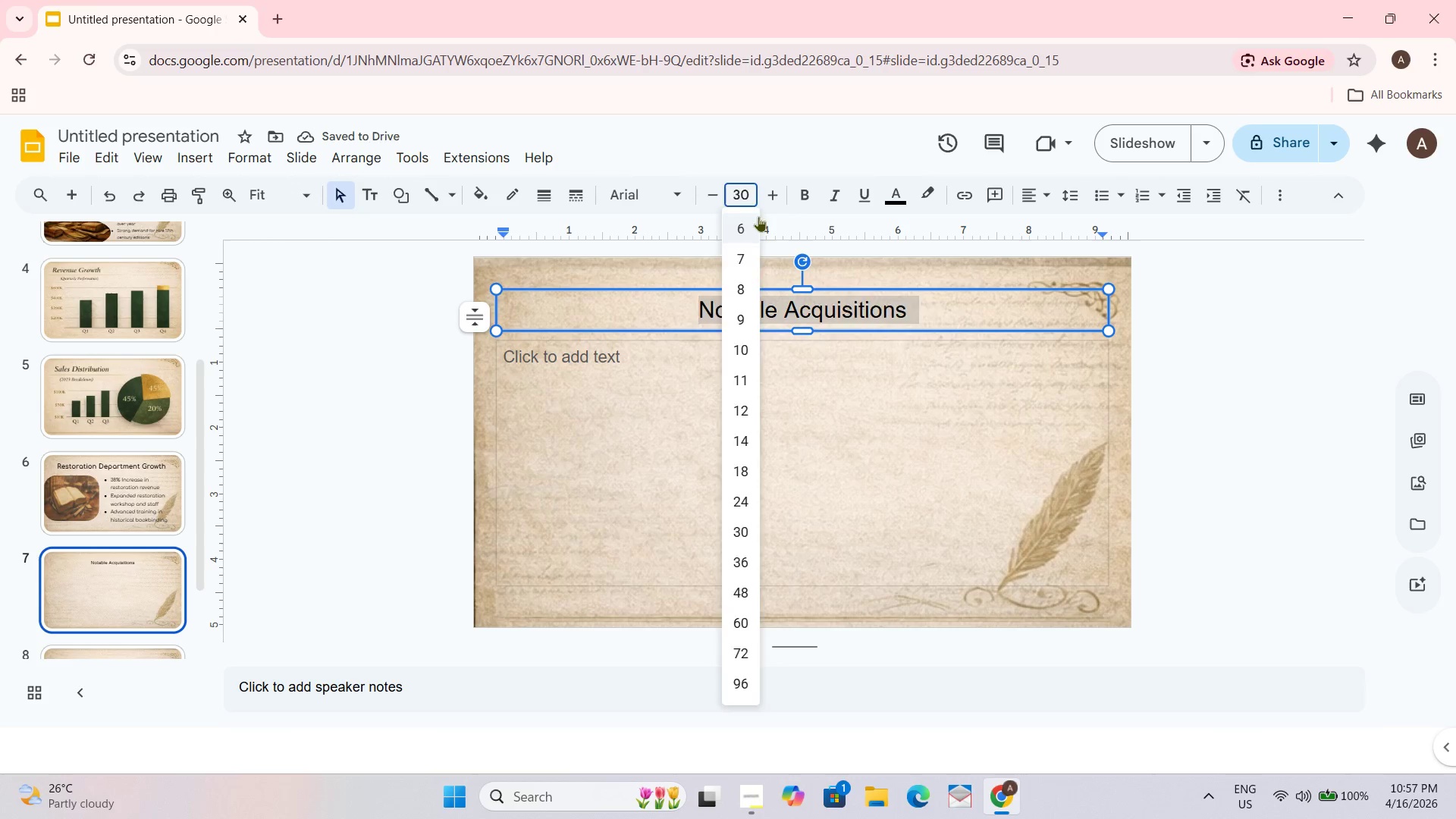 
key(Numpad0)
 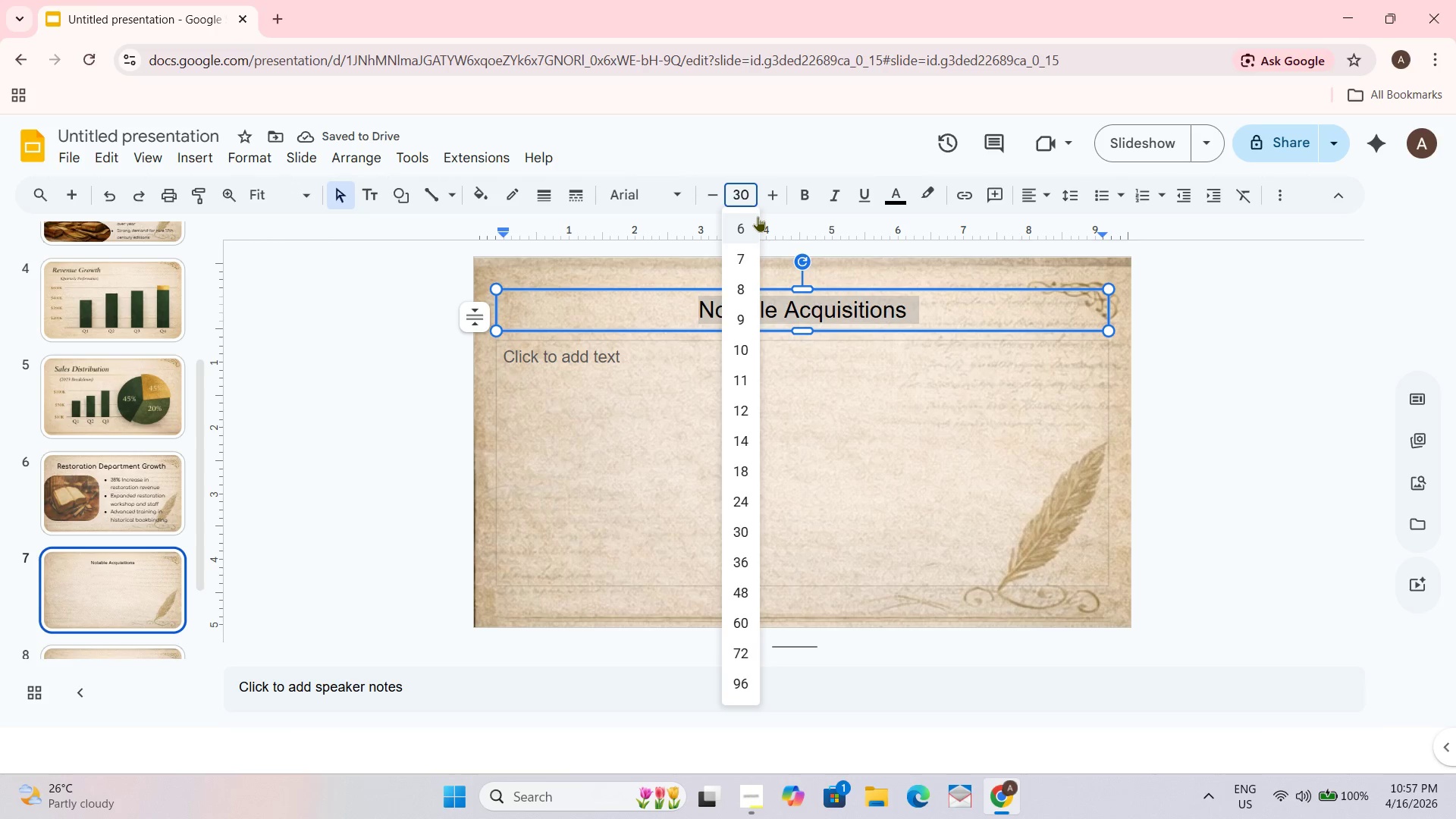 
key(Enter)
 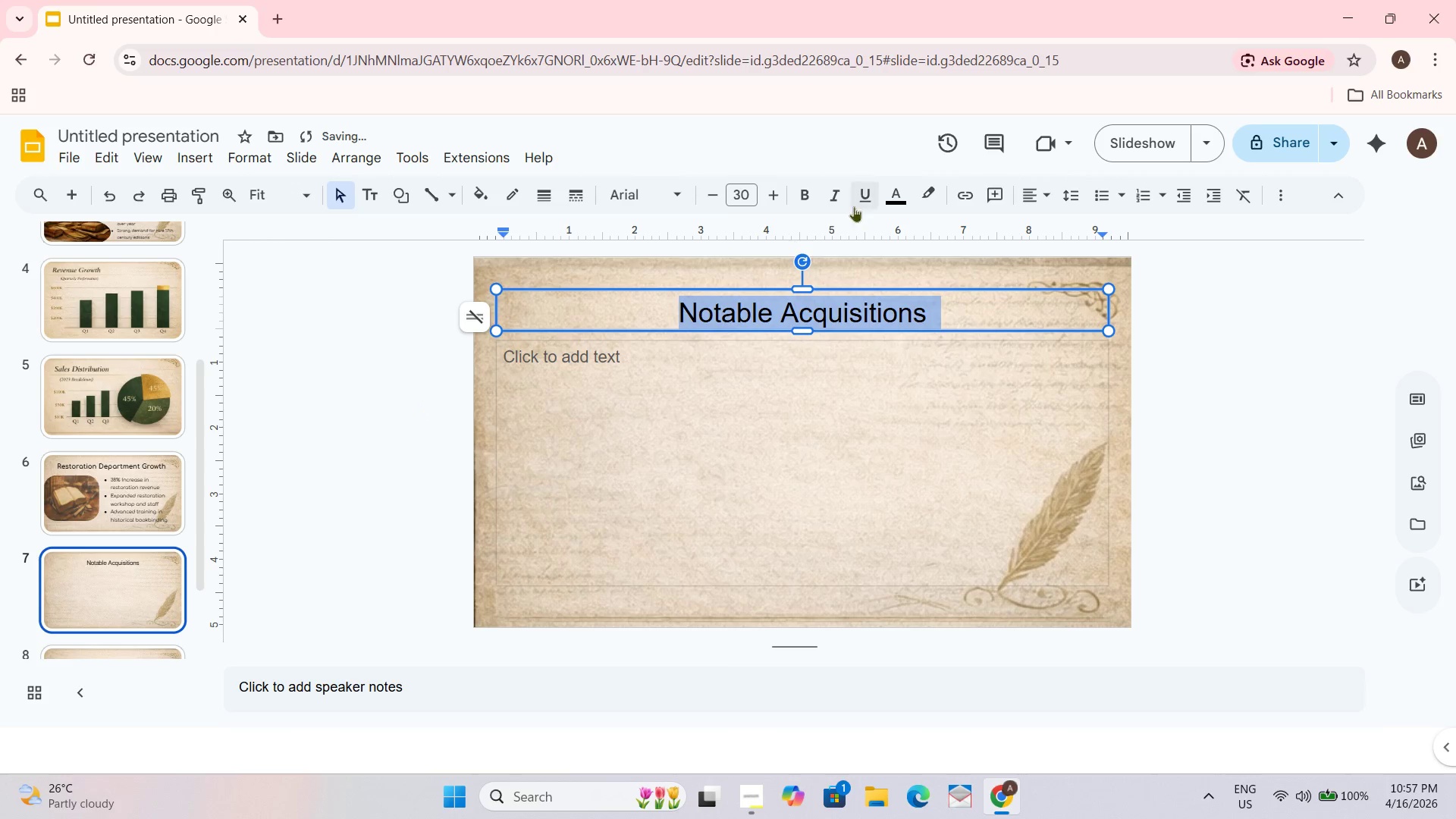 
left_click([735, 191])
 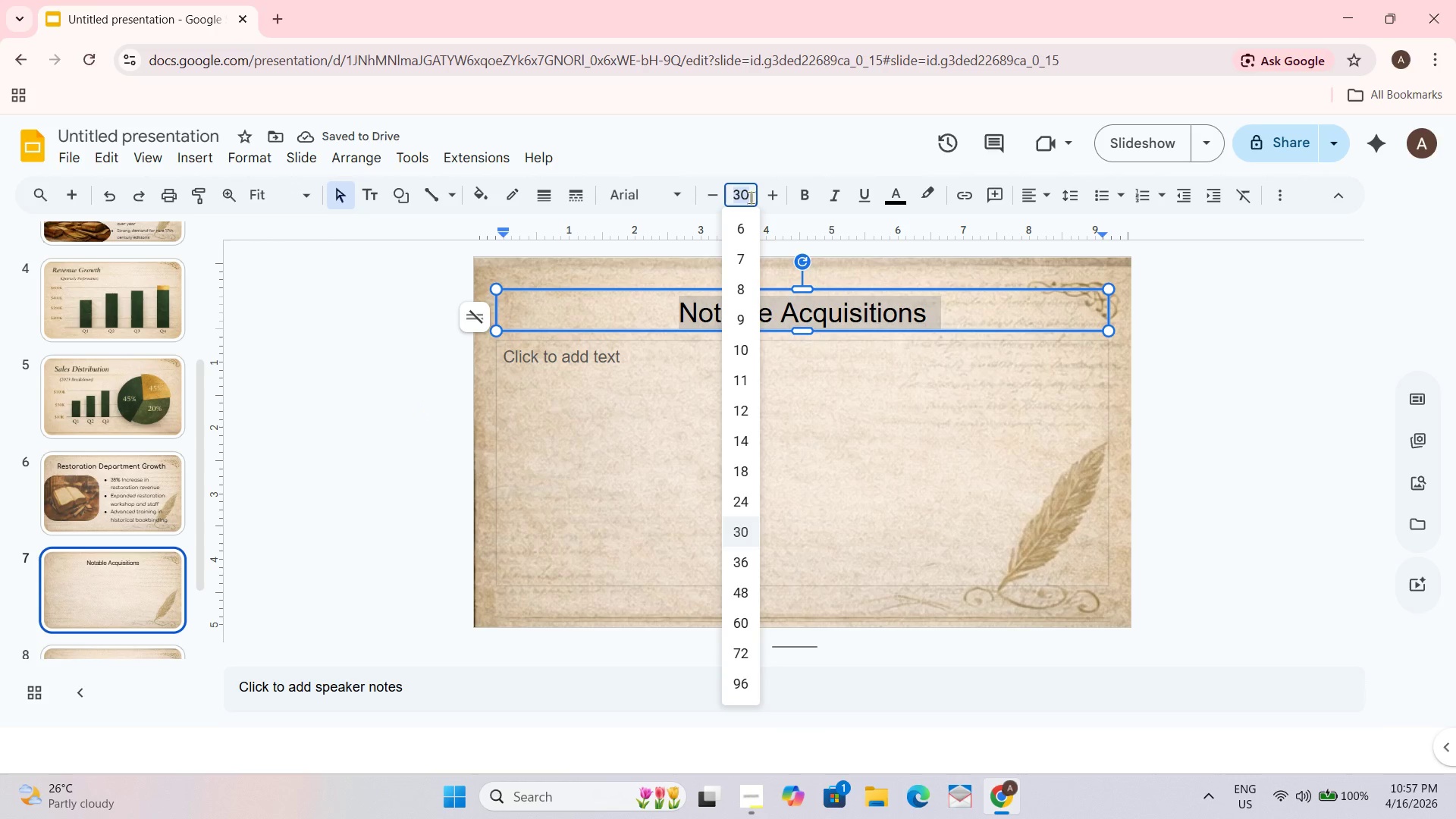 
key(Numpad3)
 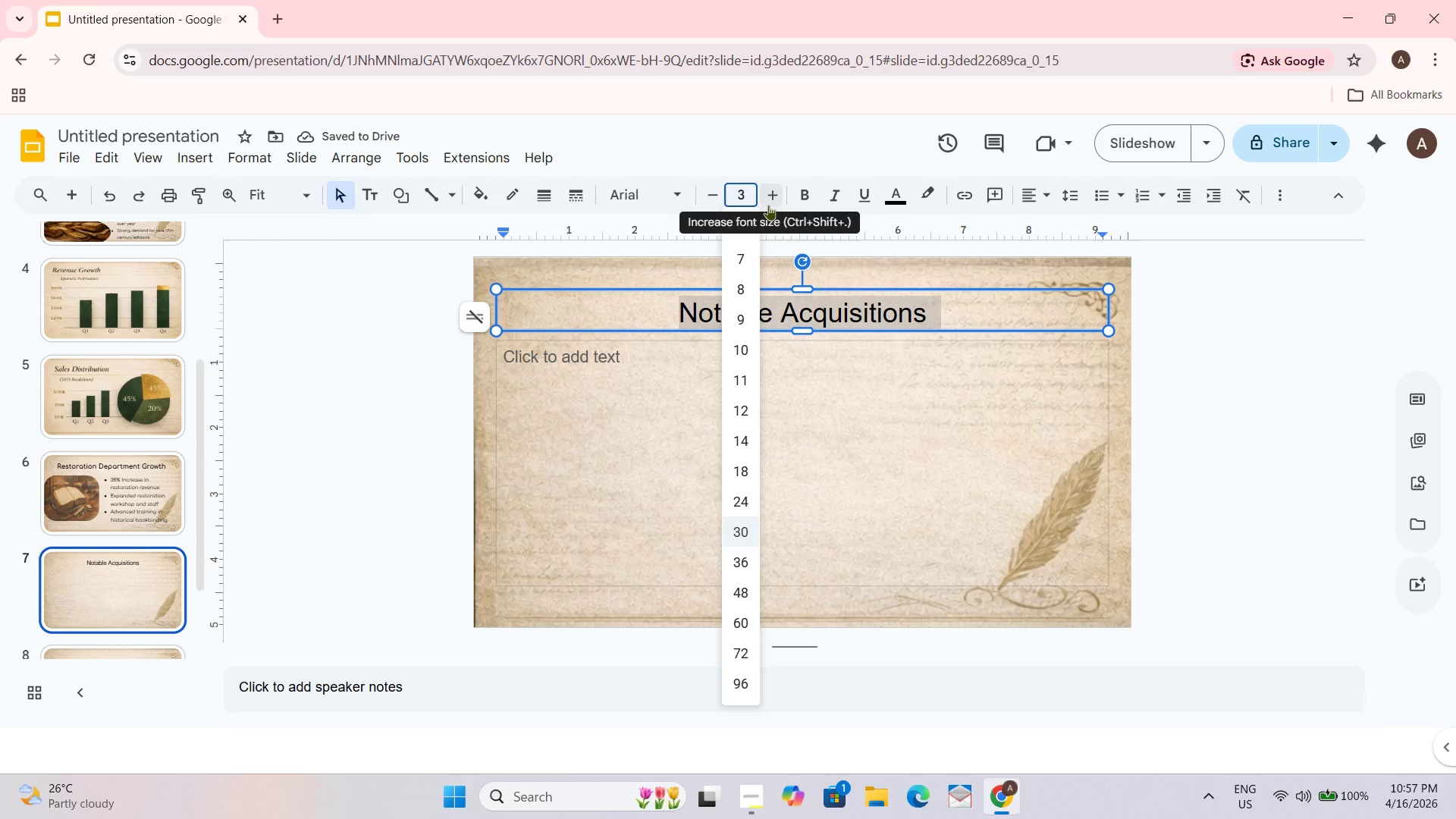 
key(Numpad4)
 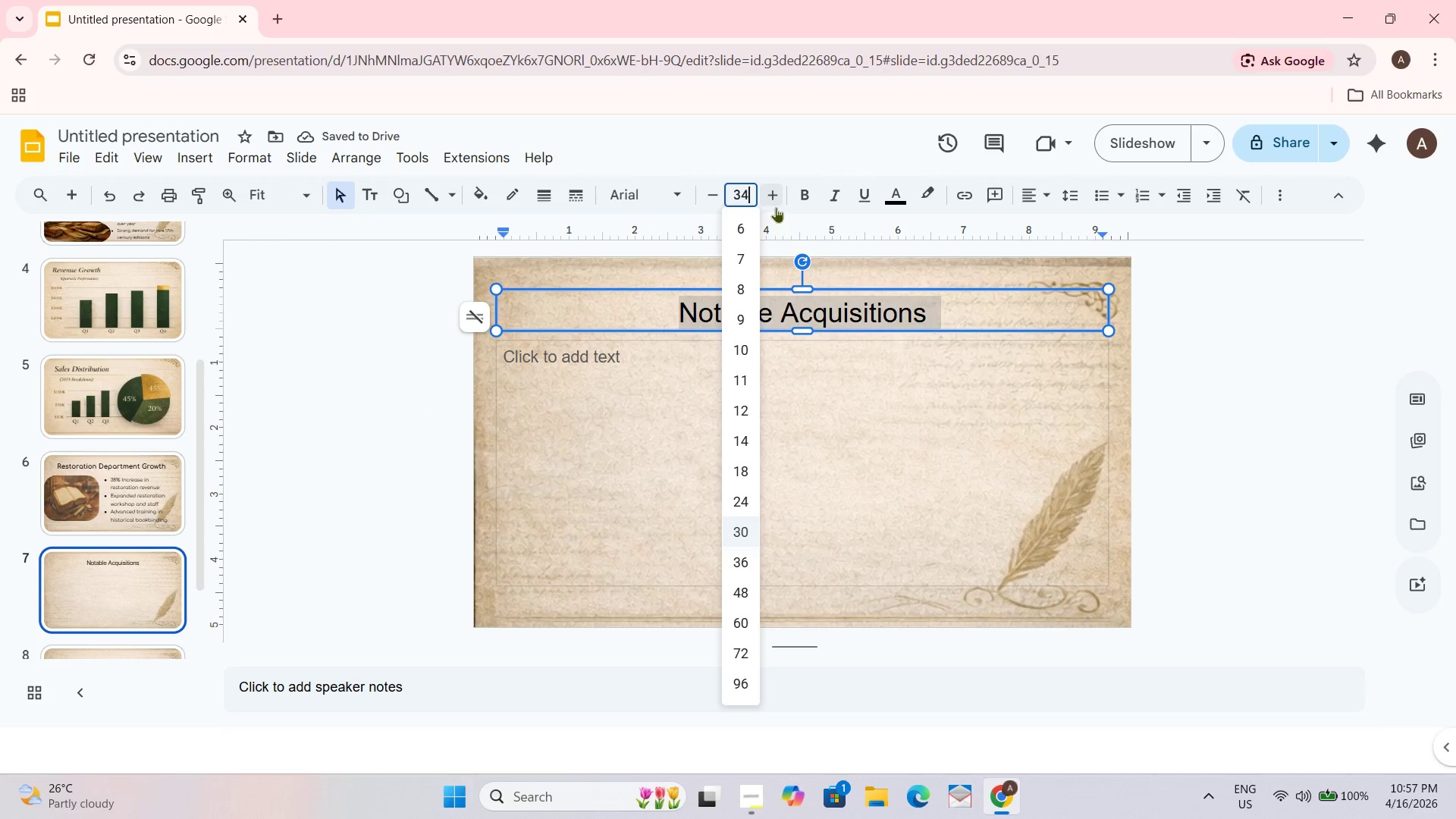 
key(Enter)
 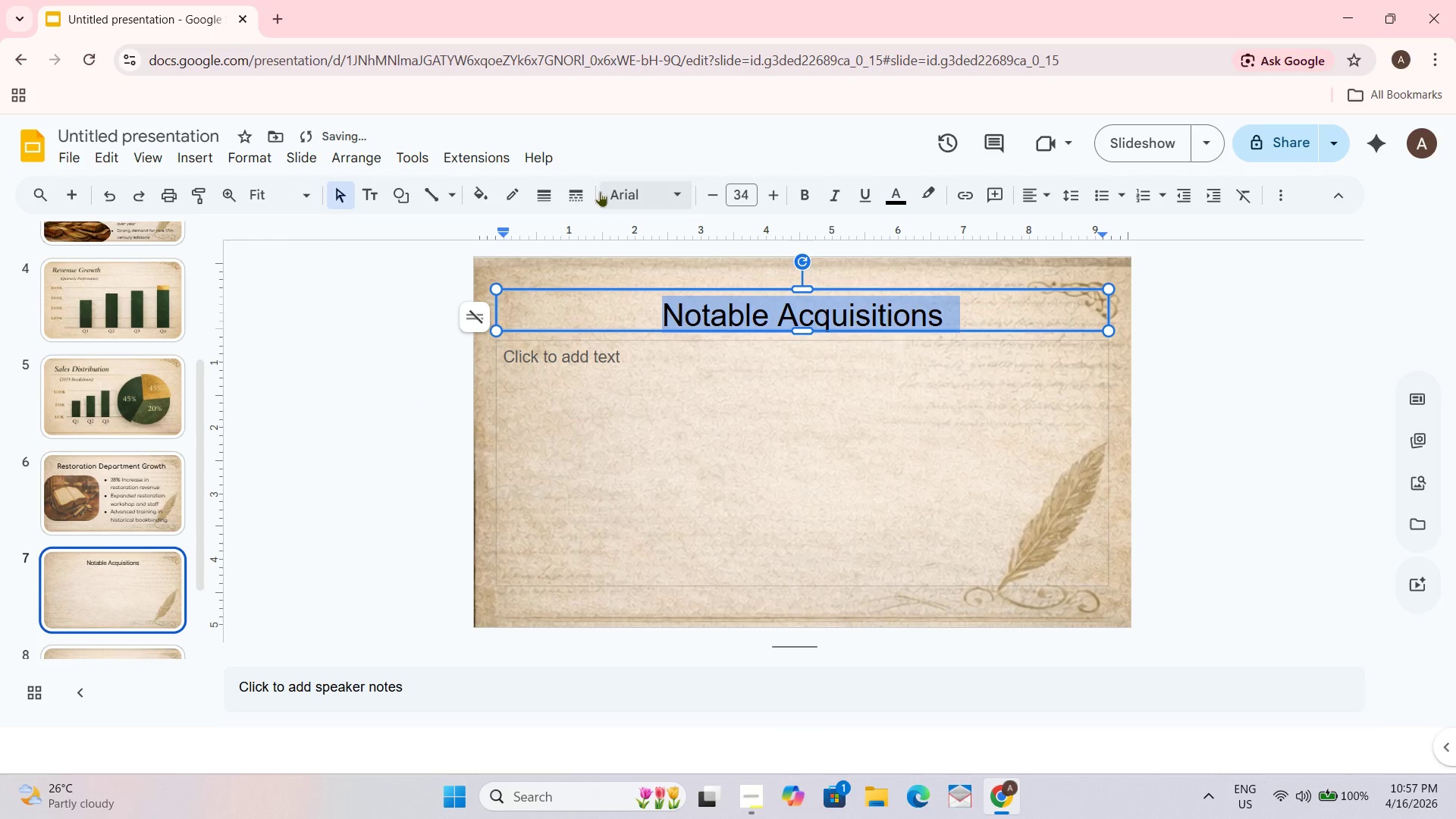 
left_click([684, 190])
 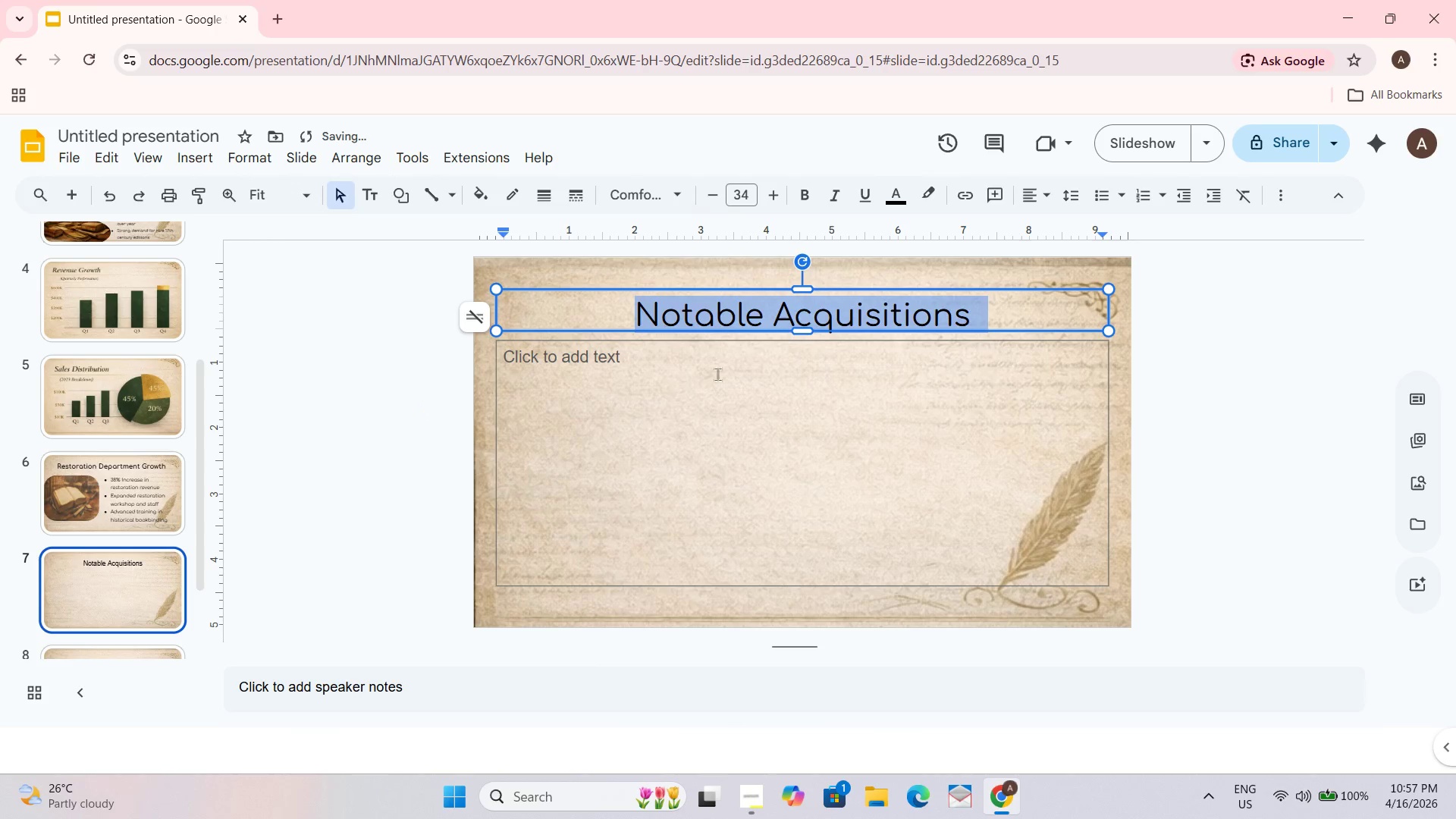 
left_click([939, 377])
 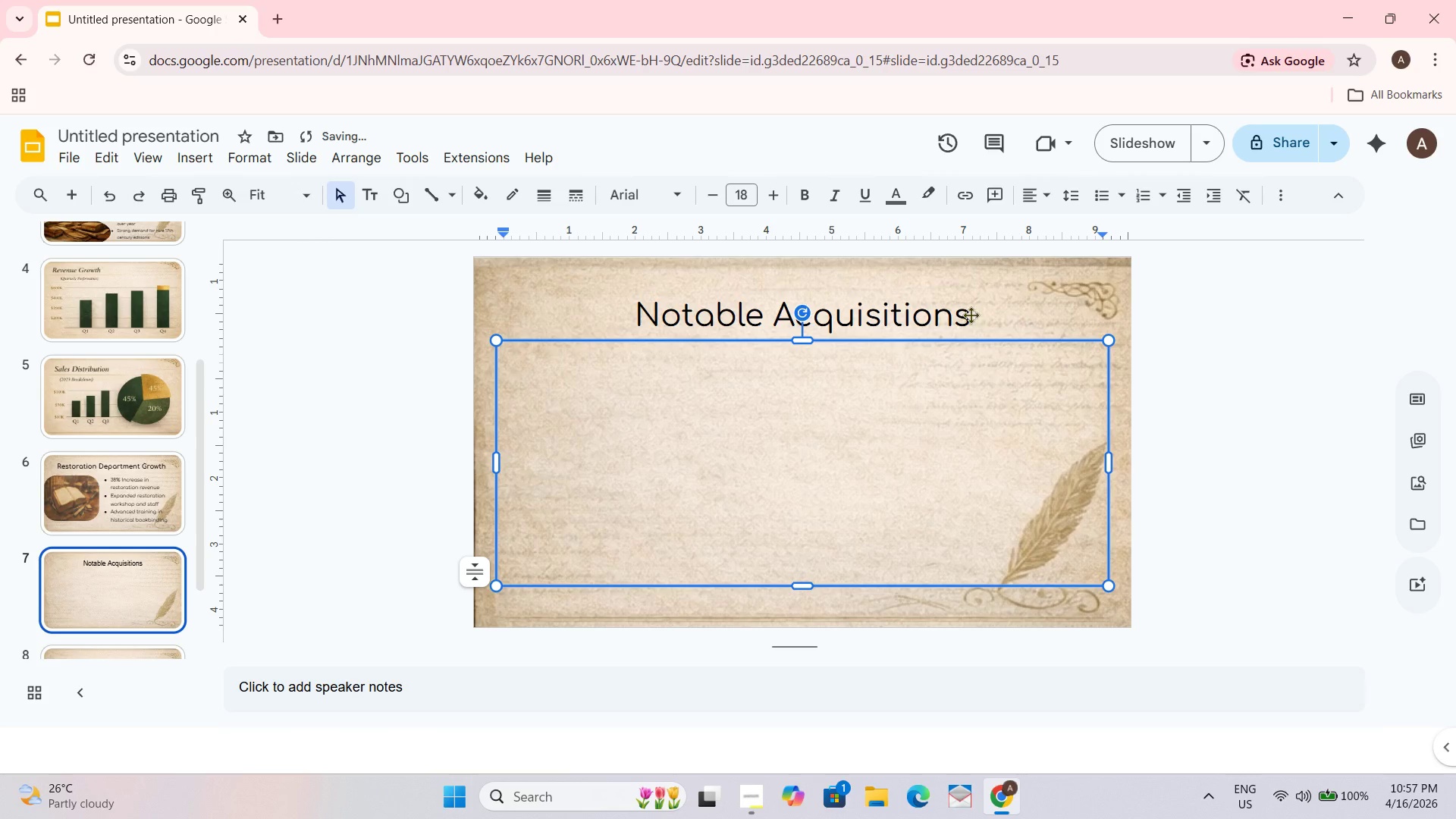 
left_click([968, 315])
 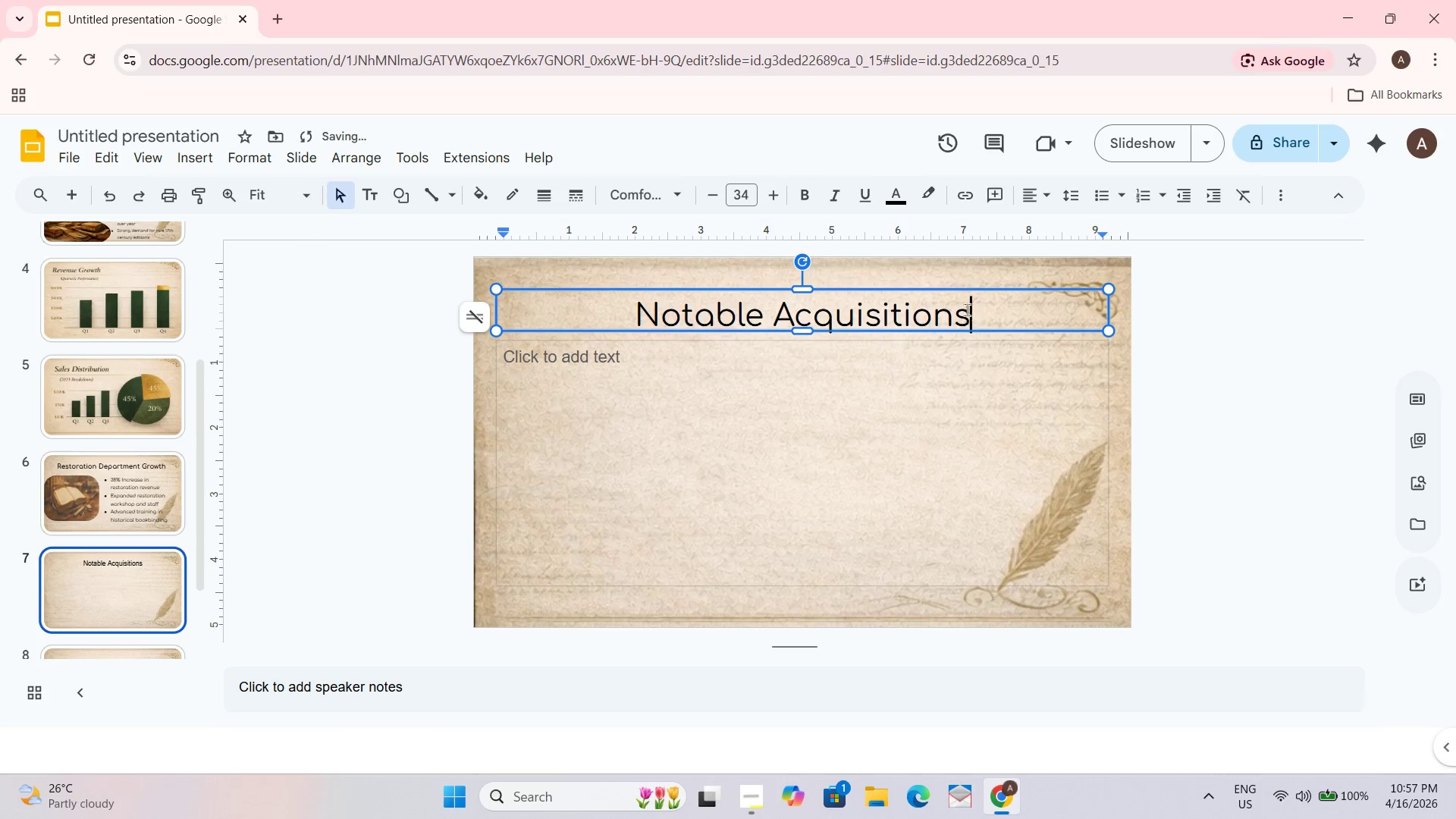 
key(Control+A)
 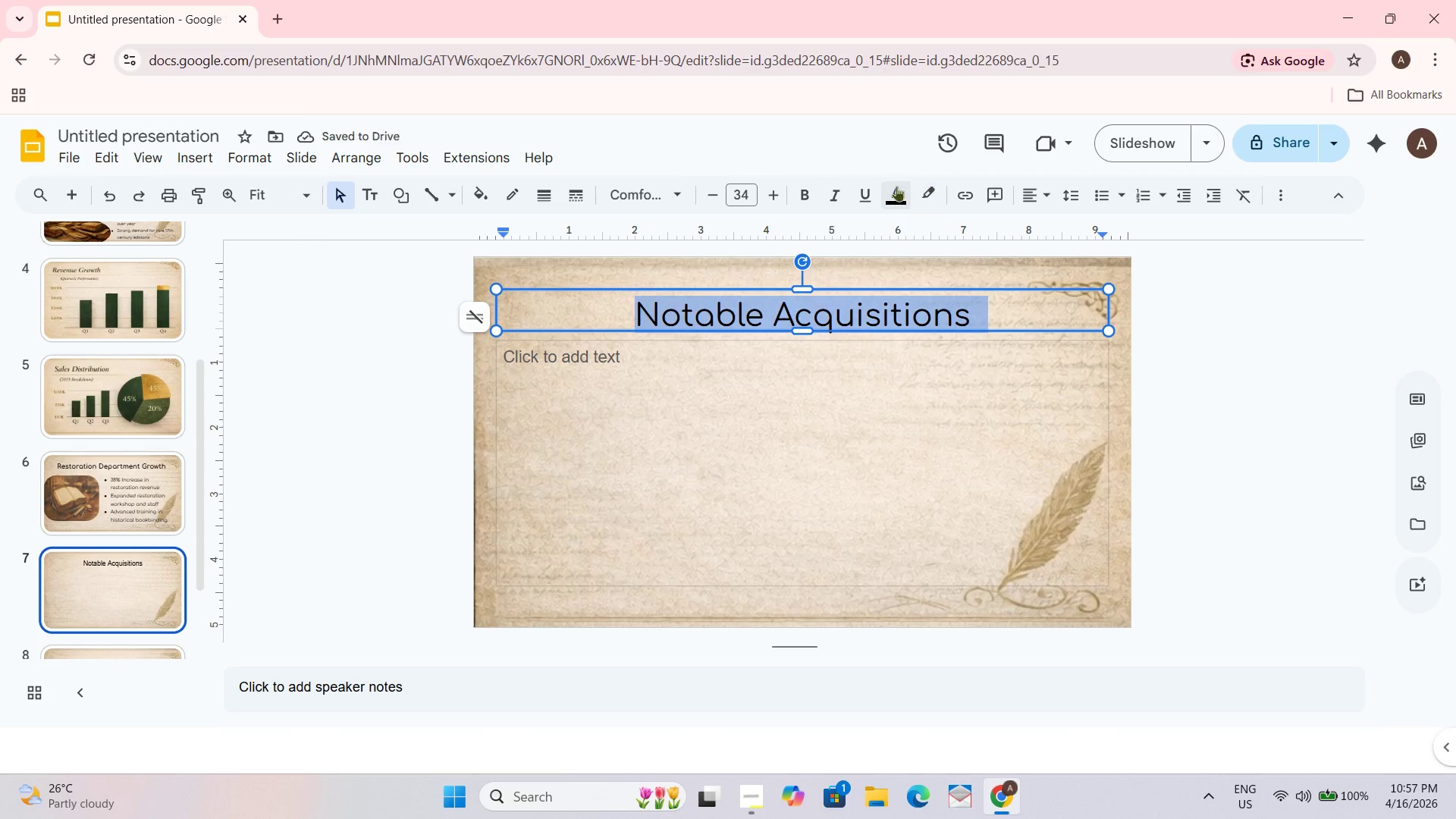 
left_click([896, 187])
 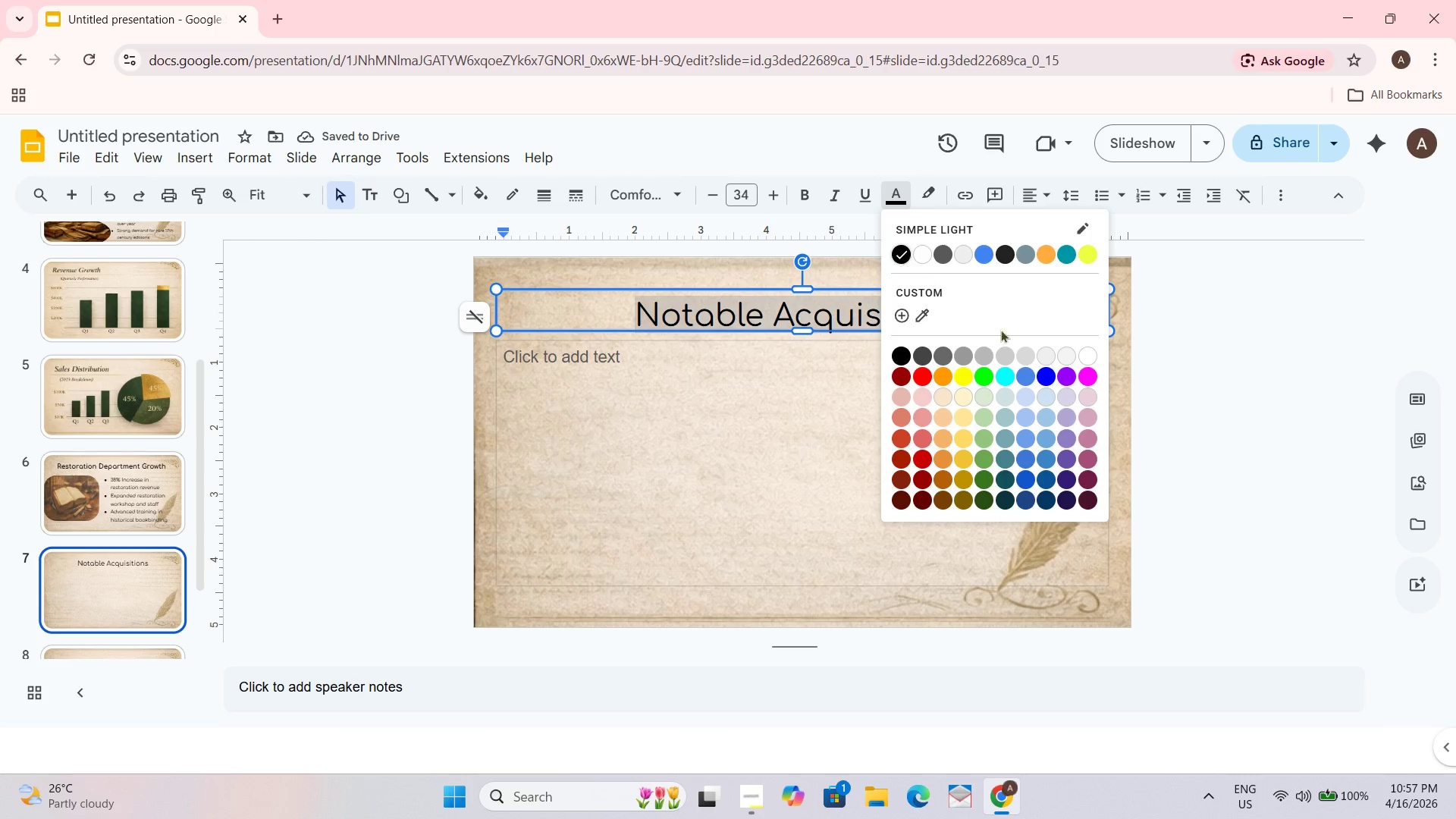 
left_click([782, 481])
 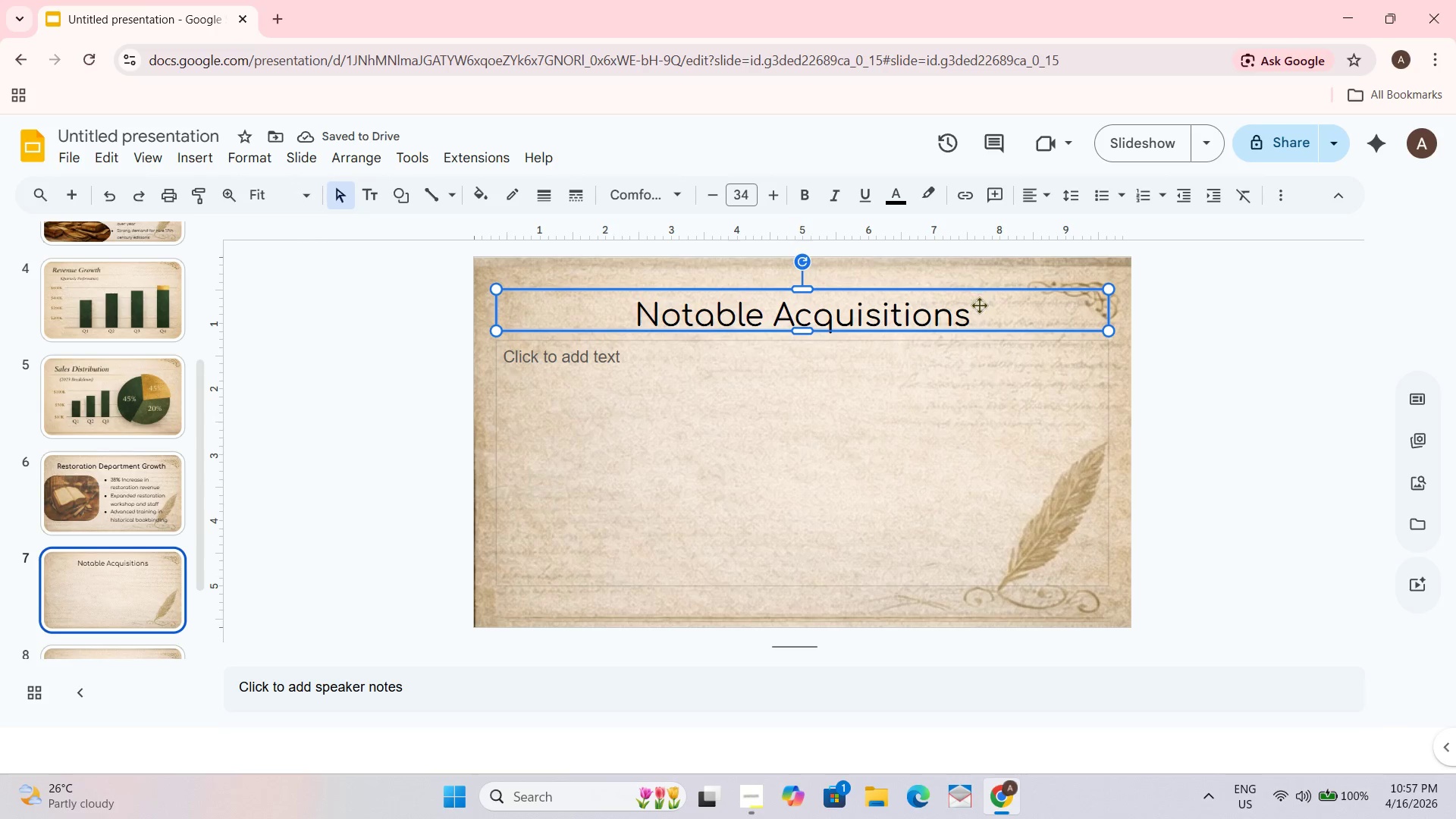 
left_click([993, 412])
 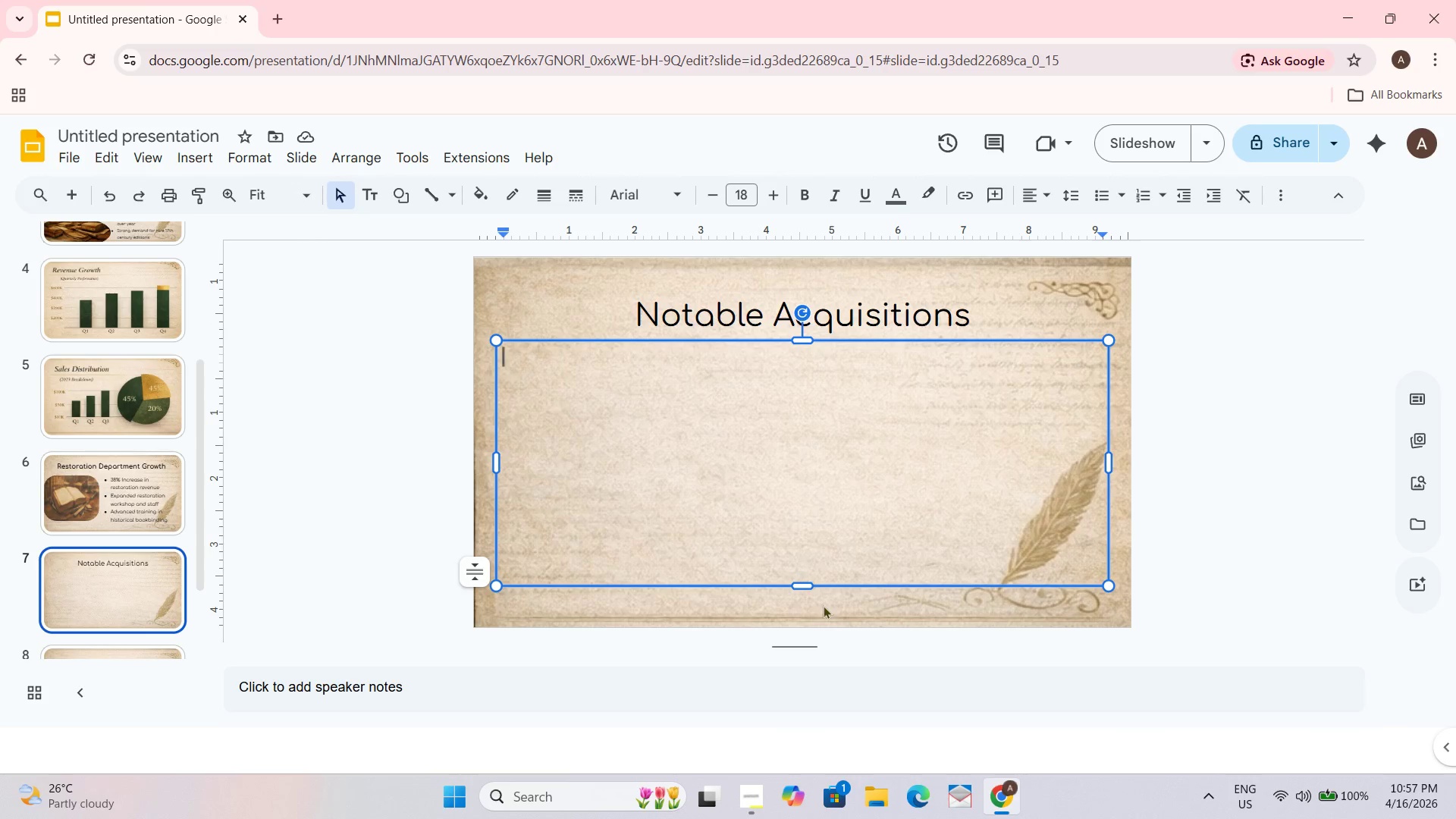 
left_click_drag(start_coordinate=[801, 582], to_coordinate=[820, 375])
 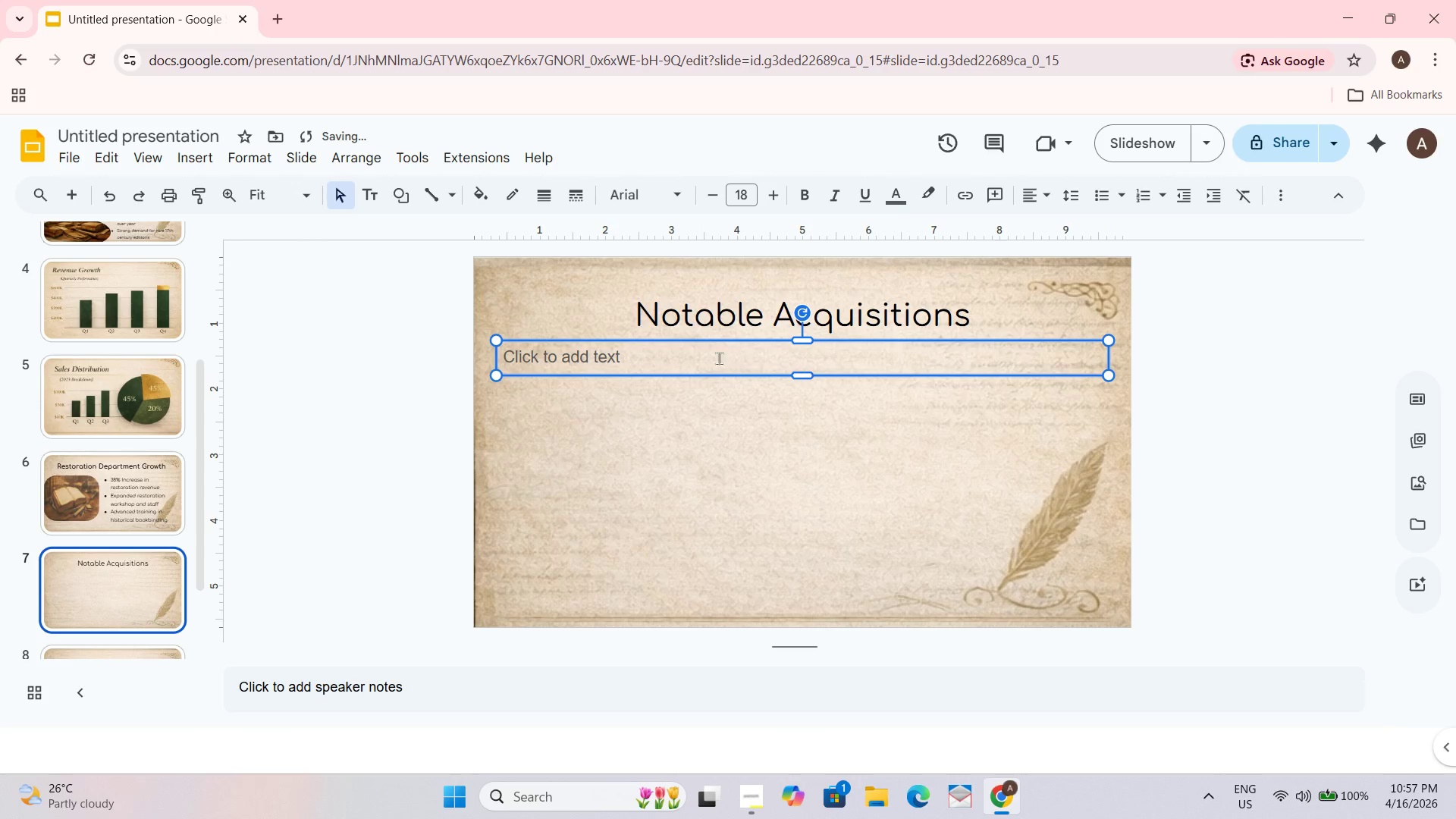 
left_click([717, 356])
 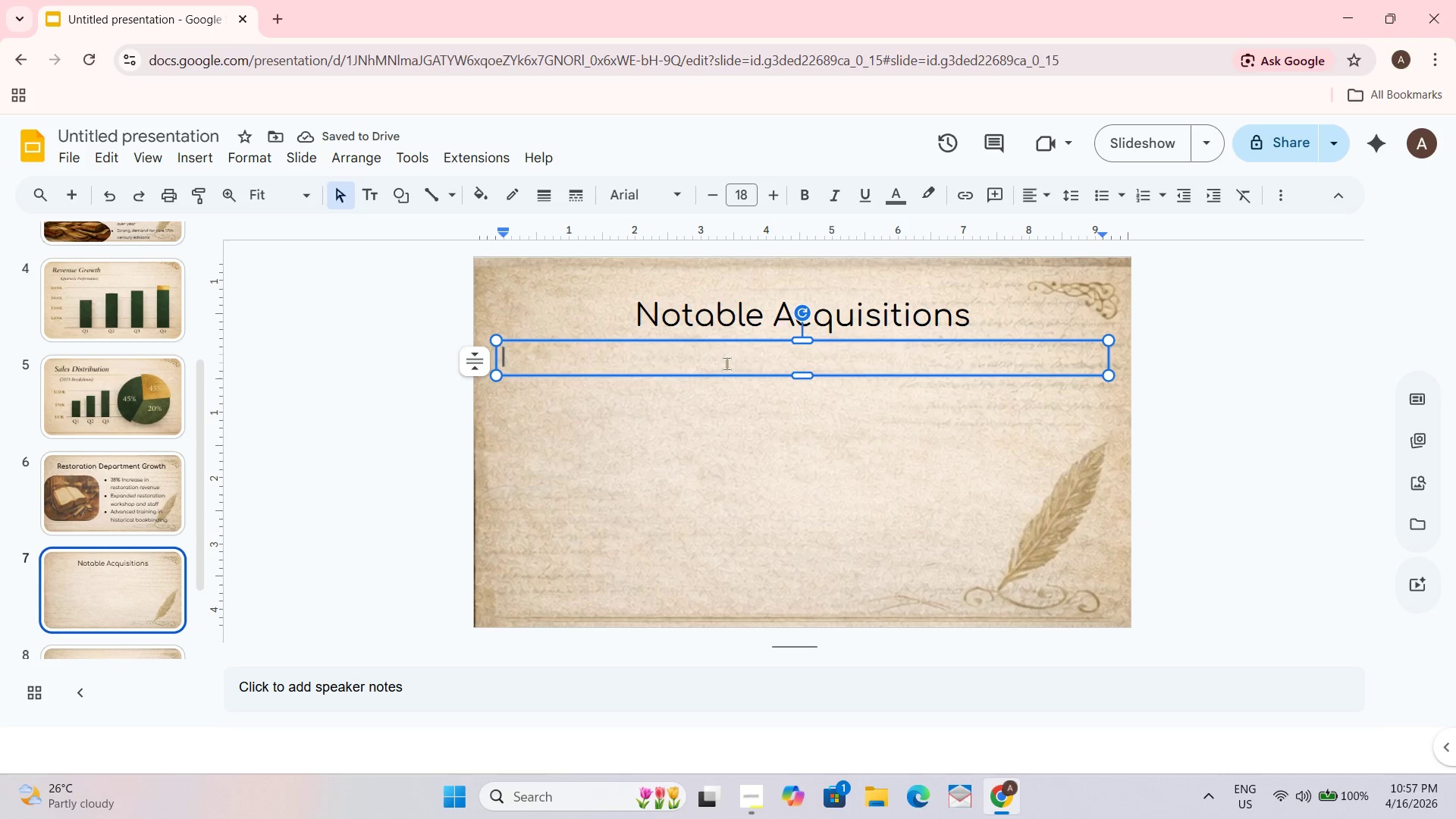 
type((Top Rare Fing)
key(Backspace)
type(ds of 2023))
 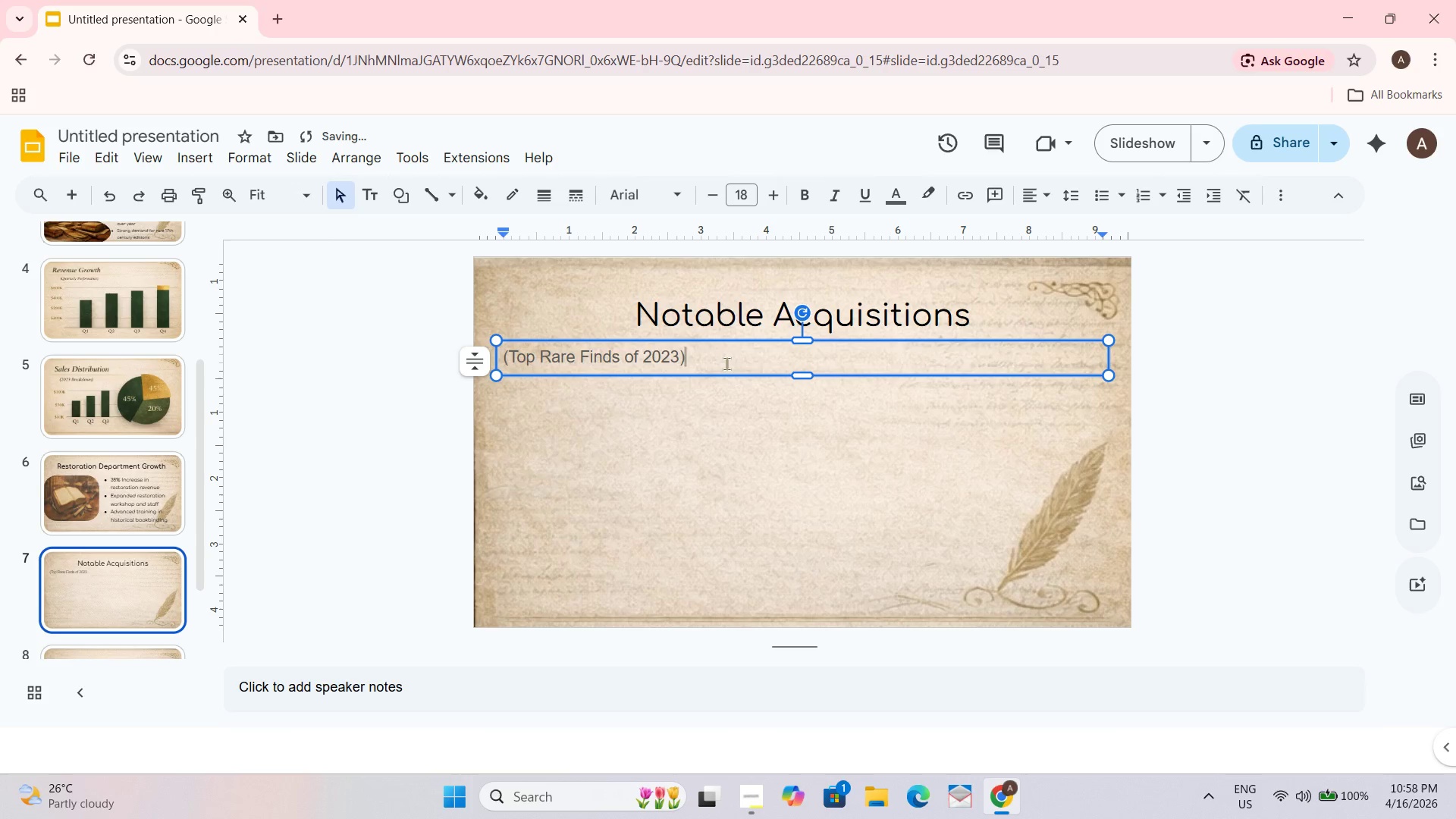 
key(Control+ControlLeft)
 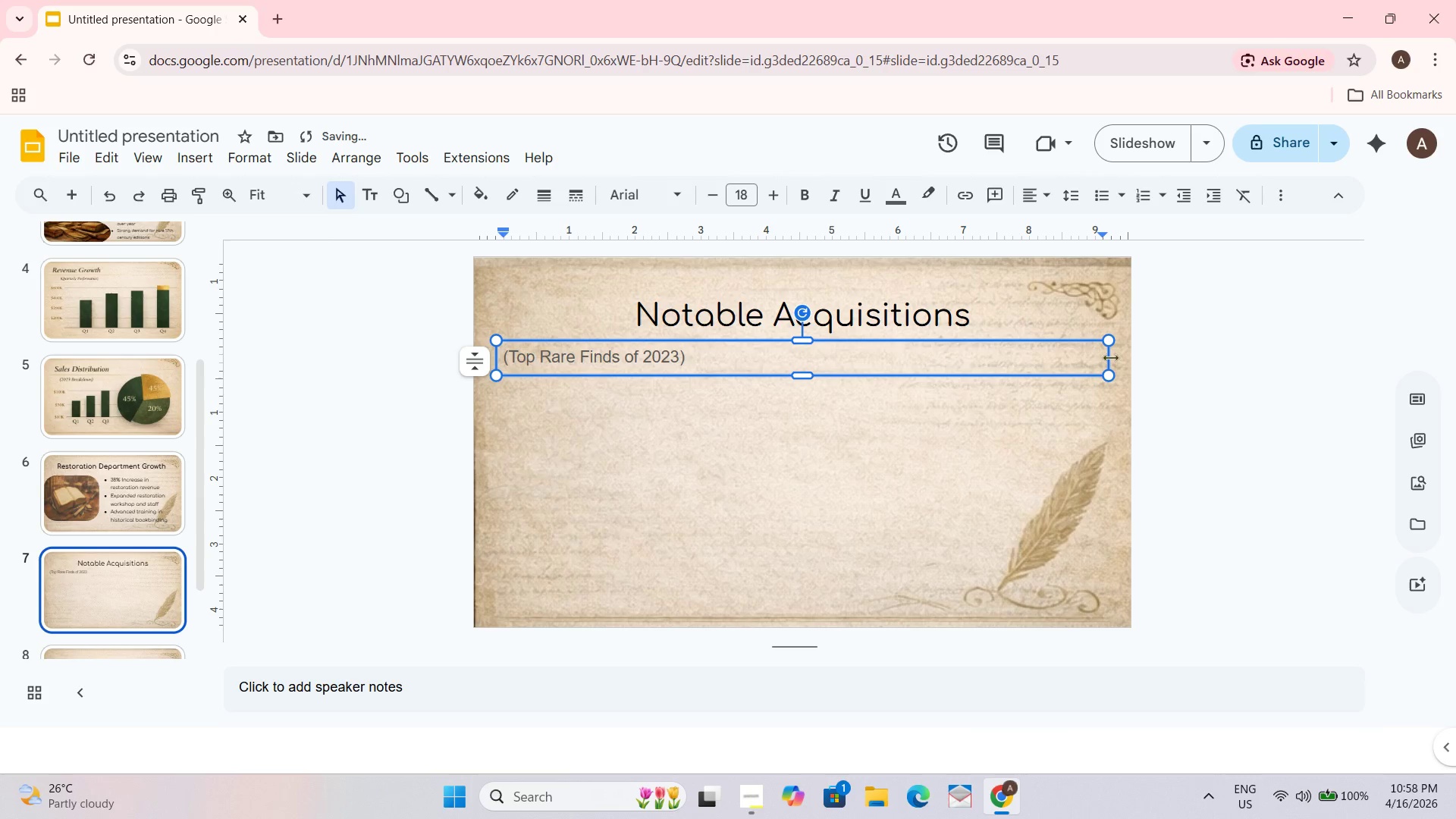 
left_click_drag(start_coordinate=[1112, 357], to_coordinate=[688, 360])
 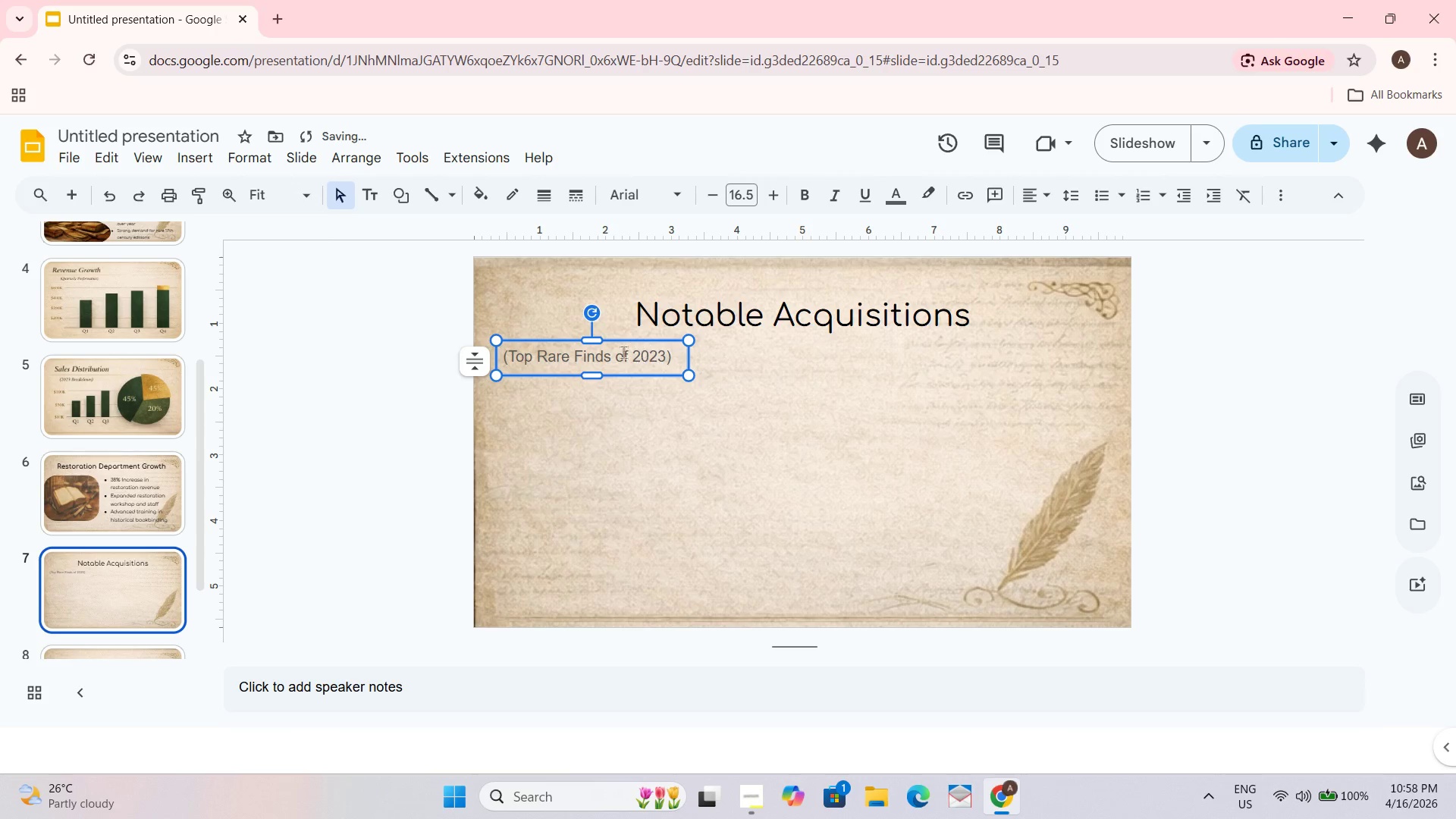 
left_click([613, 359])
 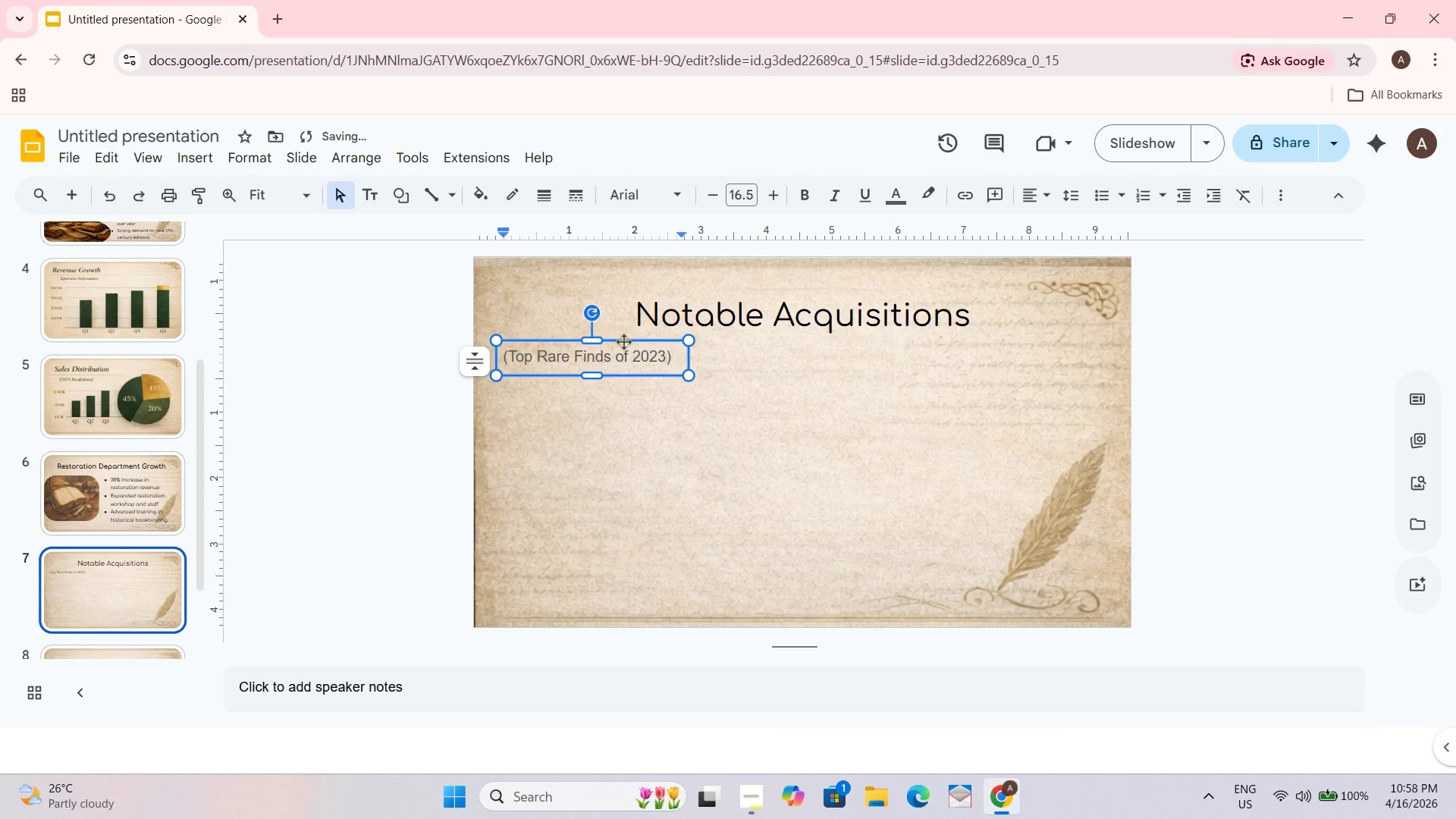 
left_click_drag(start_coordinate=[623, 343], to_coordinate=[832, 344])
 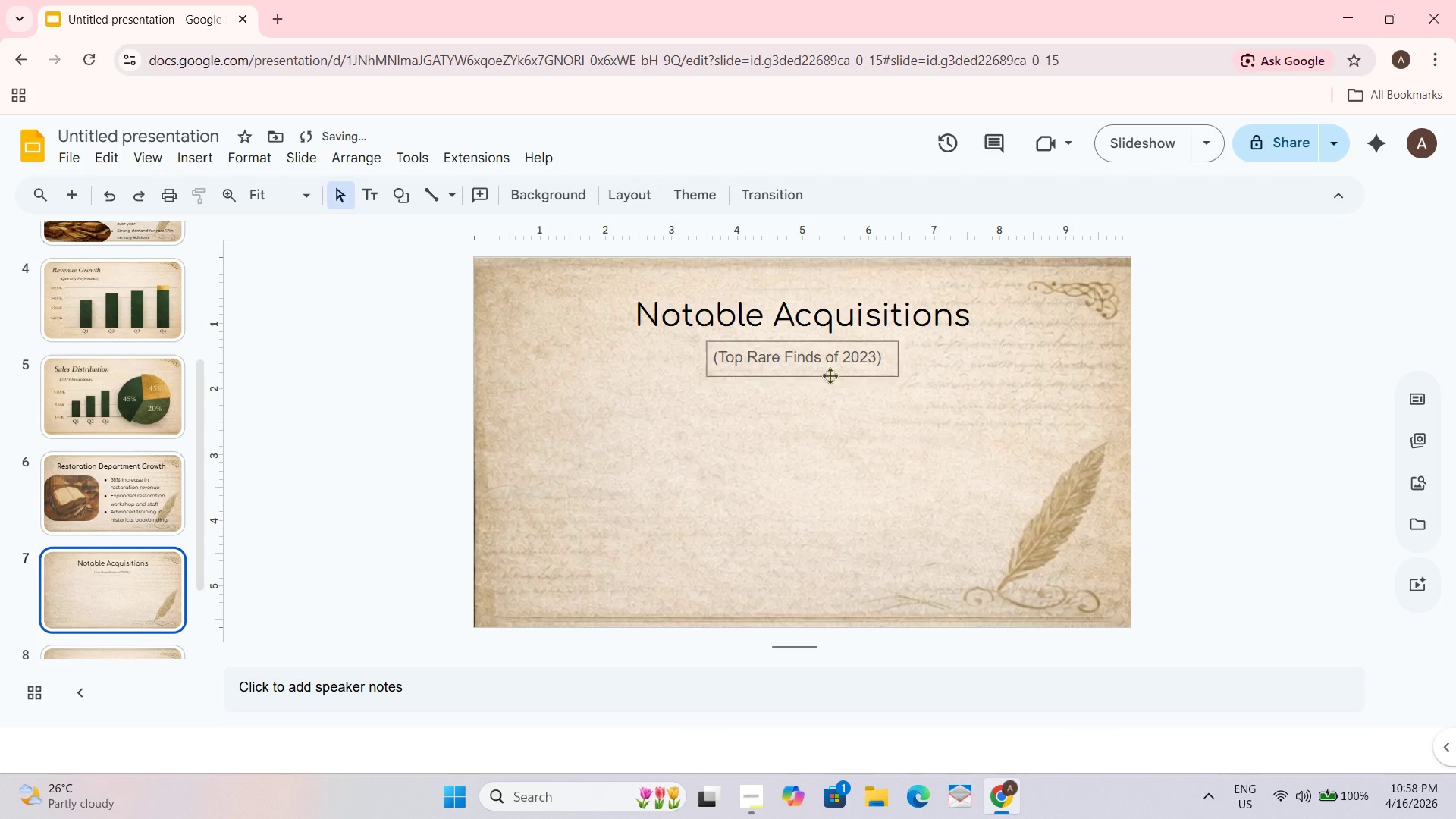 
left_click([814, 363])
 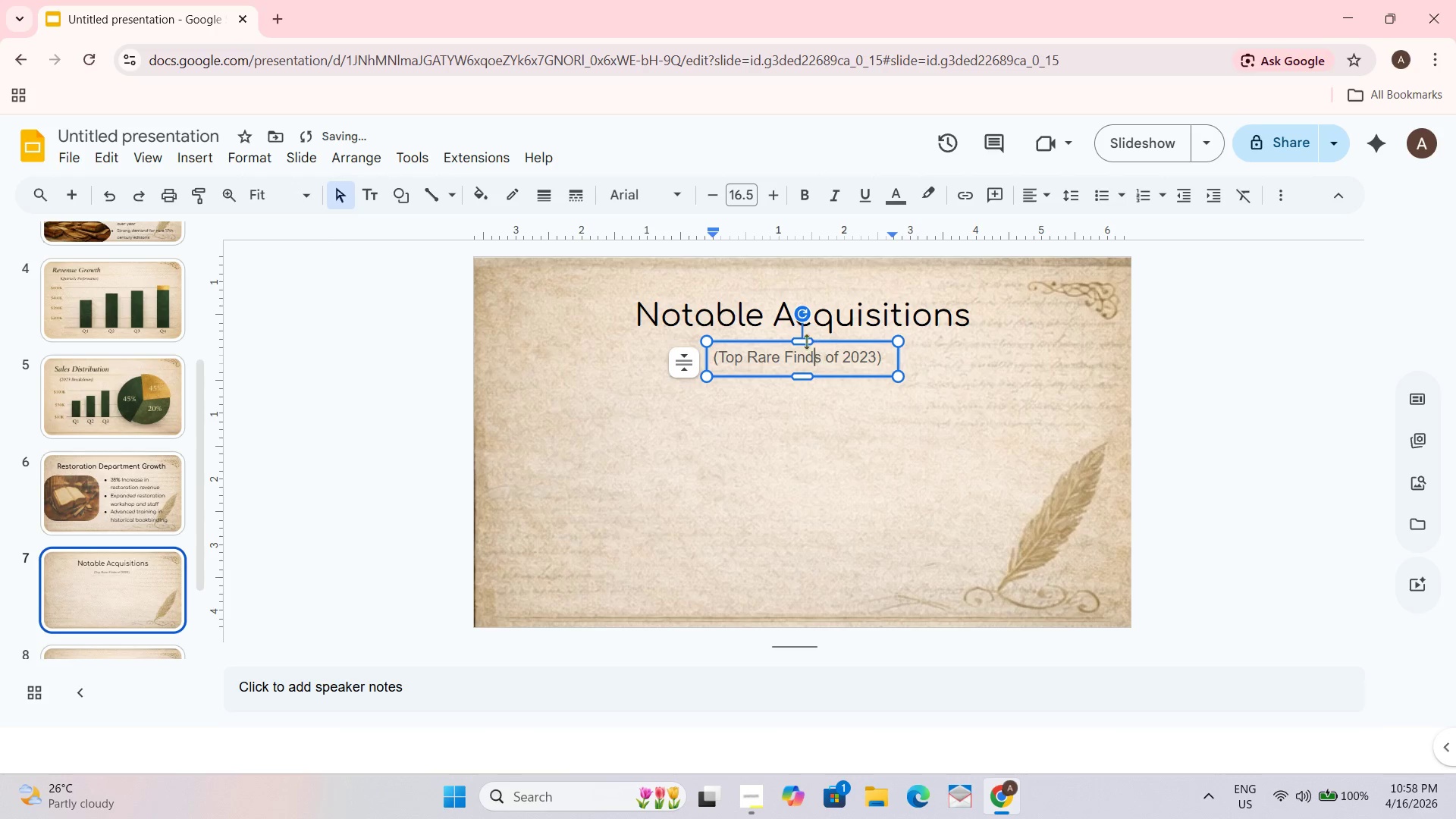 
key(Control+A)
 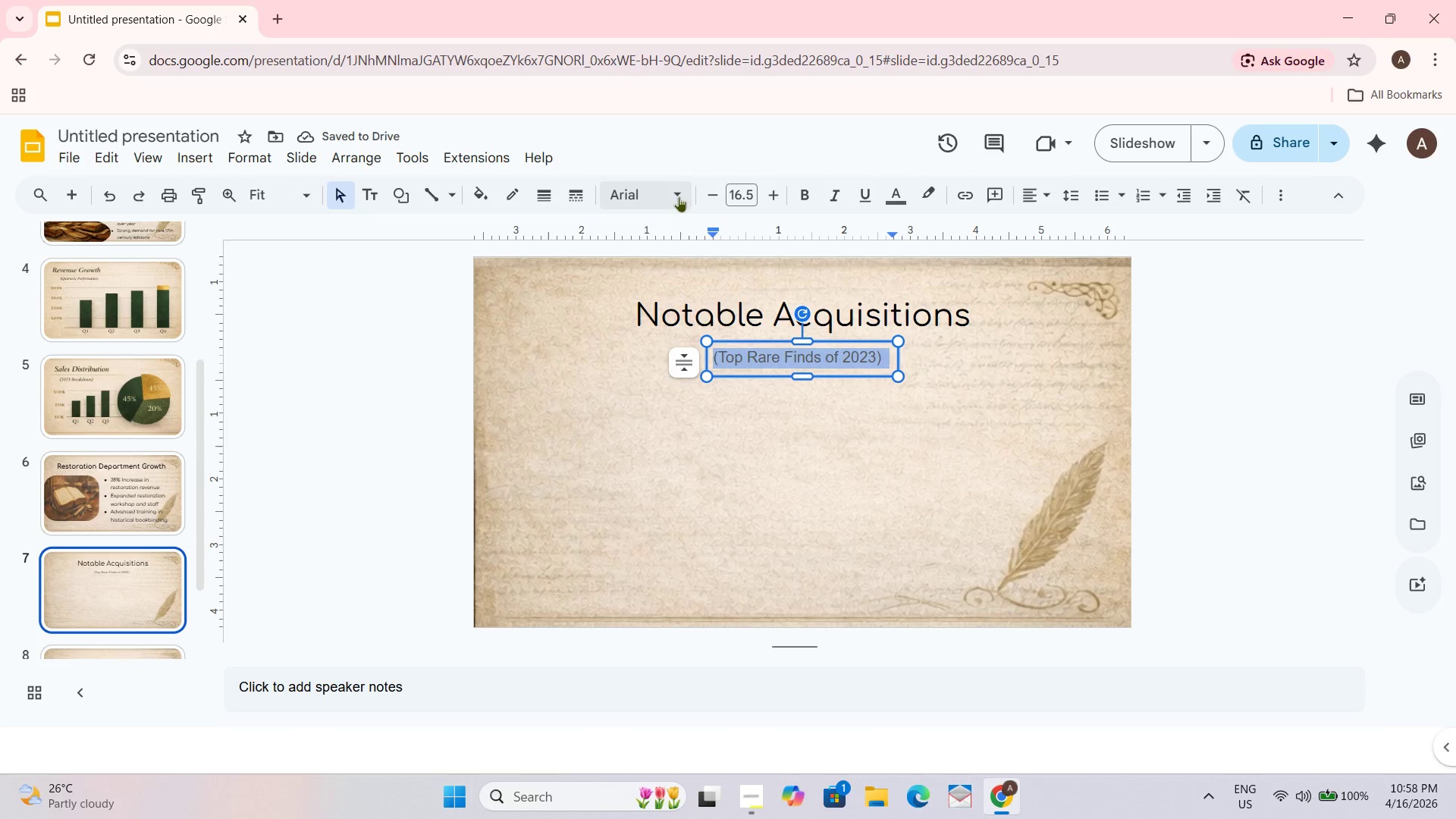 
left_click([663, 194])
 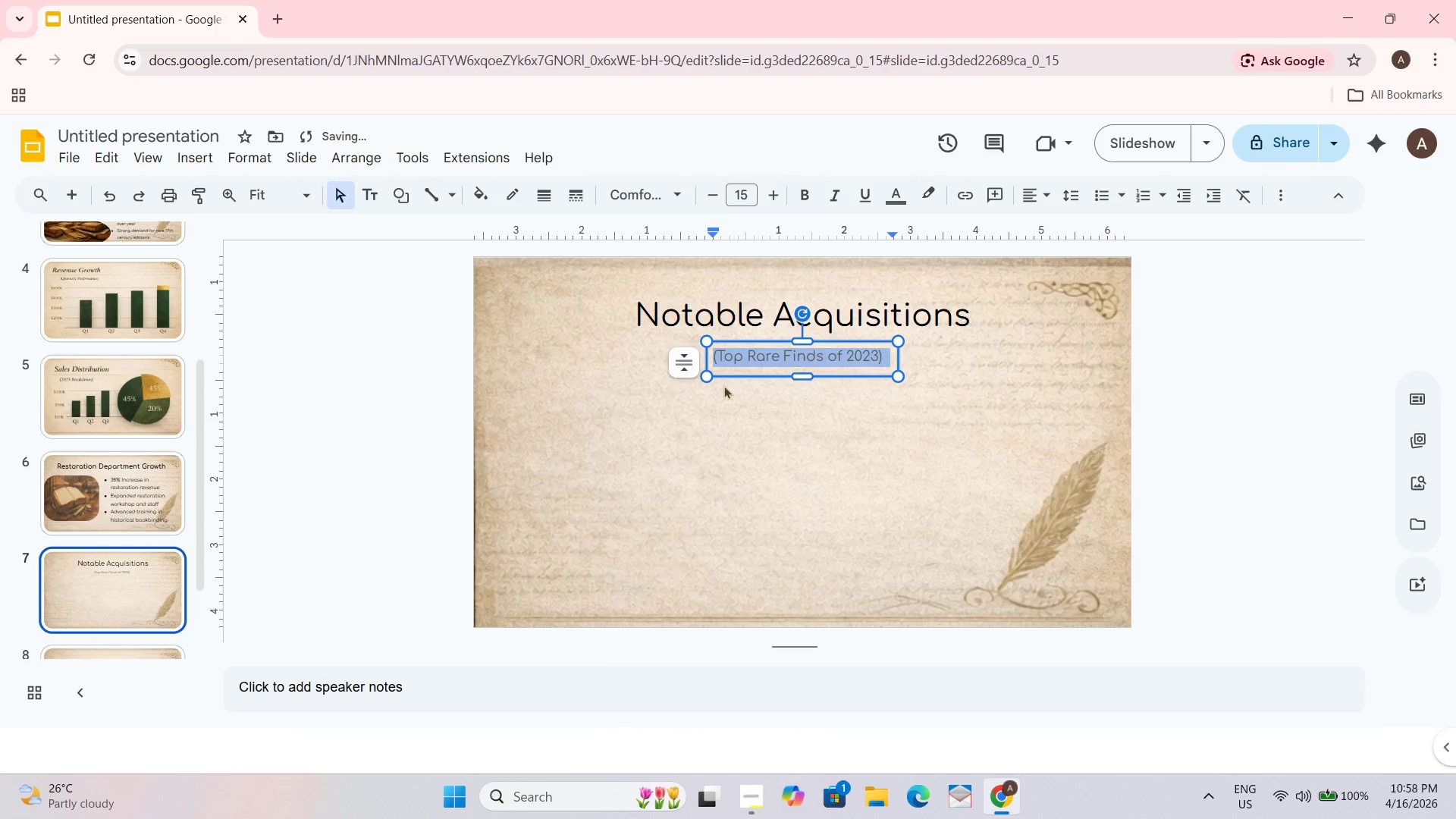 
left_click([987, 370])
 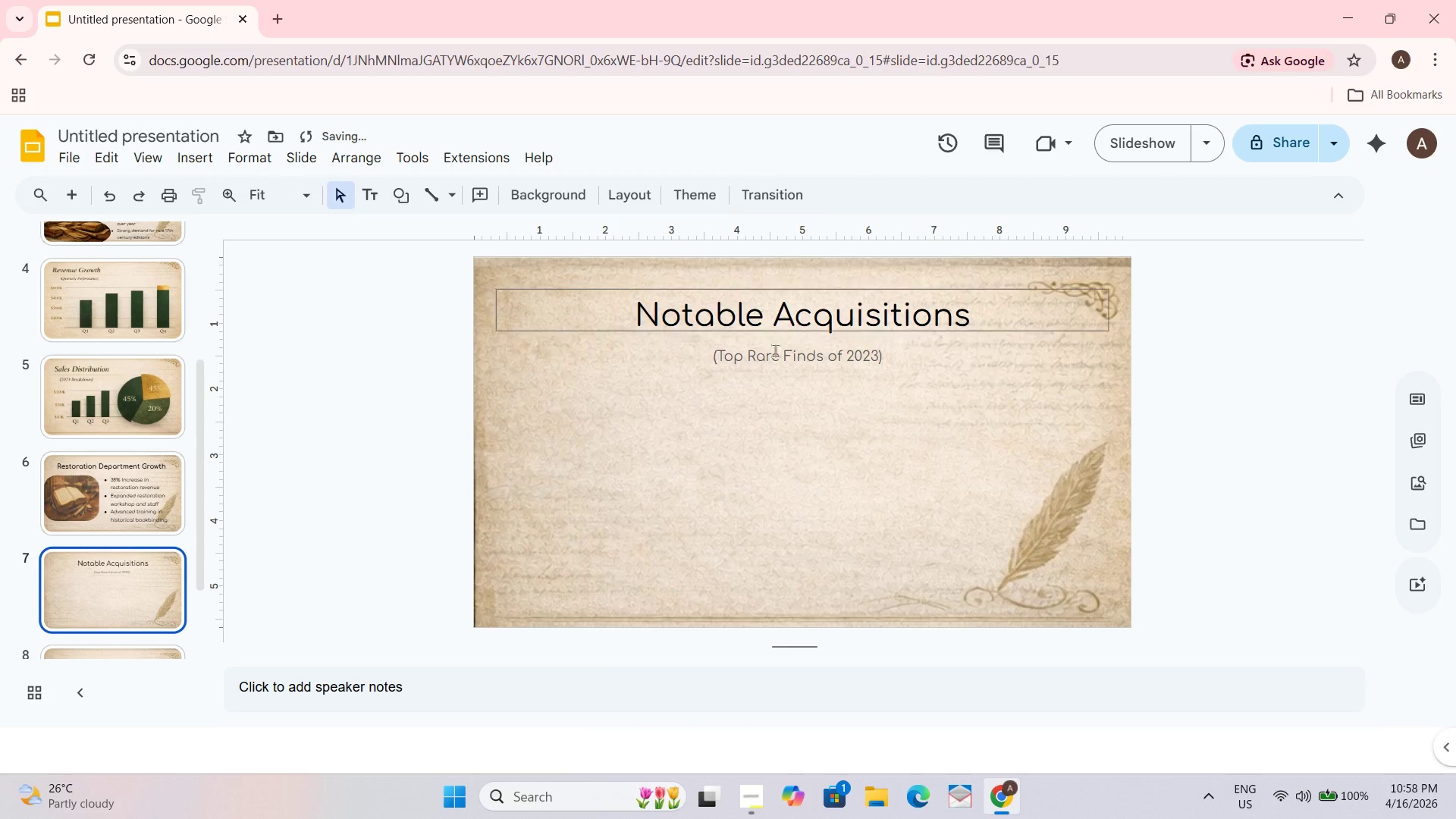 
left_click([774, 367])
 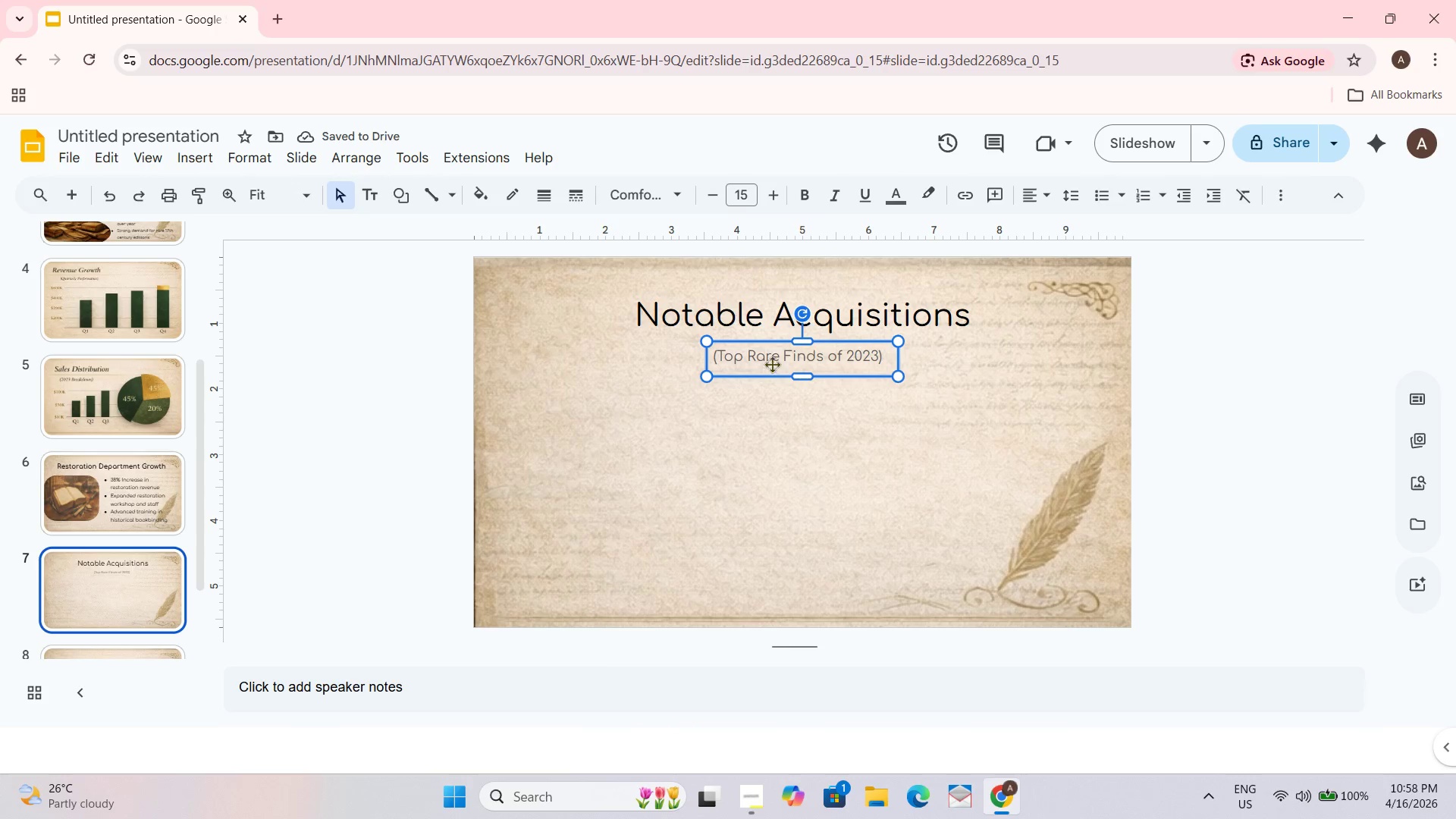 
key(Control+ControlLeft)
 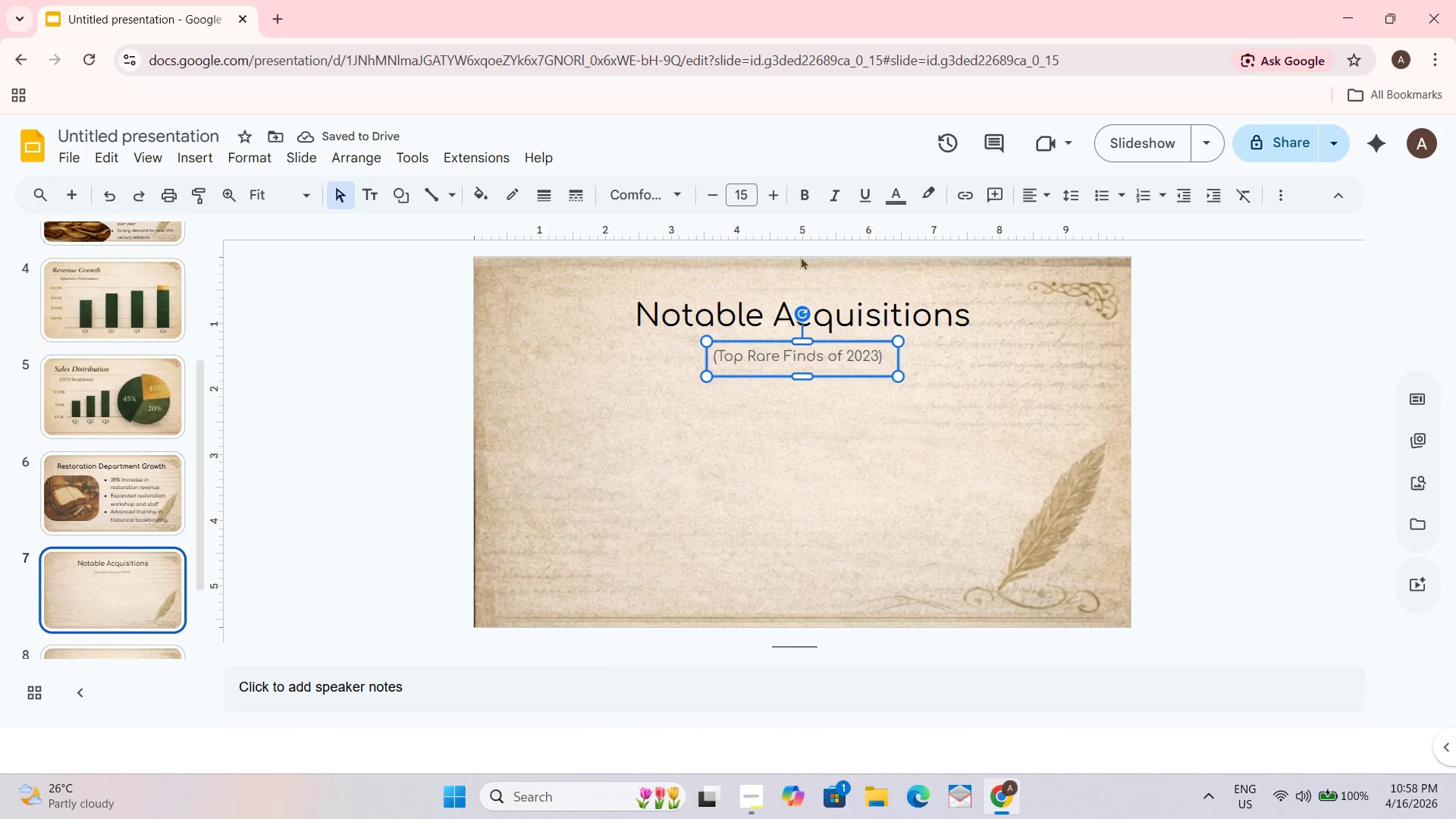 
key(Control+A)
 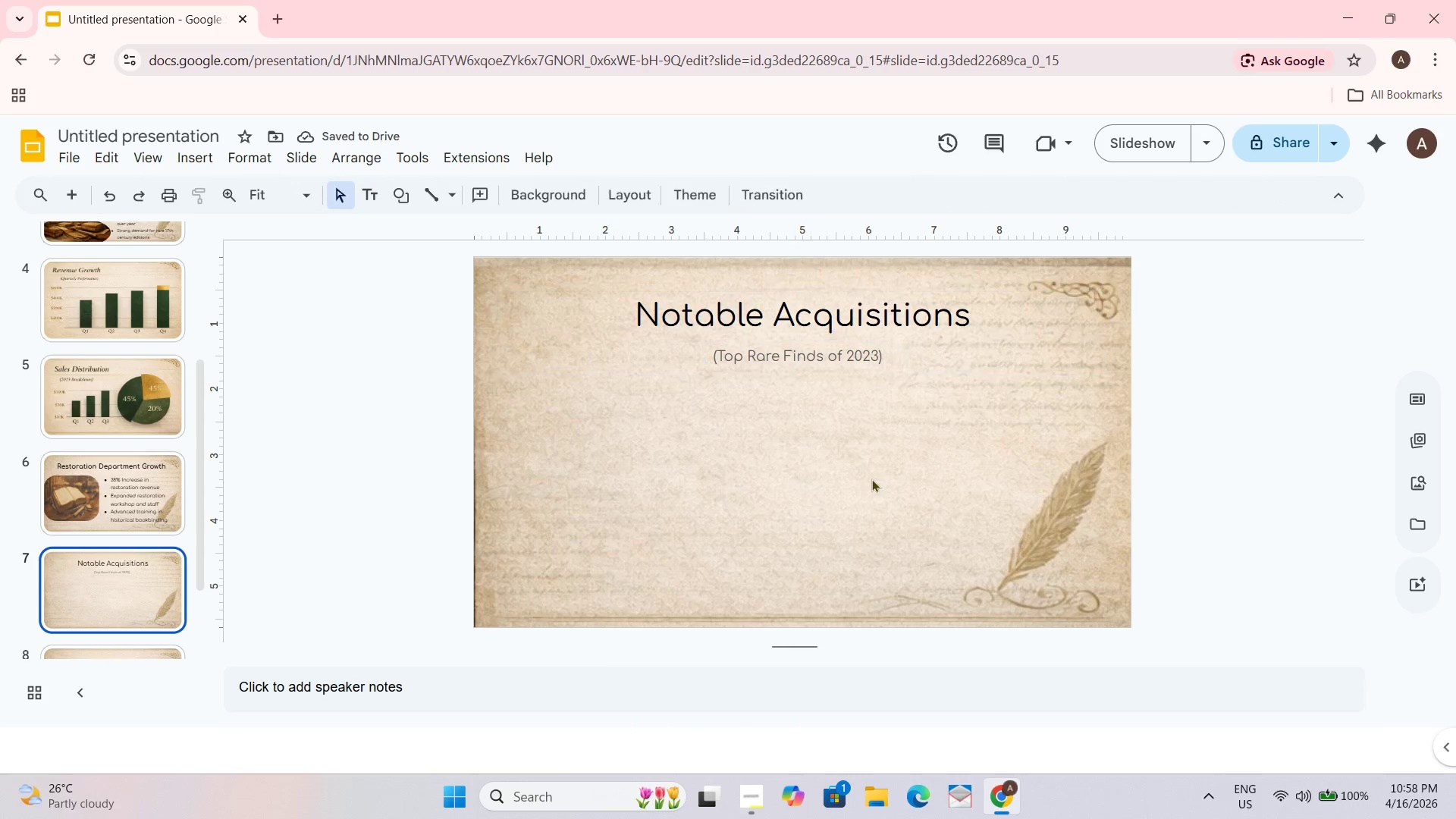 
double_click([805, 368])
 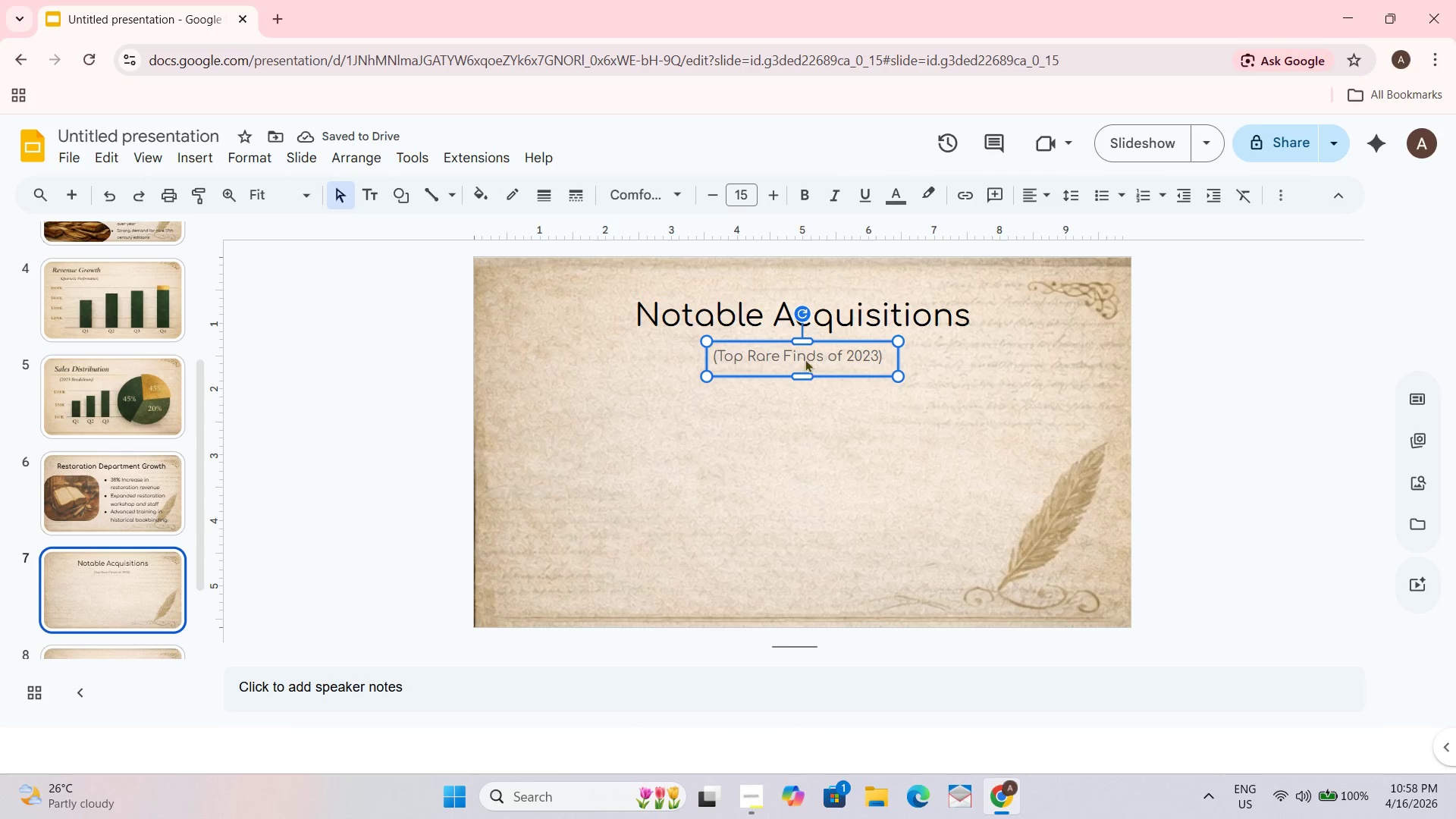 
triple_click([805, 359])
 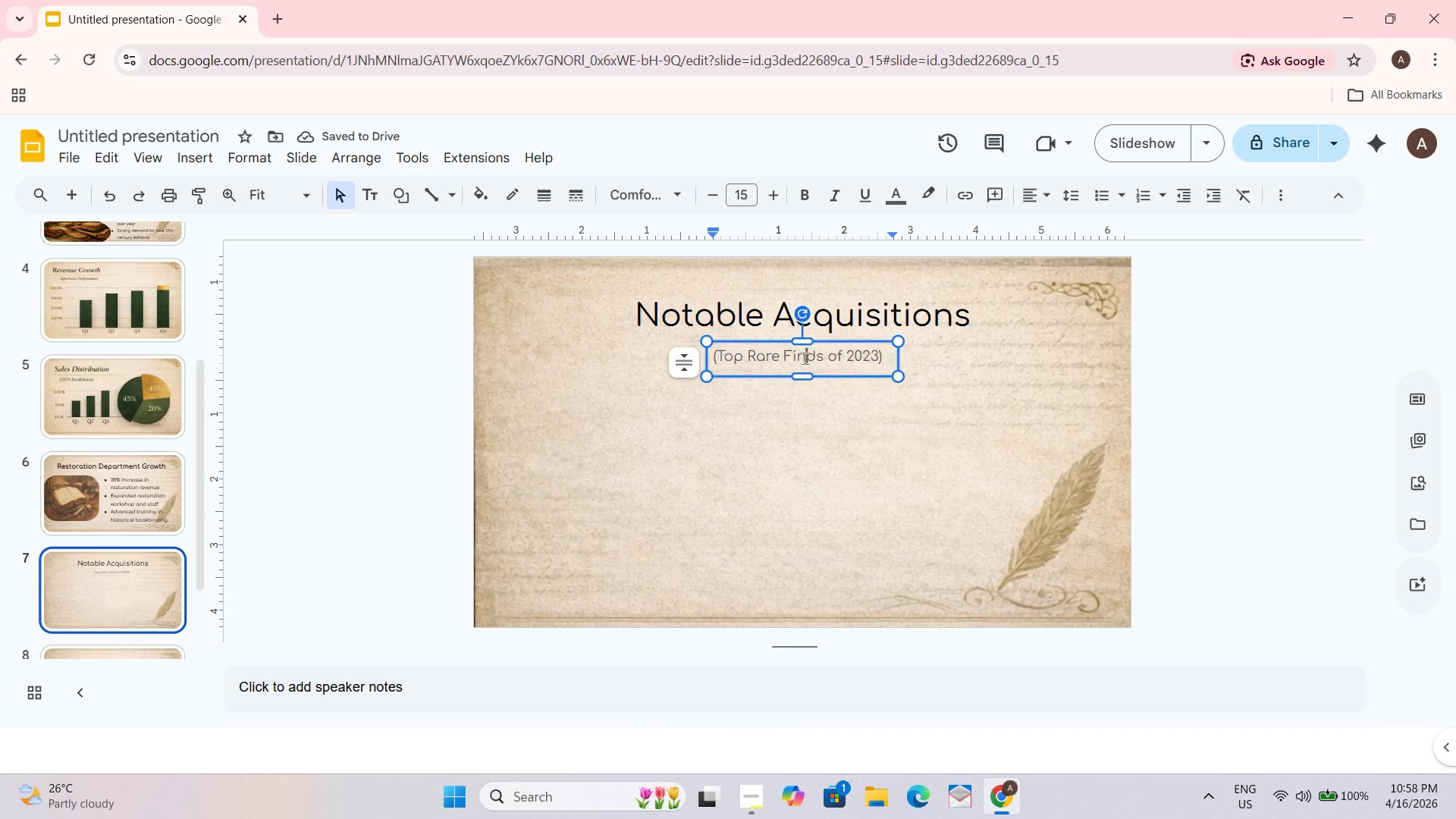 
key(Control+ControlLeft)
 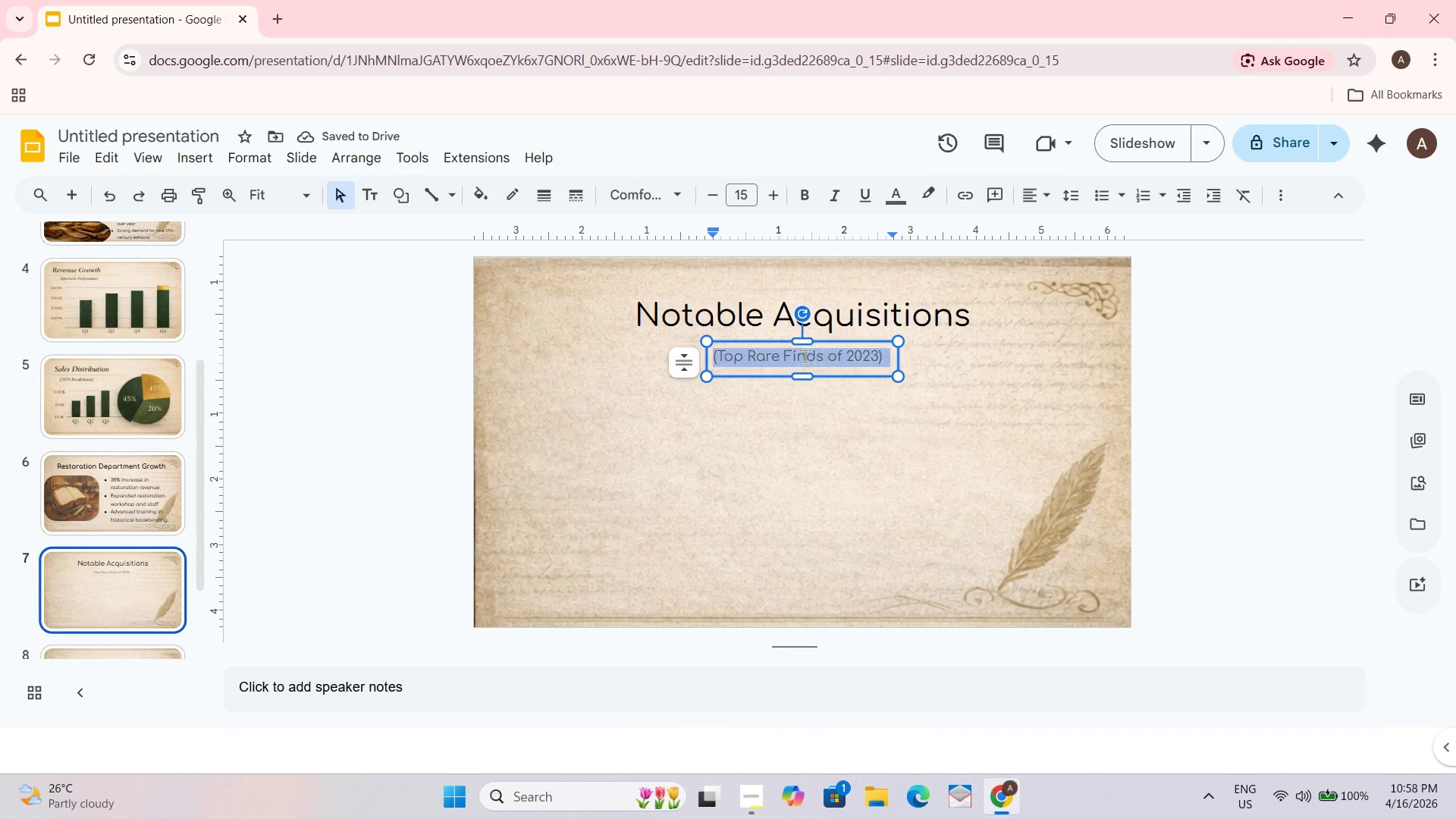 
key(Control+A)
 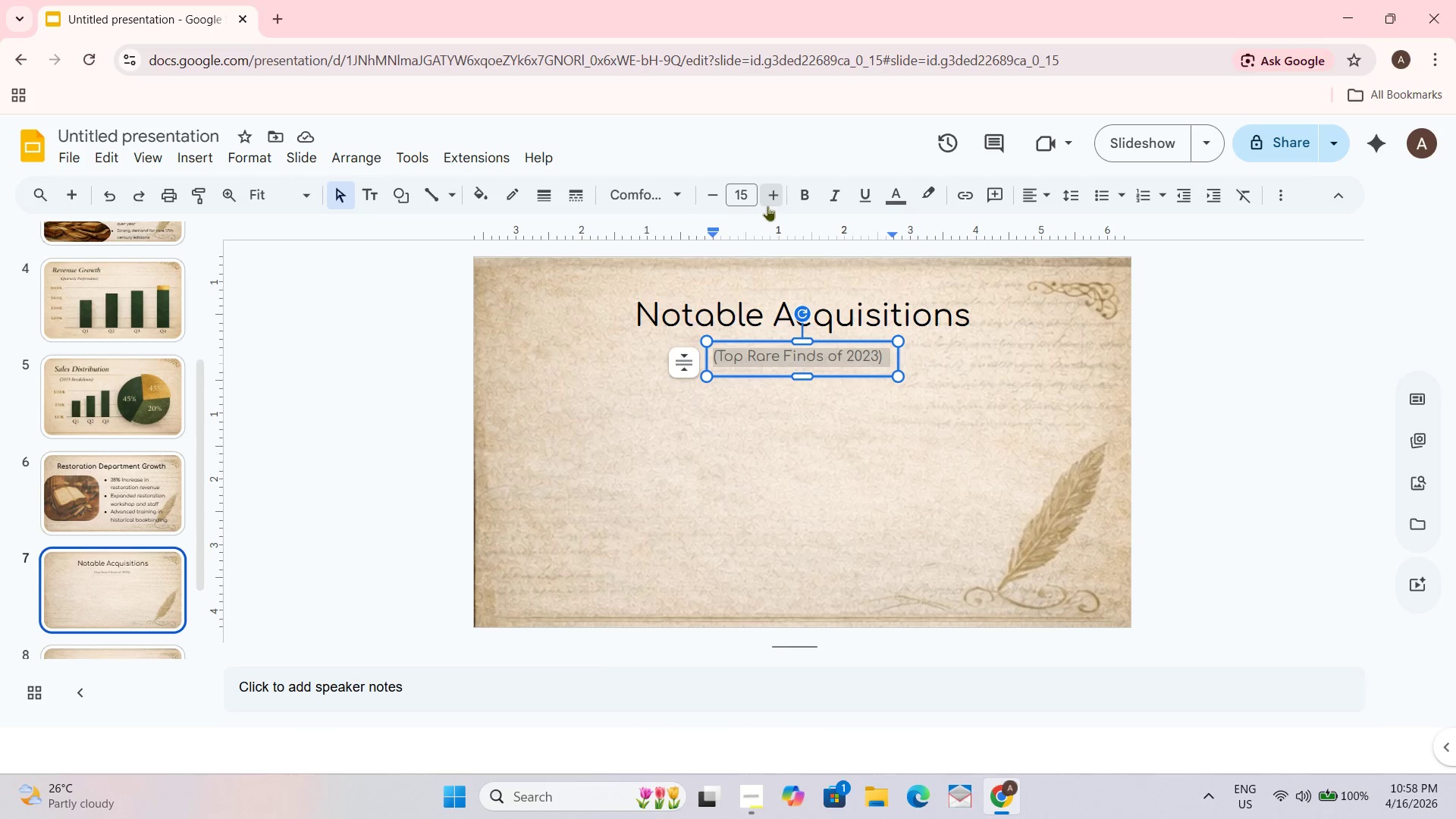 
double_click([767, 206])
 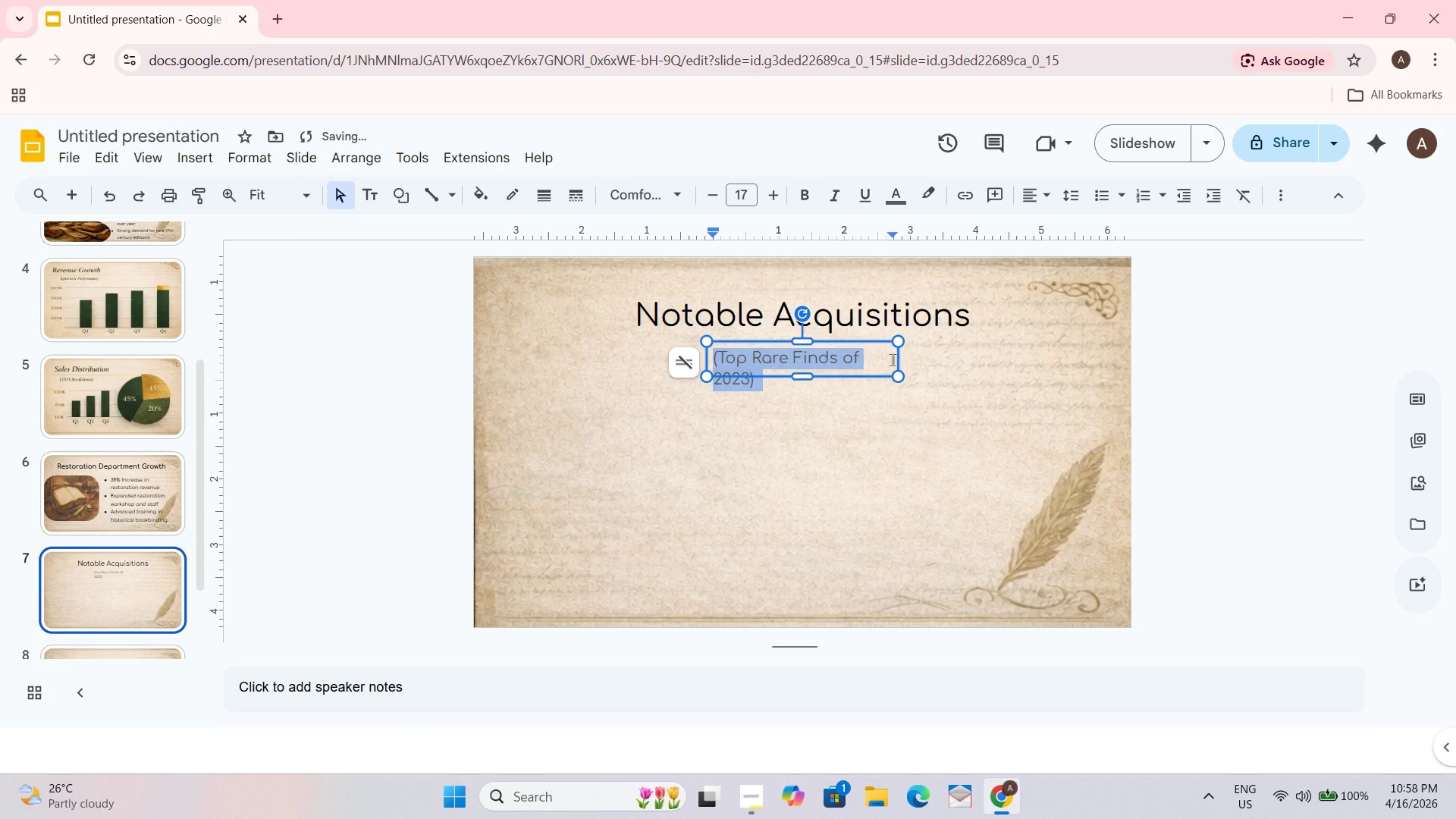 
left_click_drag(start_coordinate=[896, 359], to_coordinate=[903, 359])
 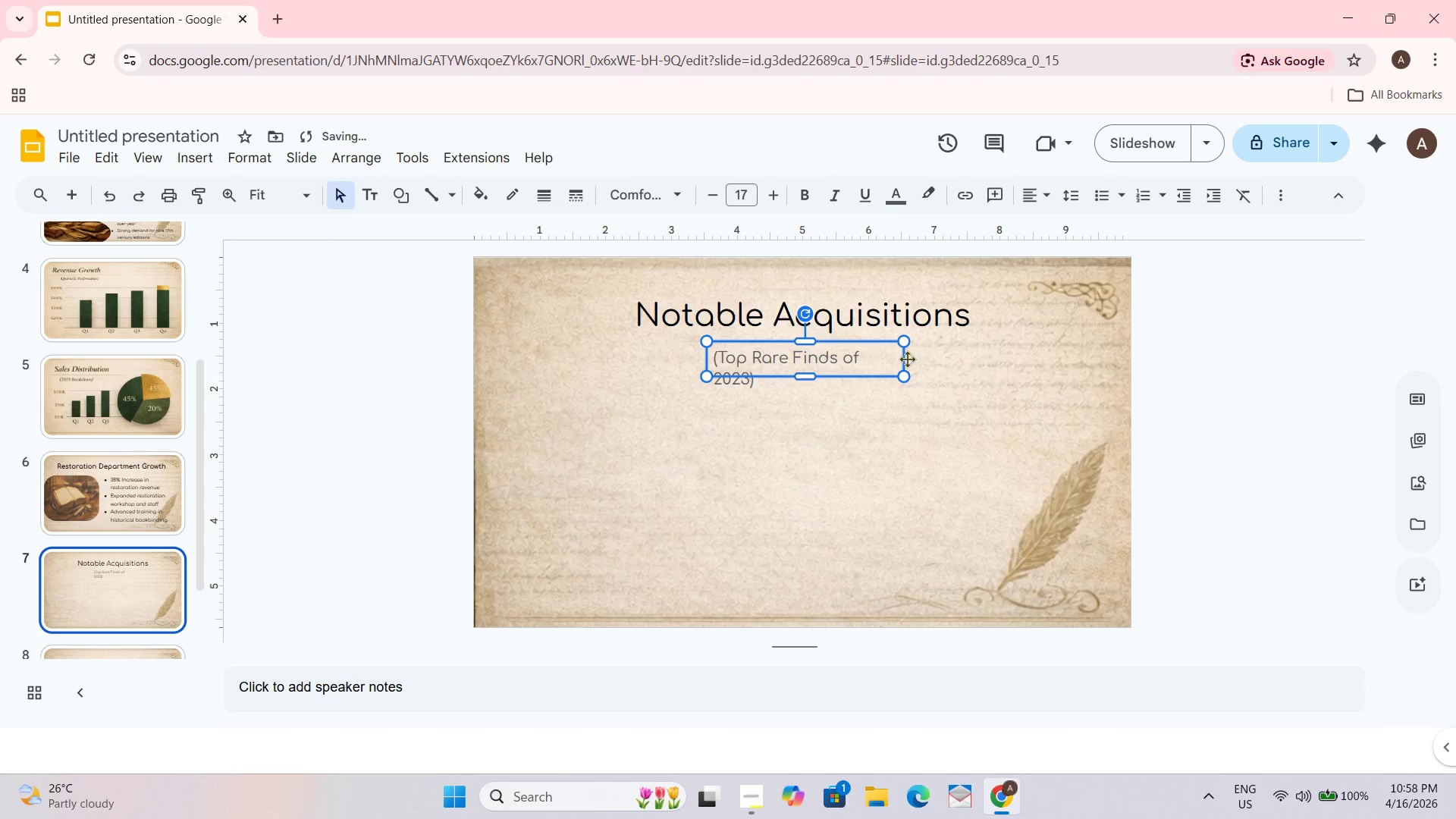 
left_click_drag(start_coordinate=[905, 359], to_coordinate=[921, 359])
 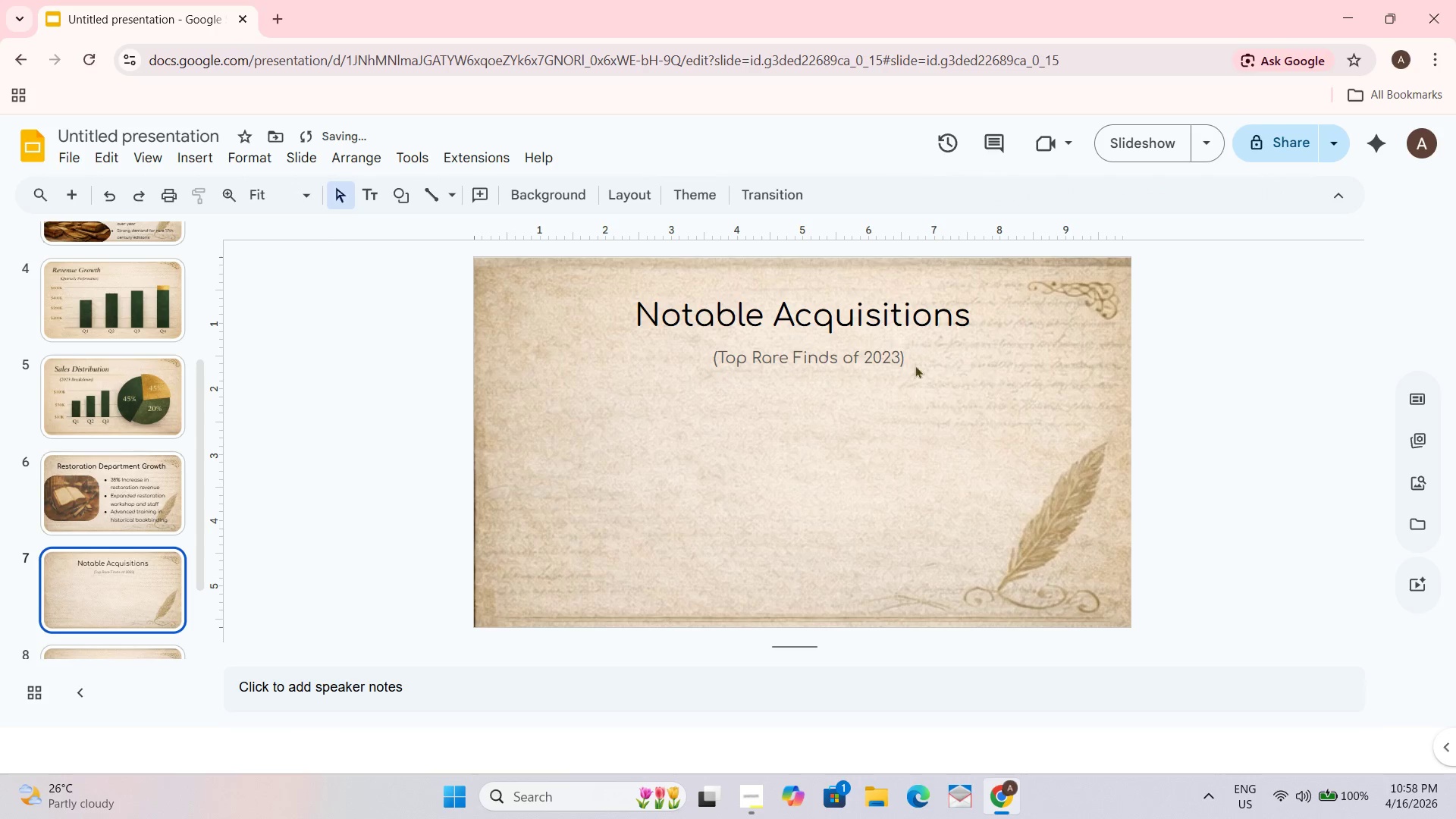 
double_click([859, 353])
 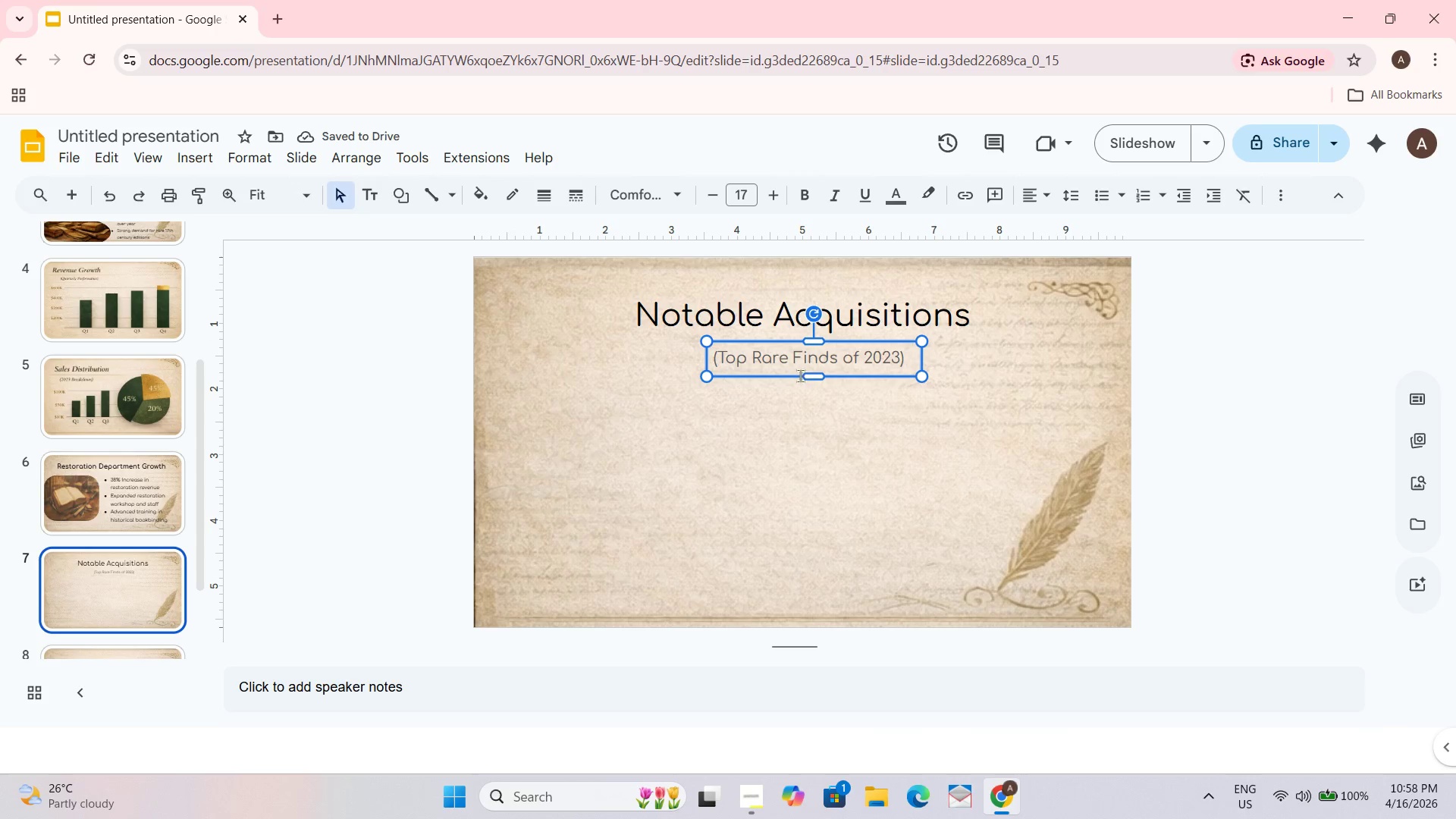 
left_click_drag(start_coordinate=[789, 344], to_coordinate=[779, 344])
 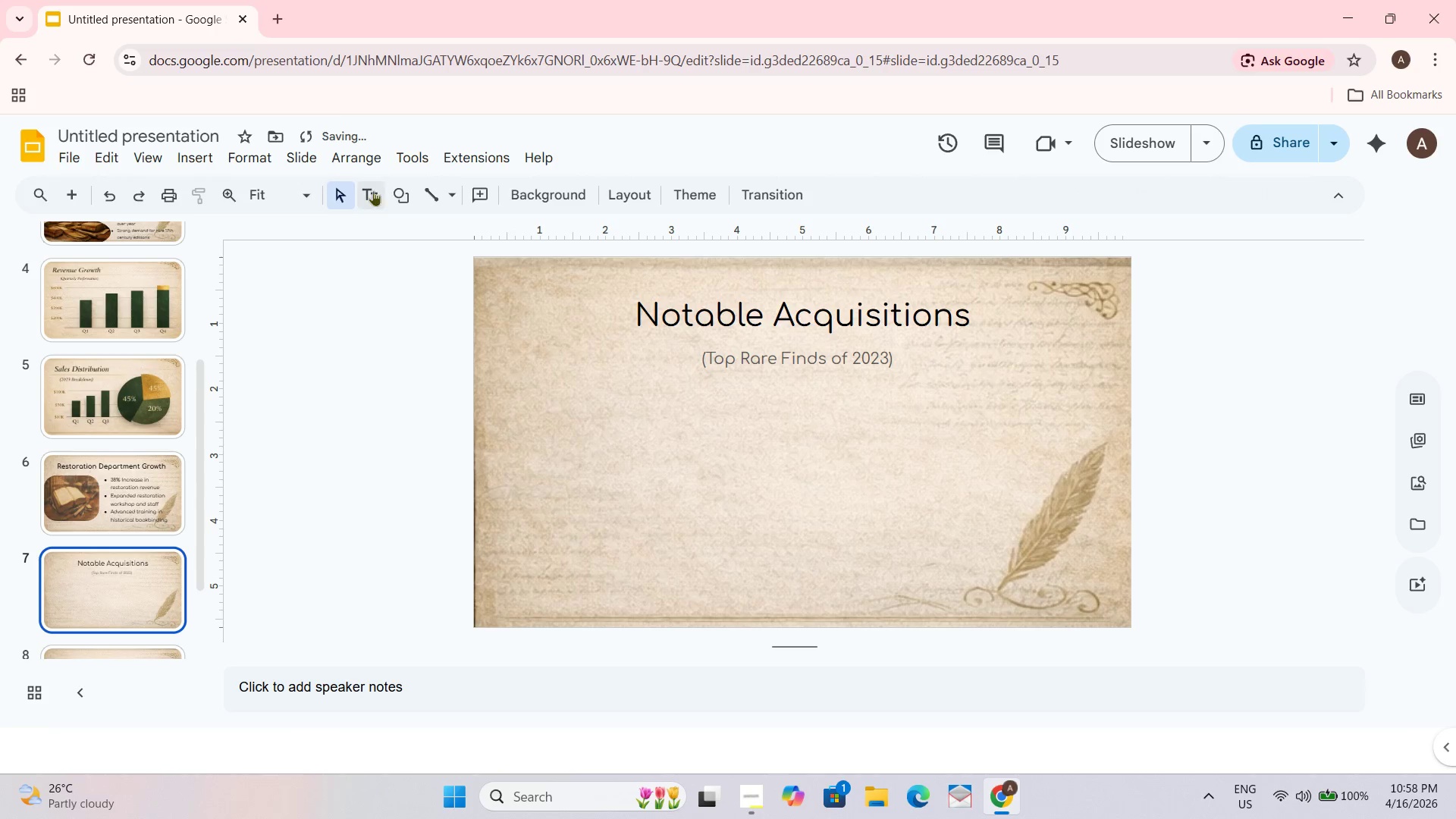 
left_click([432, 186])
 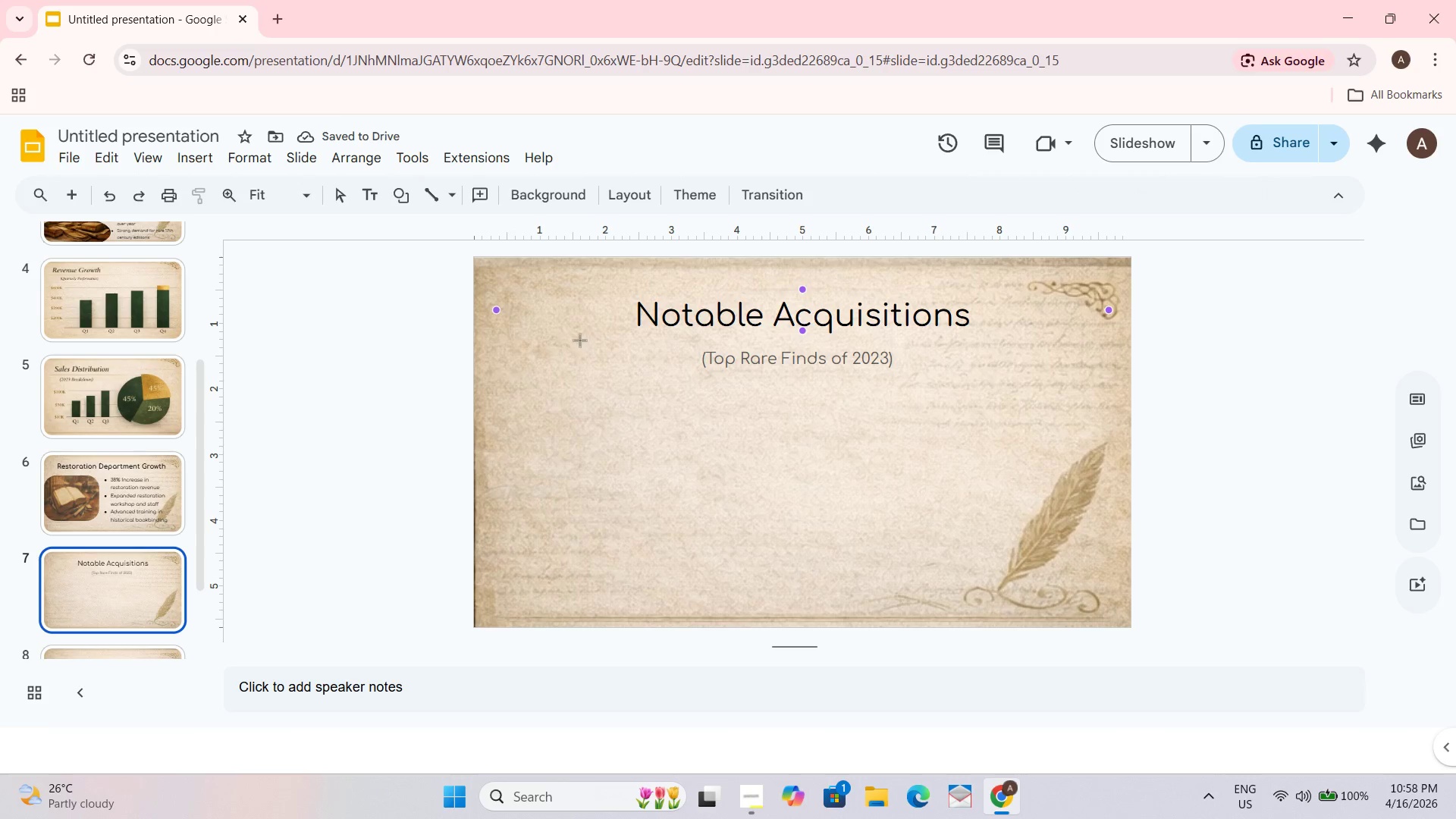 
left_click_drag(start_coordinate=[568, 337], to_coordinate=[1031, 335])
 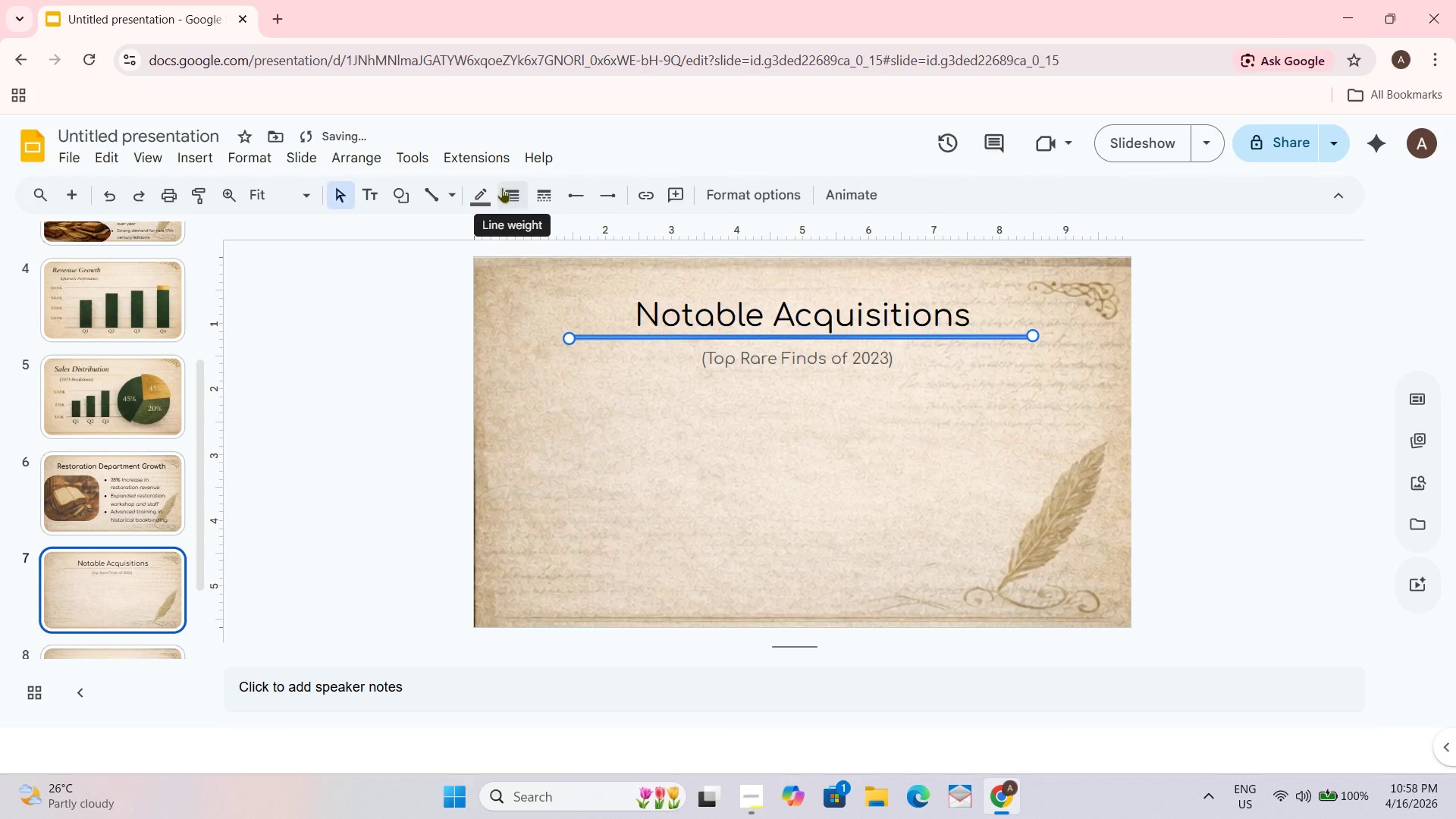 
left_click([522, 193])
 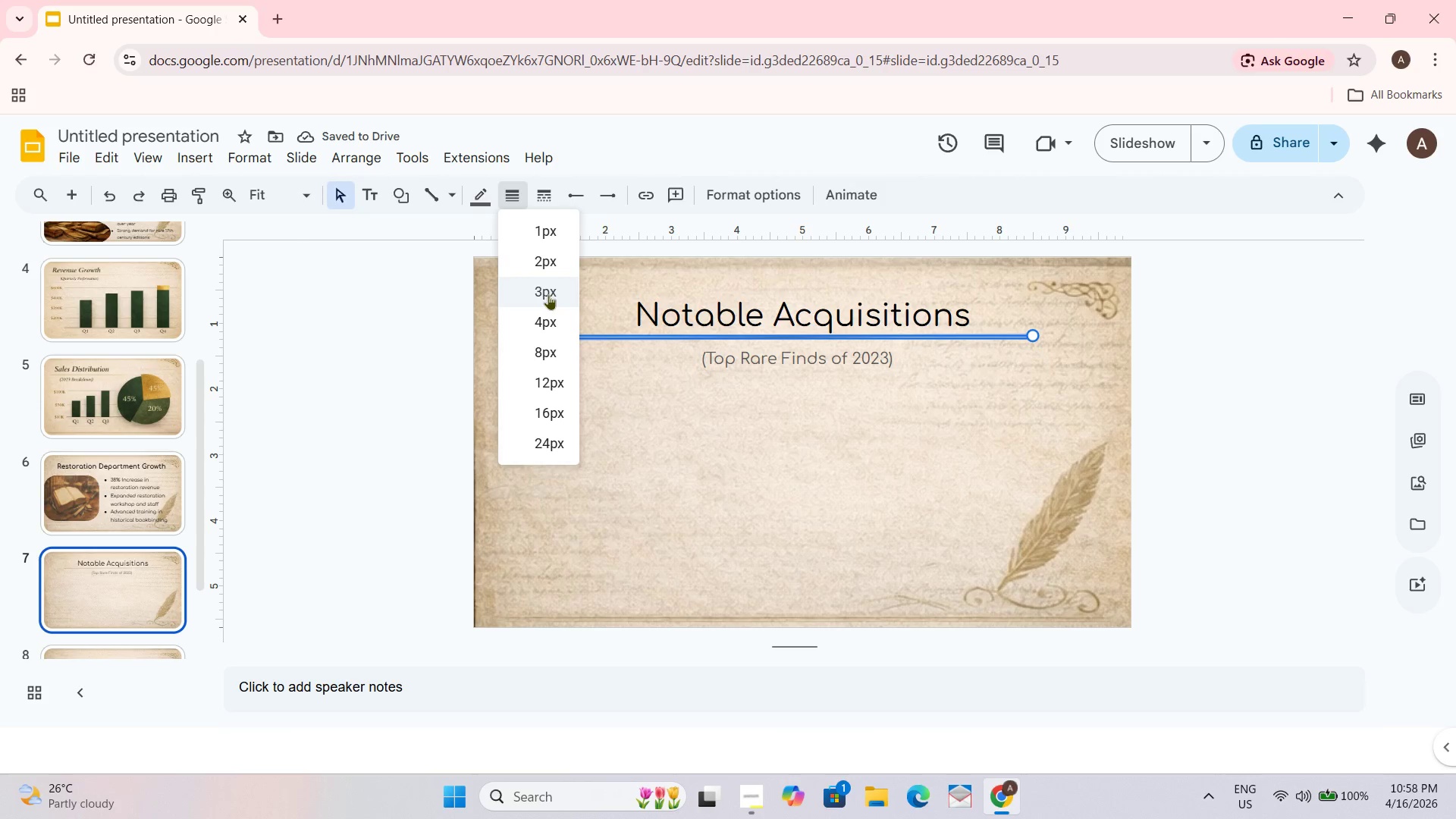 
left_click([548, 293])
 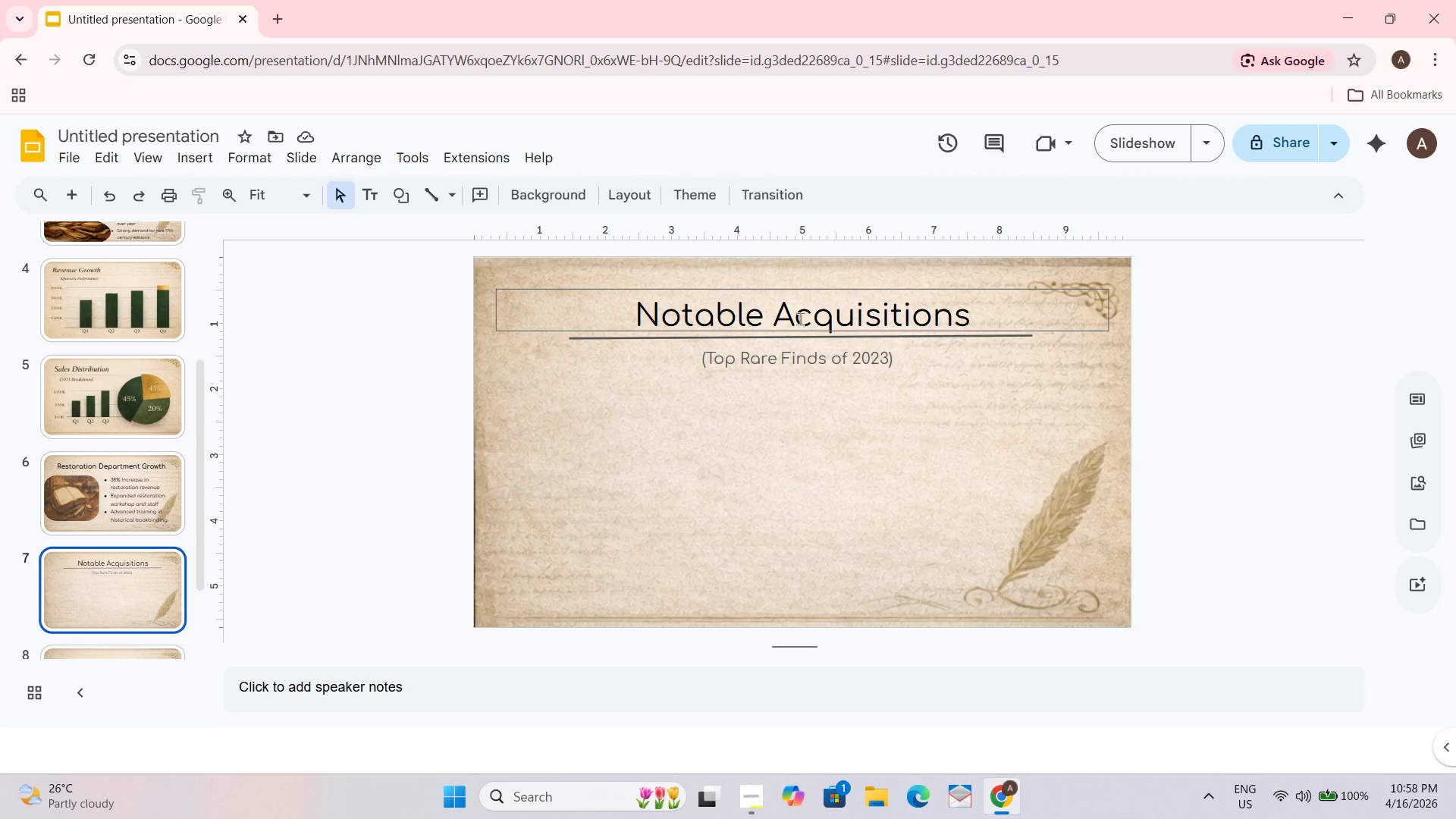 
wait(15.27)
 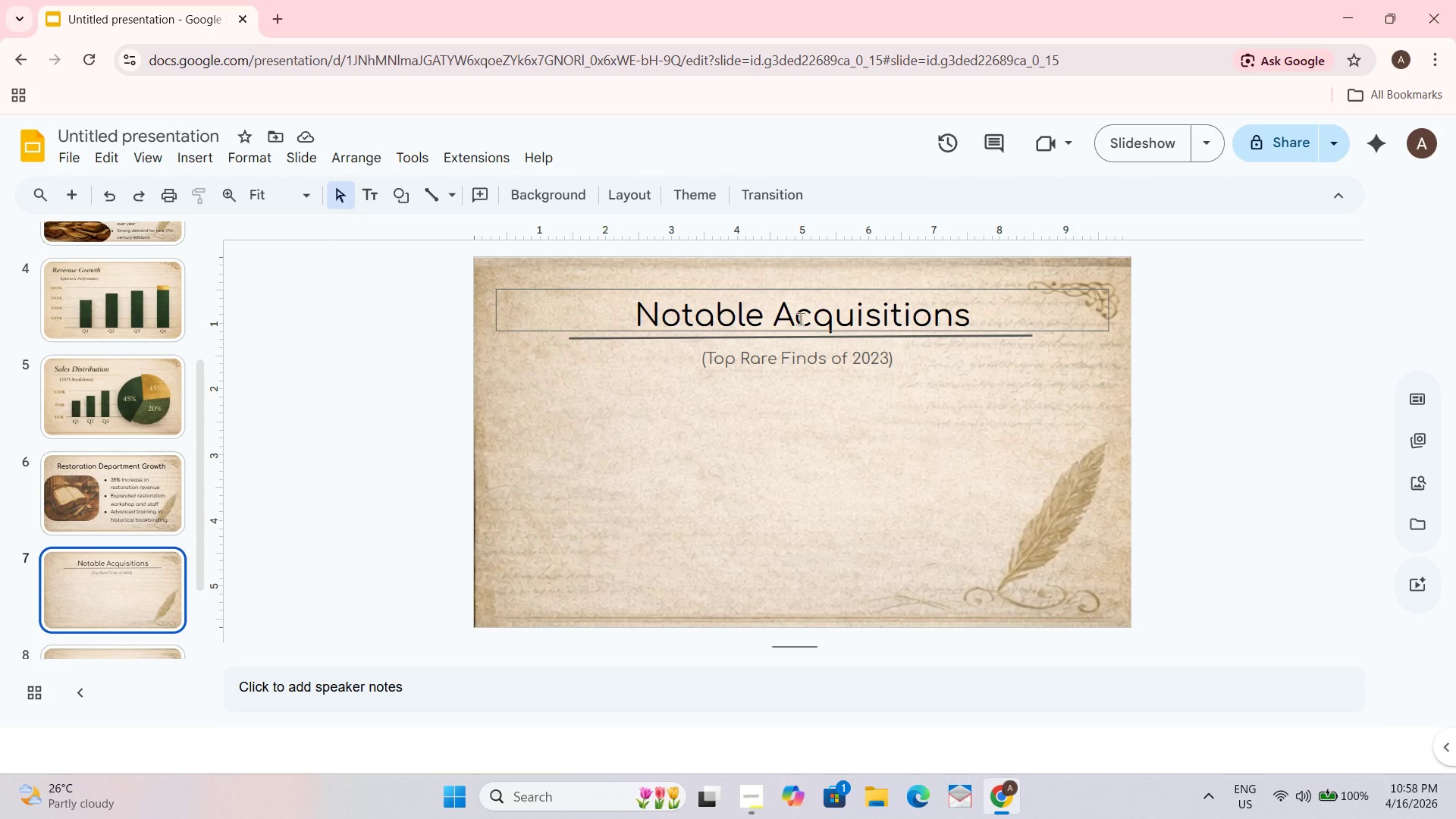 
left_click([186, 158])
 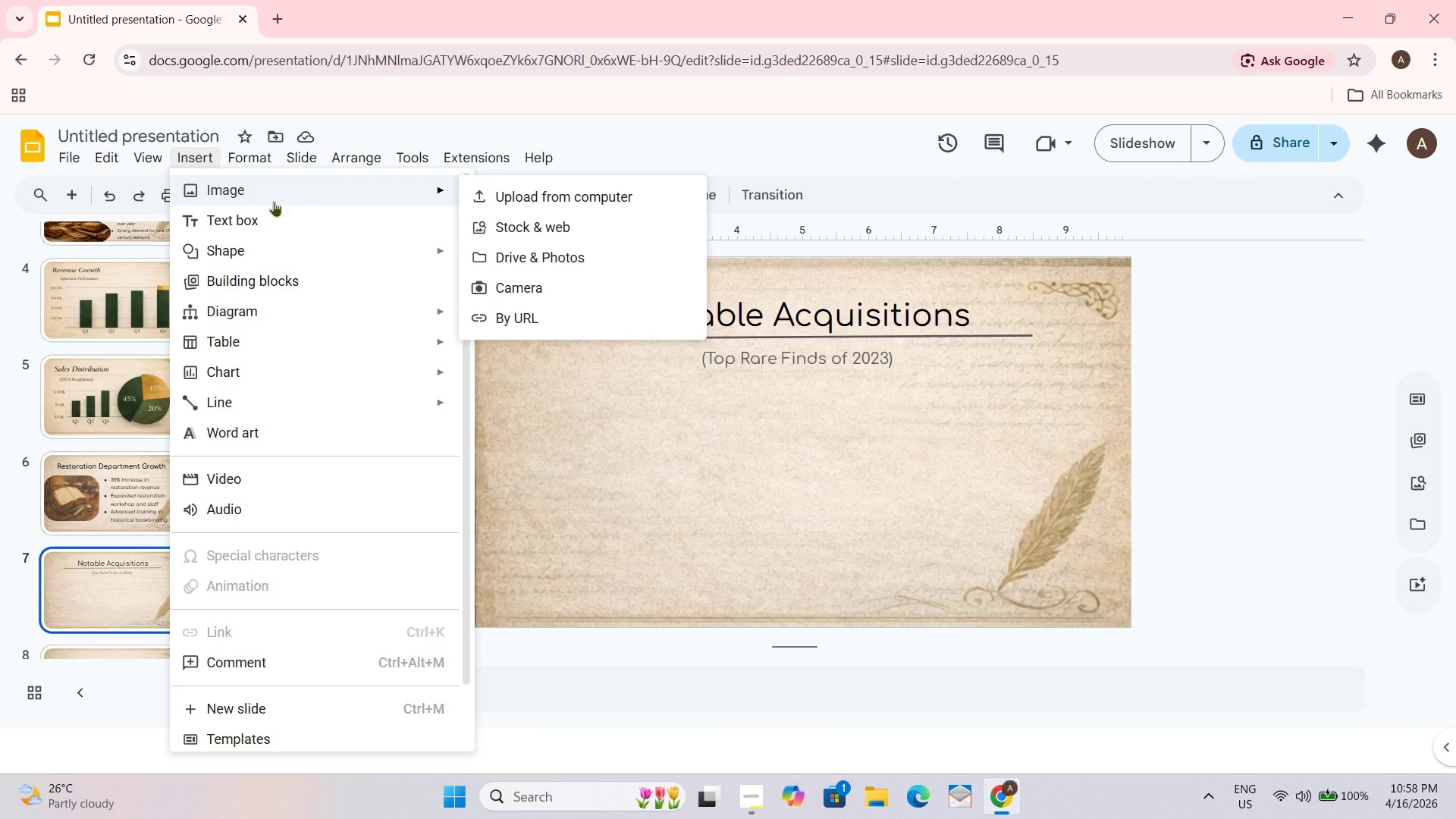 
left_click([541, 187])
 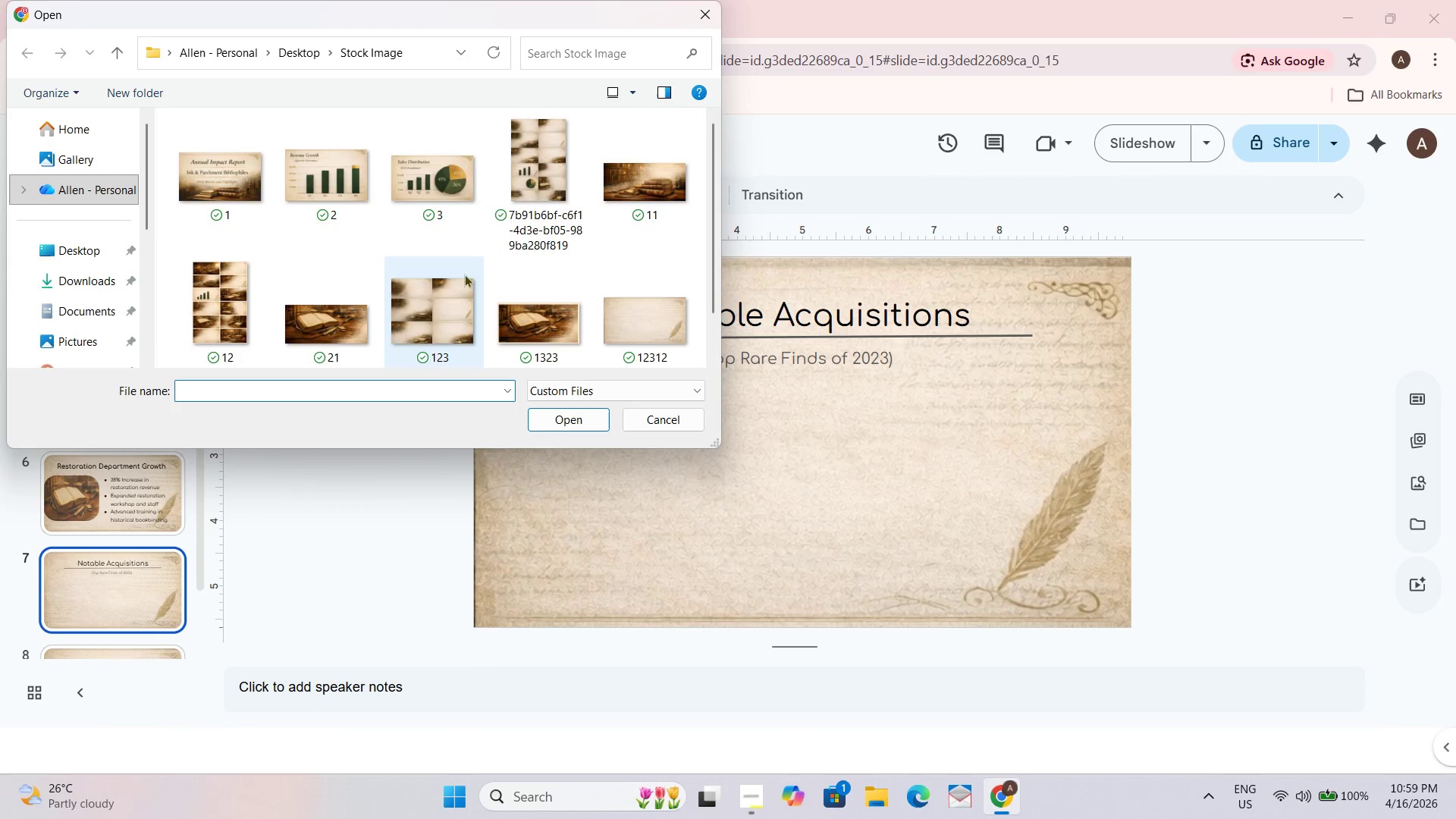 
scroll: coordinate [459, 298], scroll_direction: down, amount: 3.0
 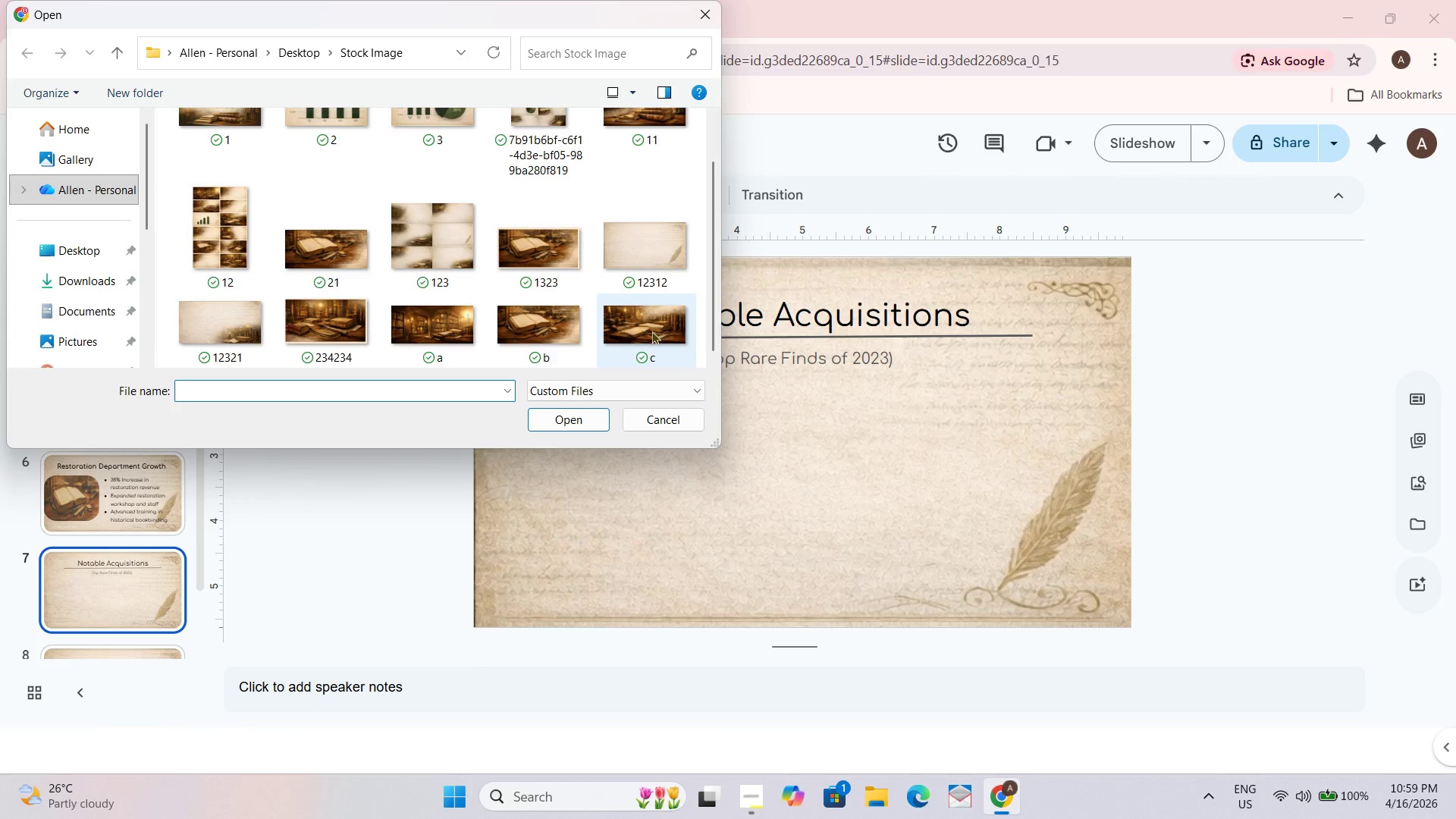 
left_click([650, 329])
 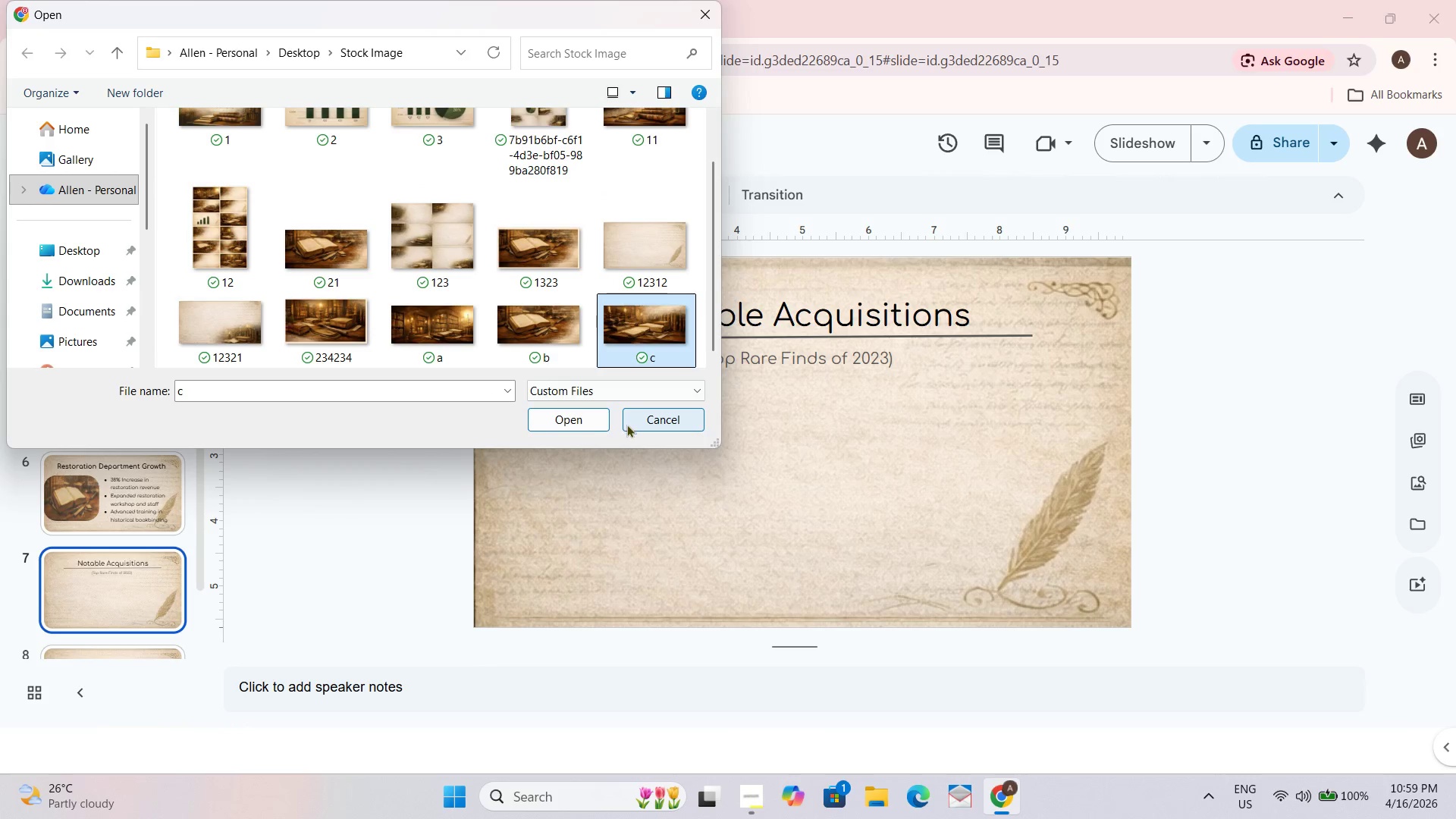 
left_click([581, 422])
 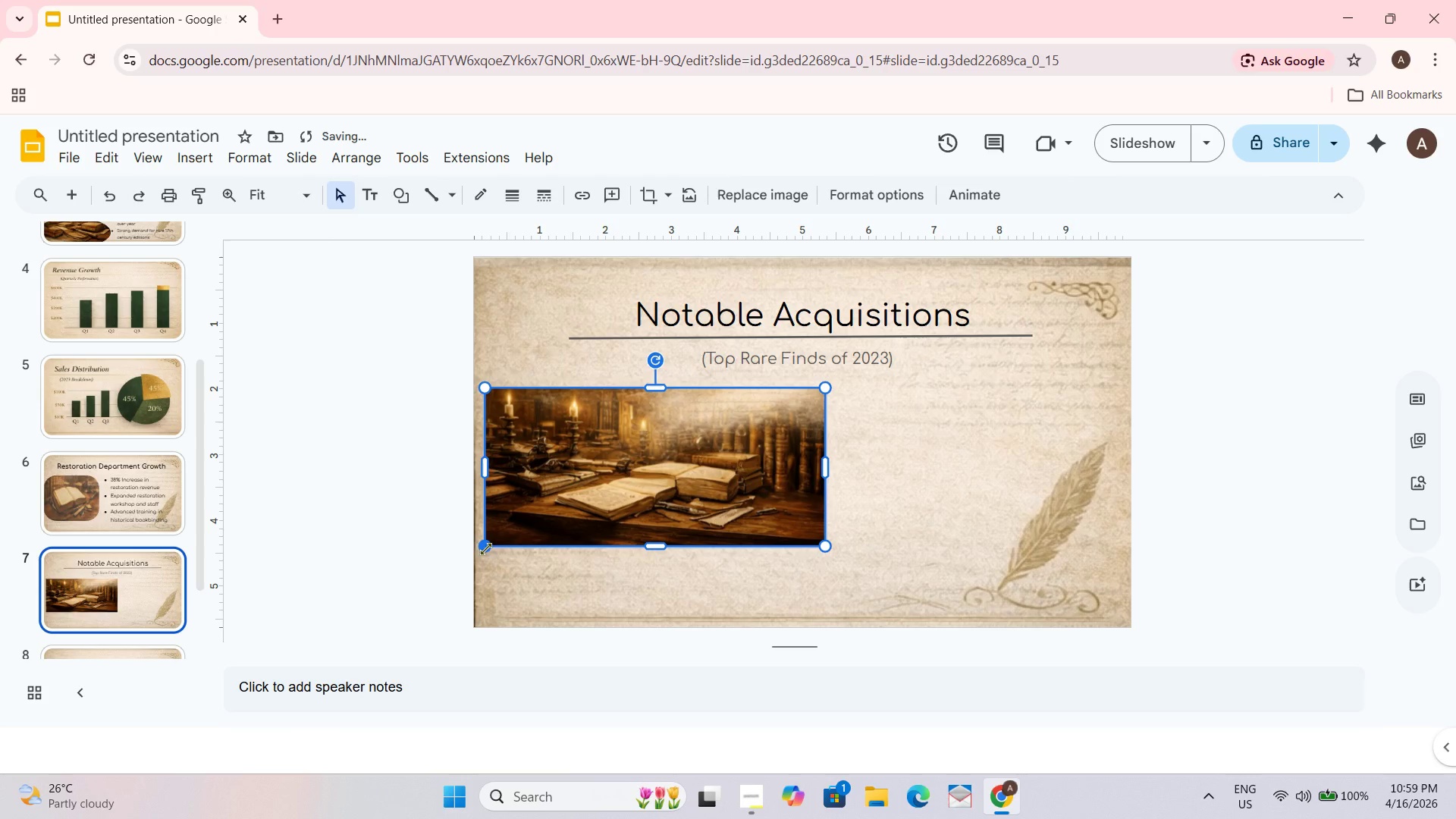 
left_click_drag(start_coordinate=[485, 543], to_coordinate=[523, 547])
 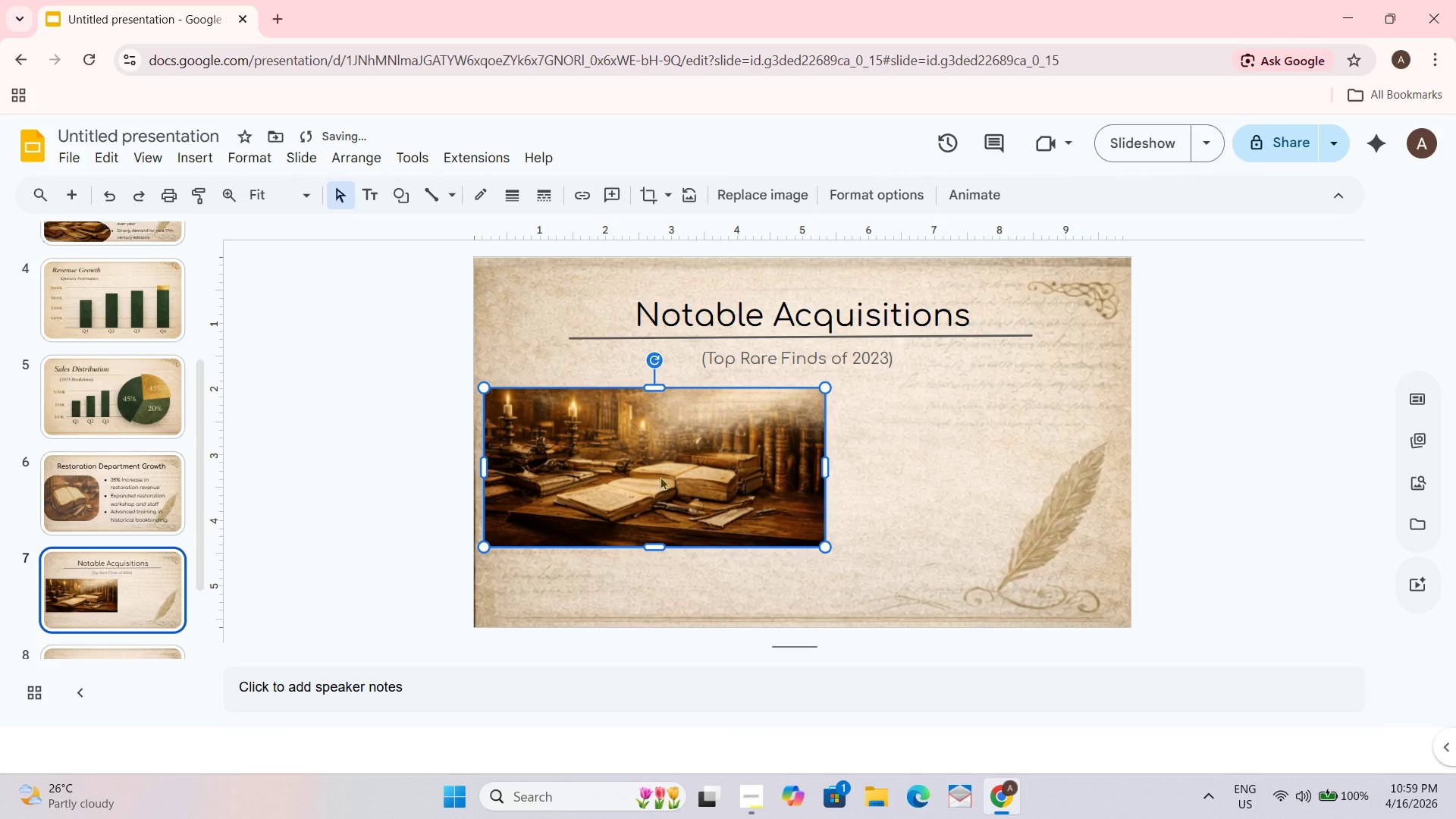 
left_click_drag(start_coordinate=[660, 476], to_coordinate=[651, 554])
 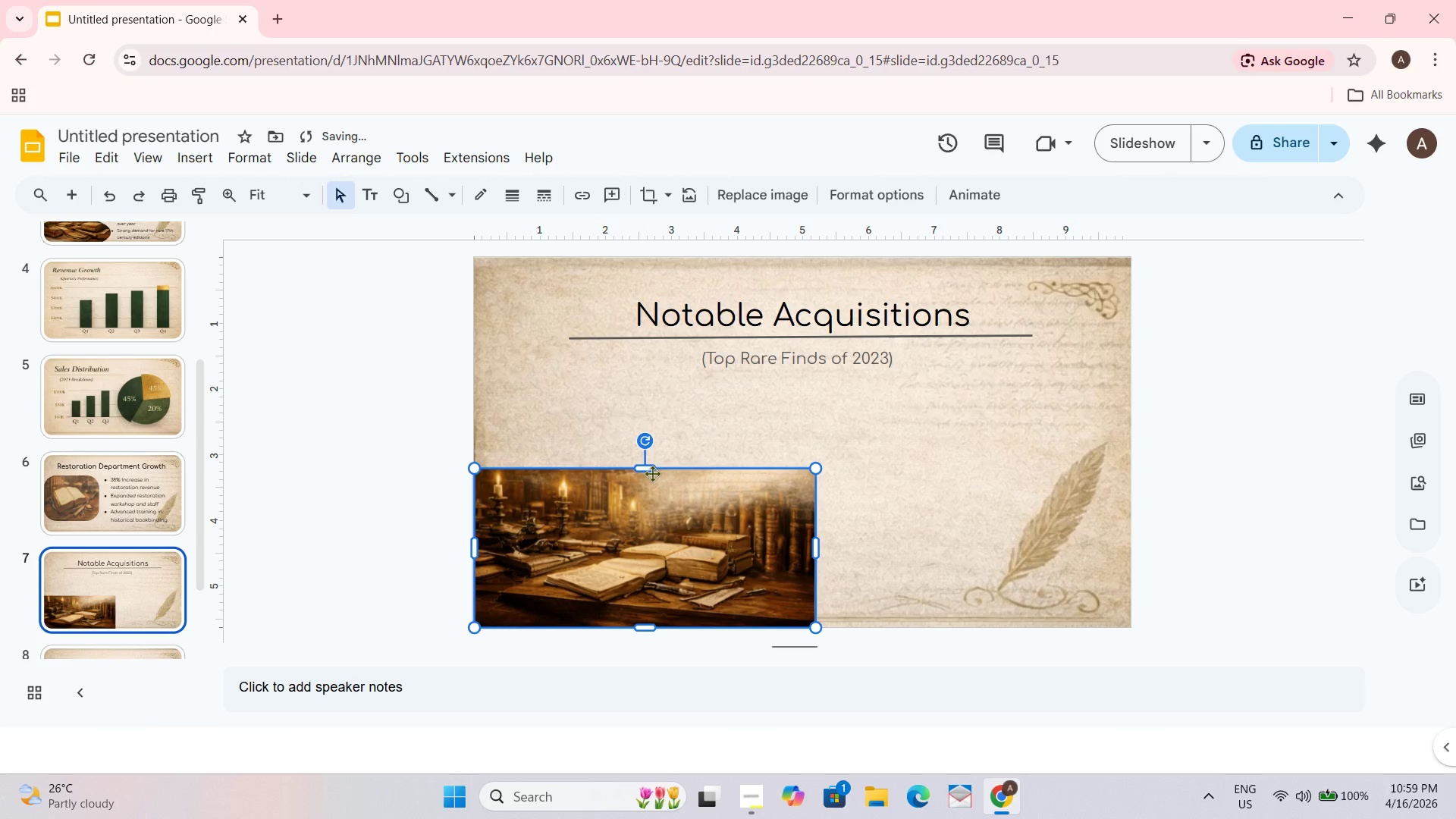 
left_click_drag(start_coordinate=[642, 469], to_coordinate=[638, 416])
 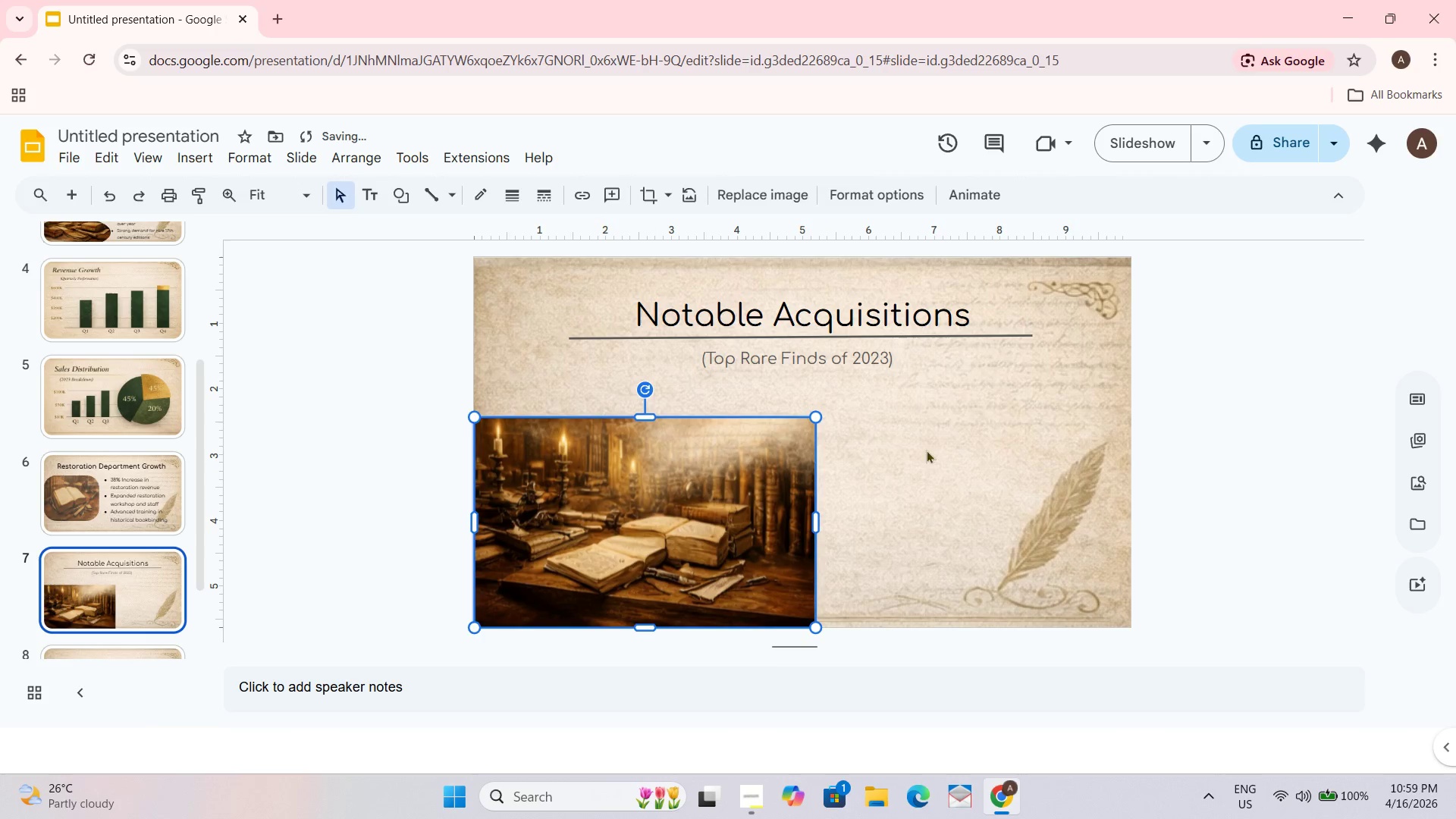 
left_click([890, 432])
 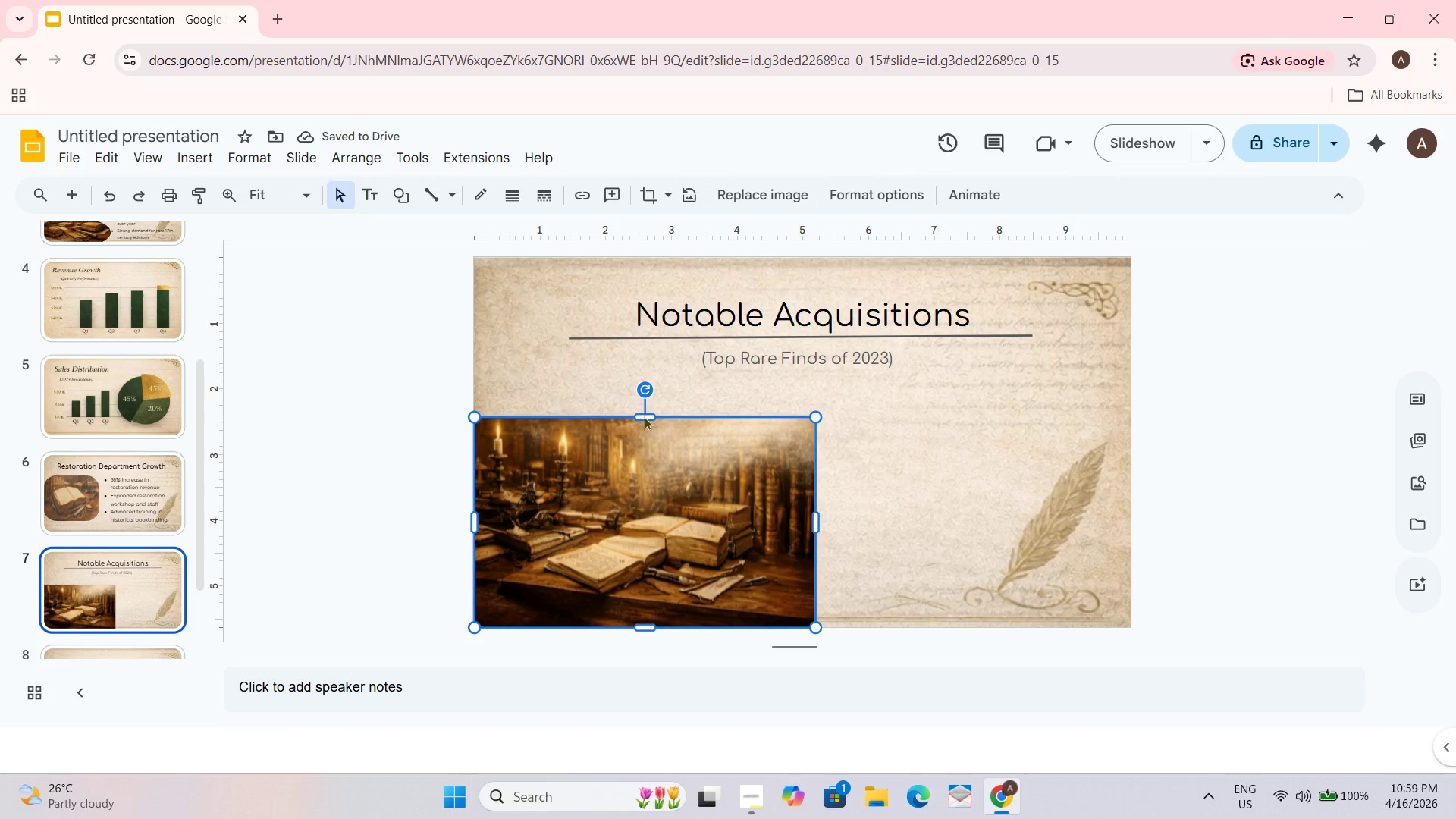 
left_click_drag(start_coordinate=[648, 417], to_coordinate=[645, 395])
 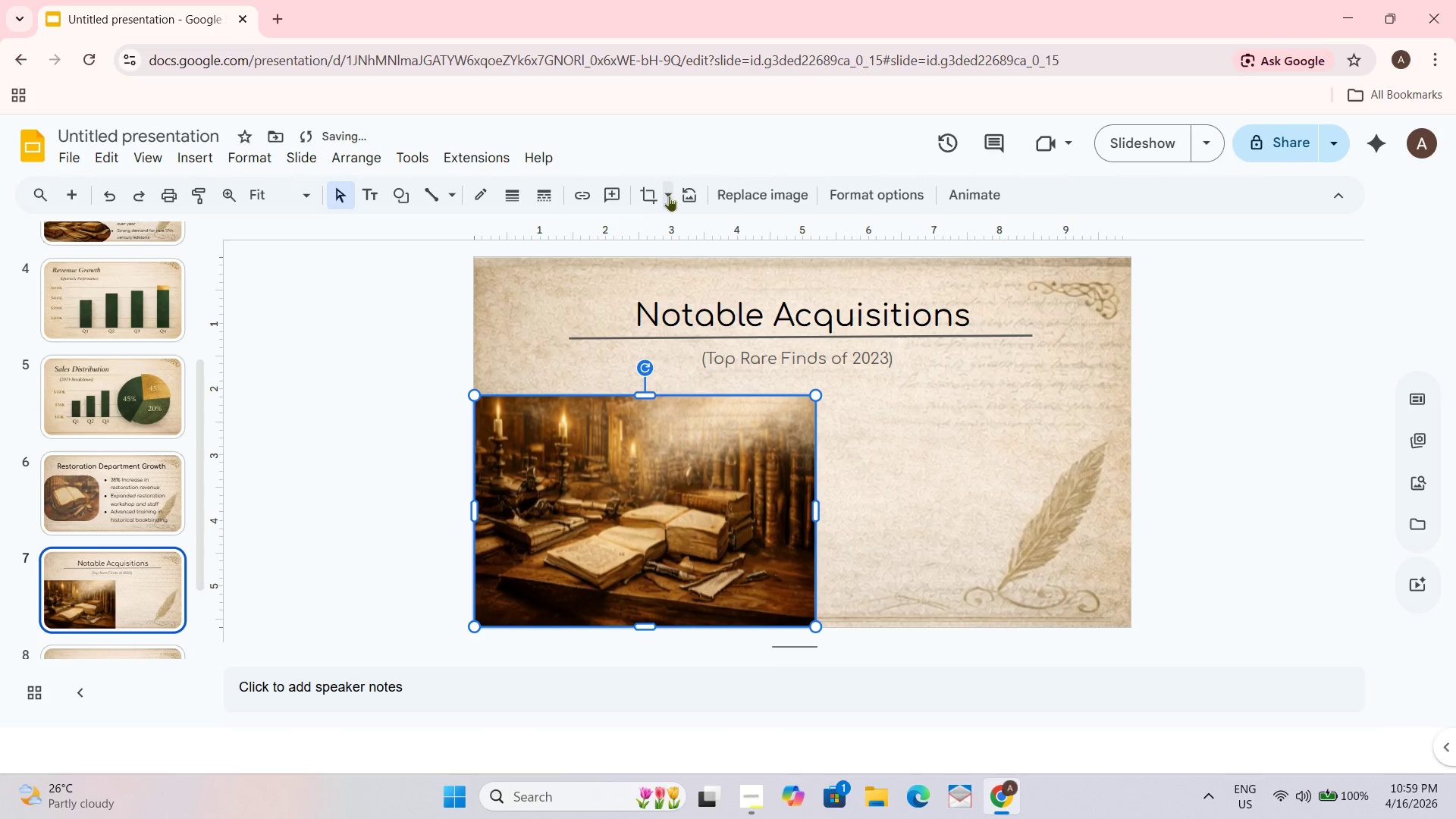 
left_click([663, 196])
 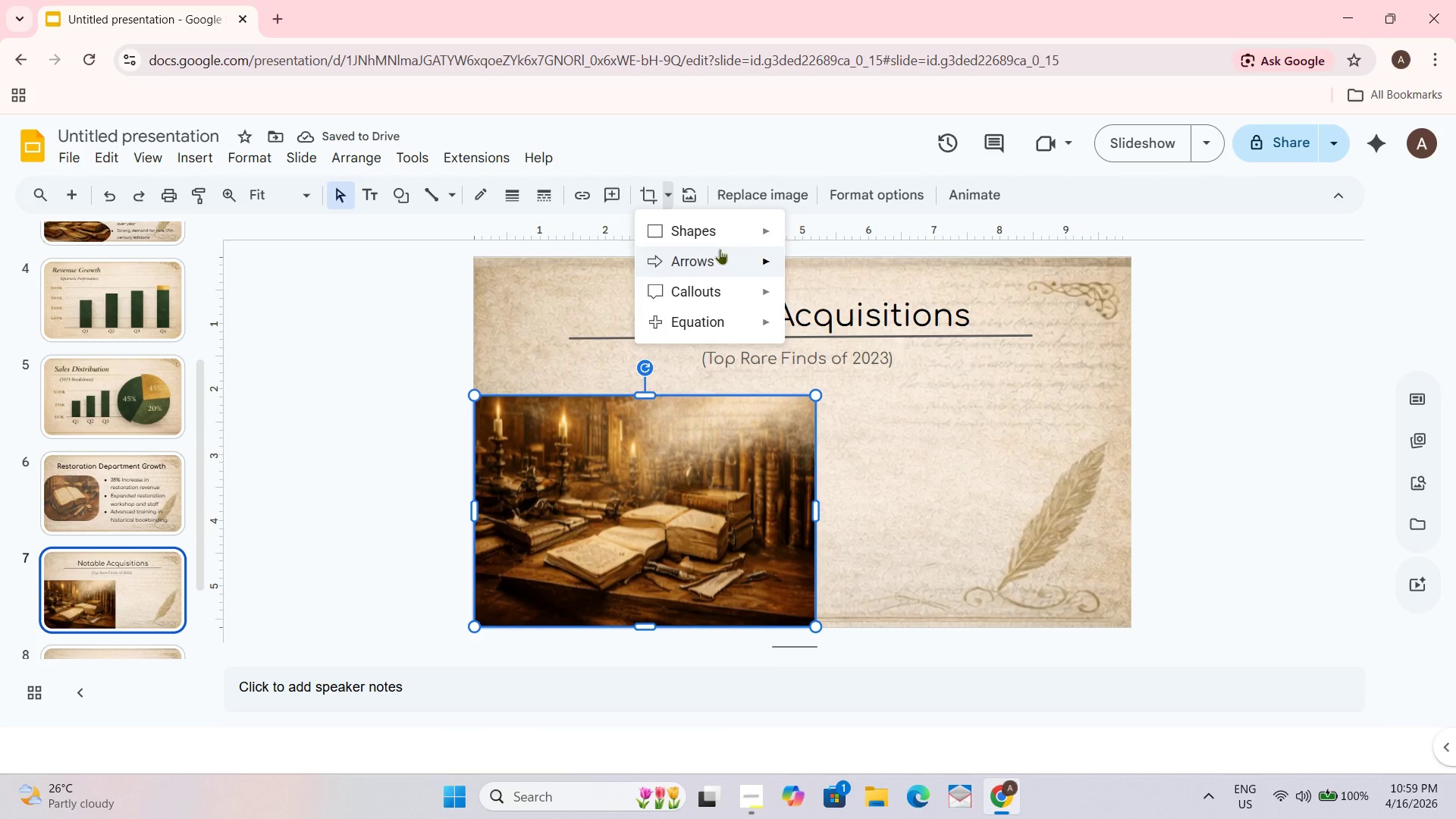 
left_click([752, 220])
 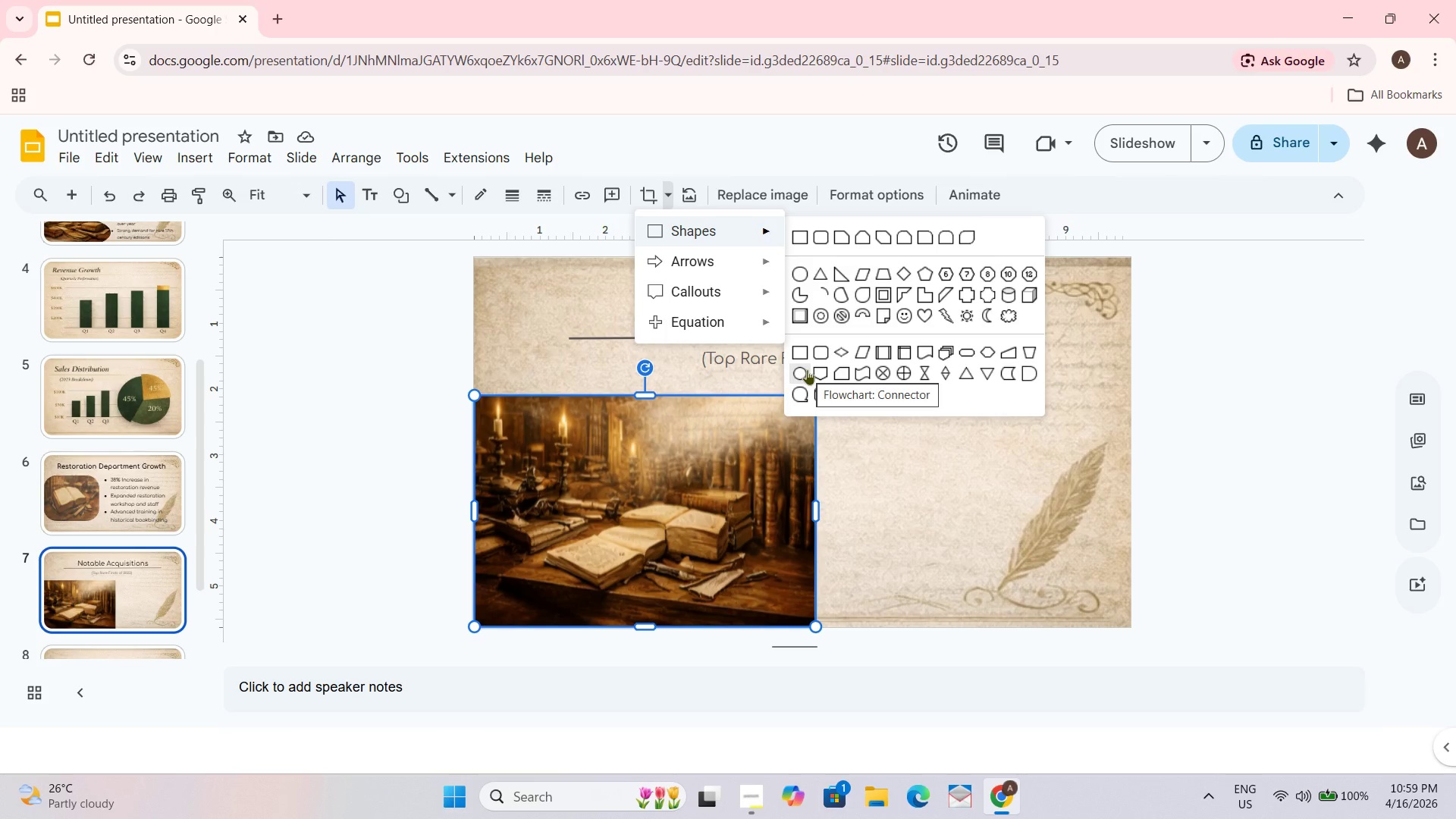 
left_click([807, 369])
 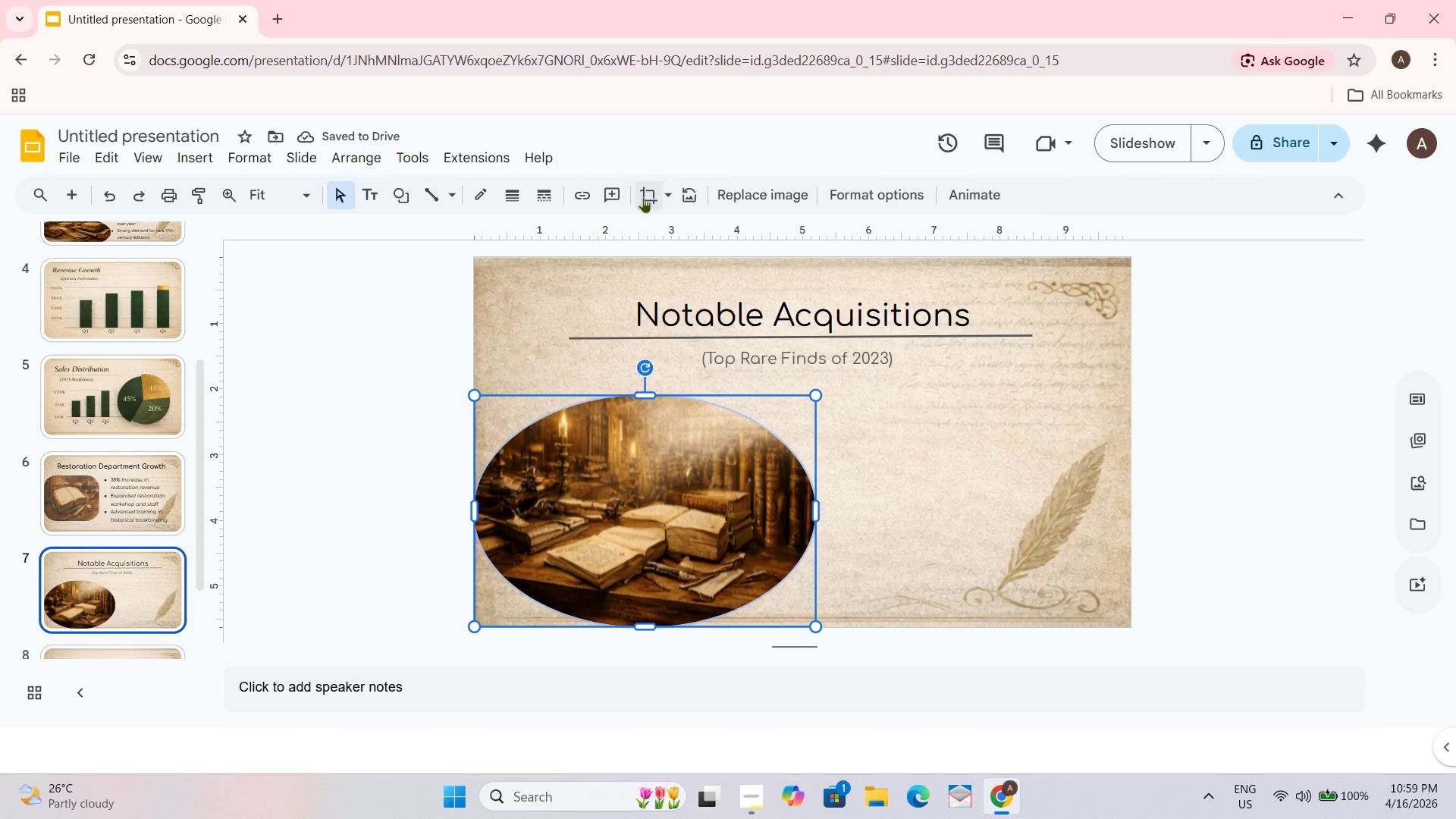 
left_click([673, 192])
 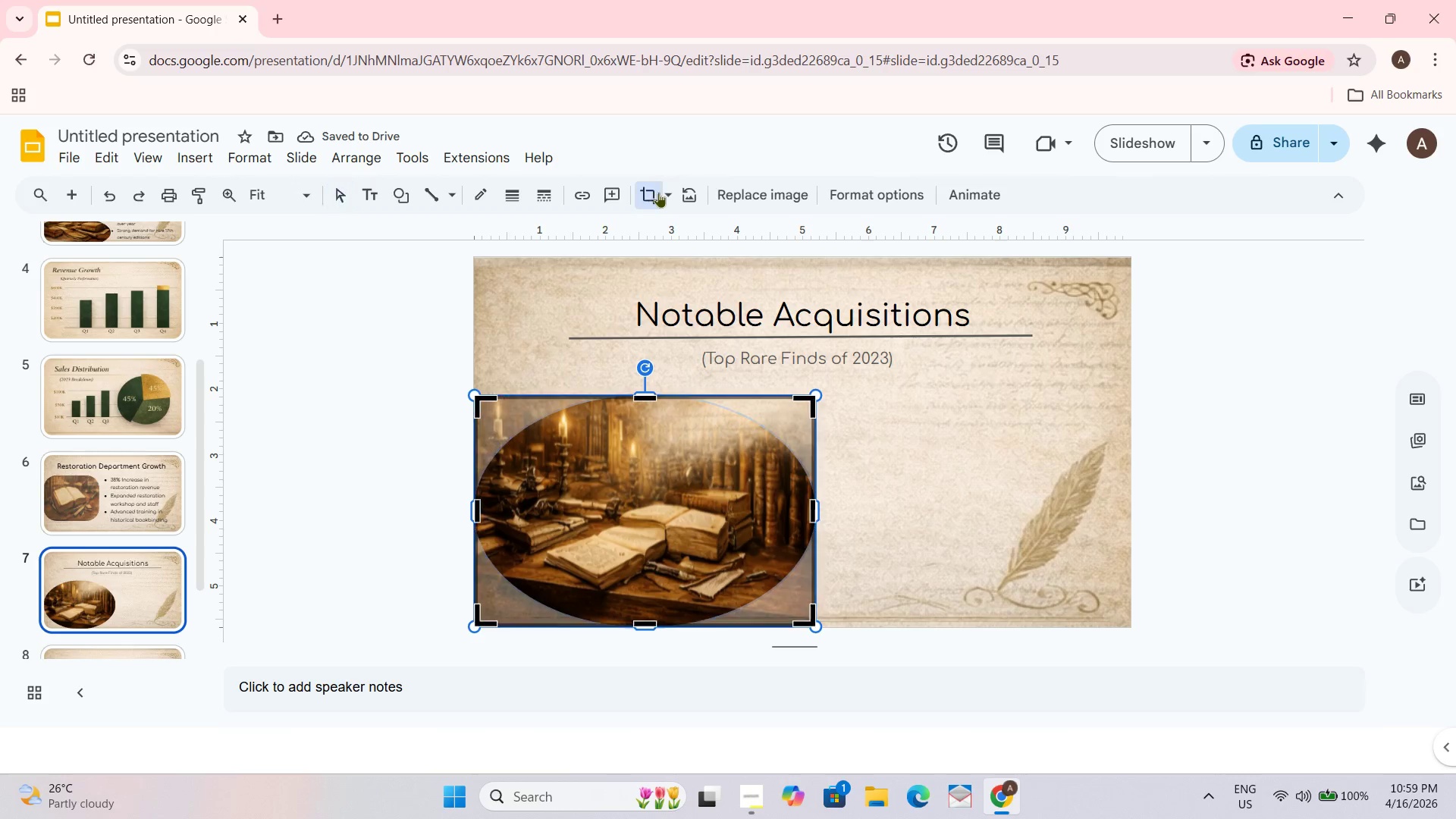 
double_click([672, 192])
 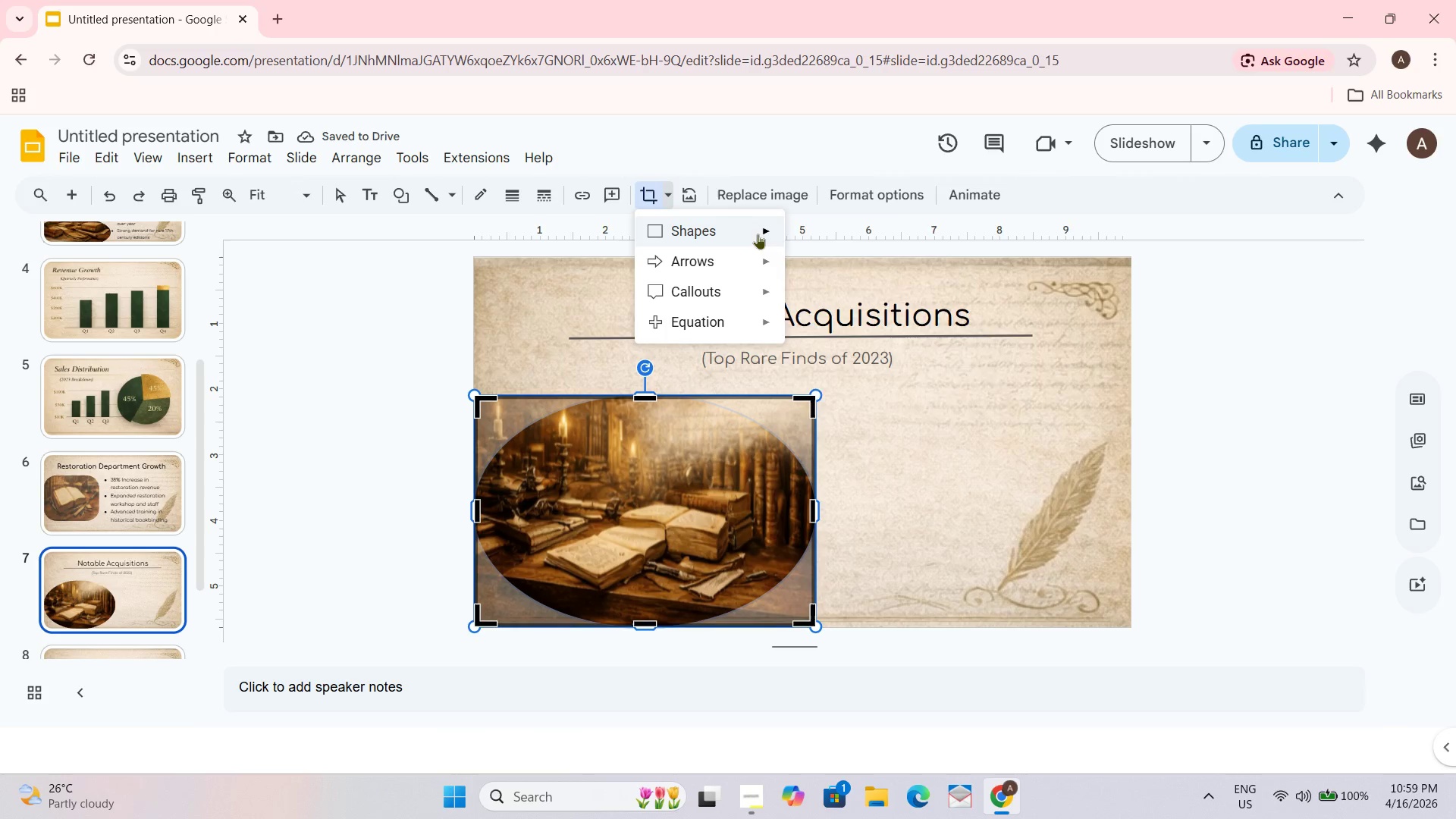 
left_click([758, 225])
 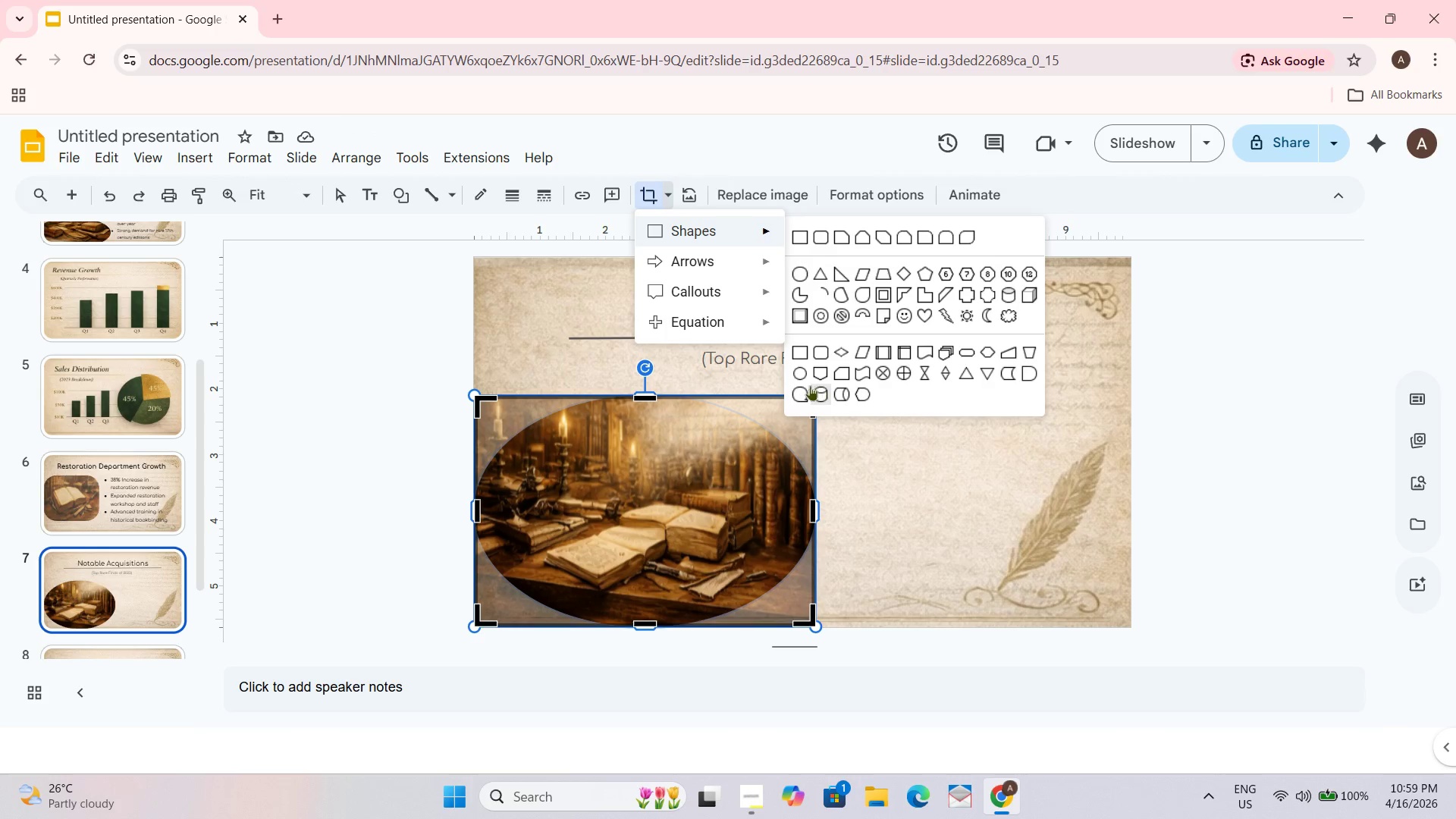 
left_click([801, 376])
 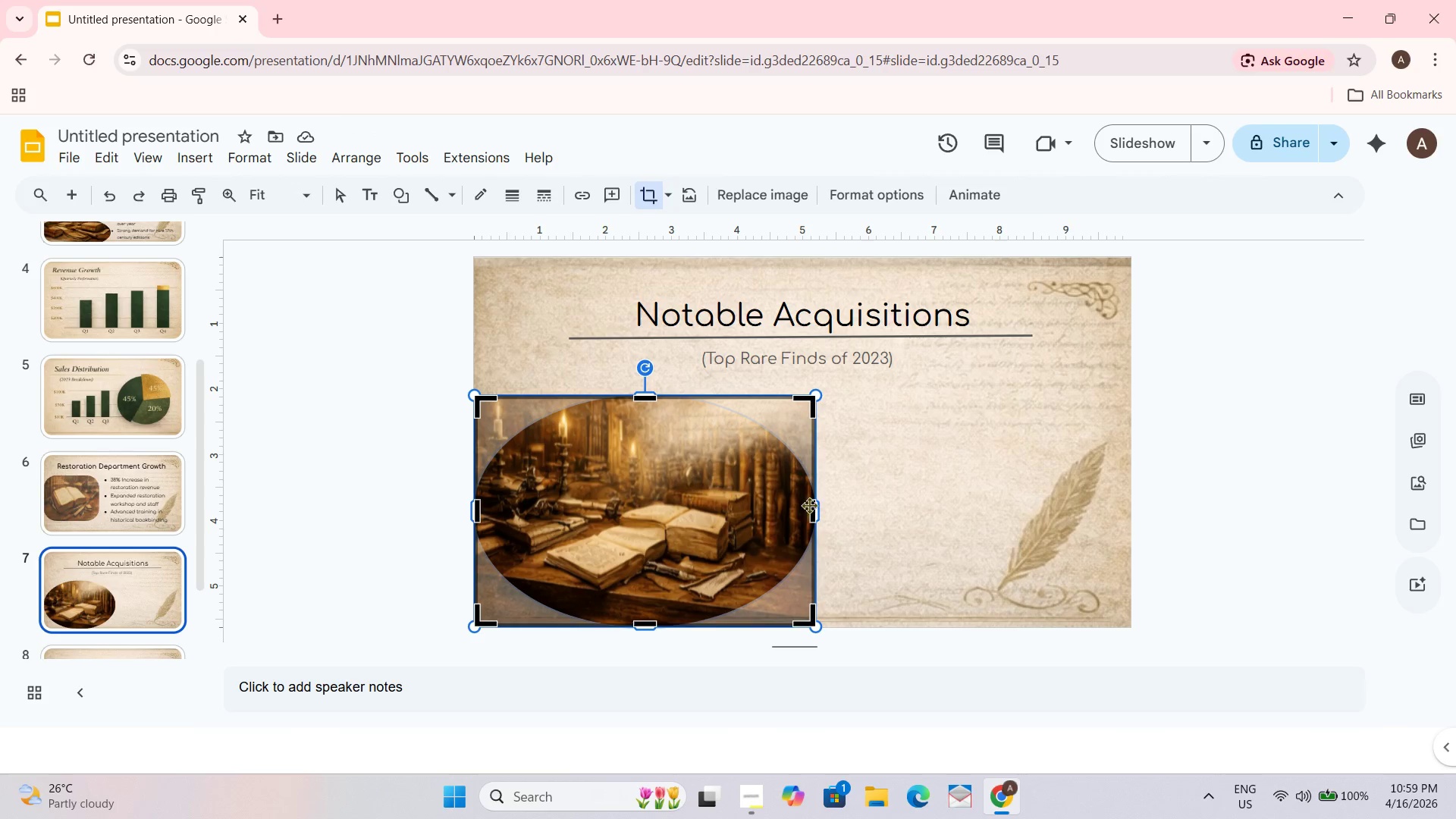 
left_click_drag(start_coordinate=[811, 511], to_coordinate=[814, 457])
 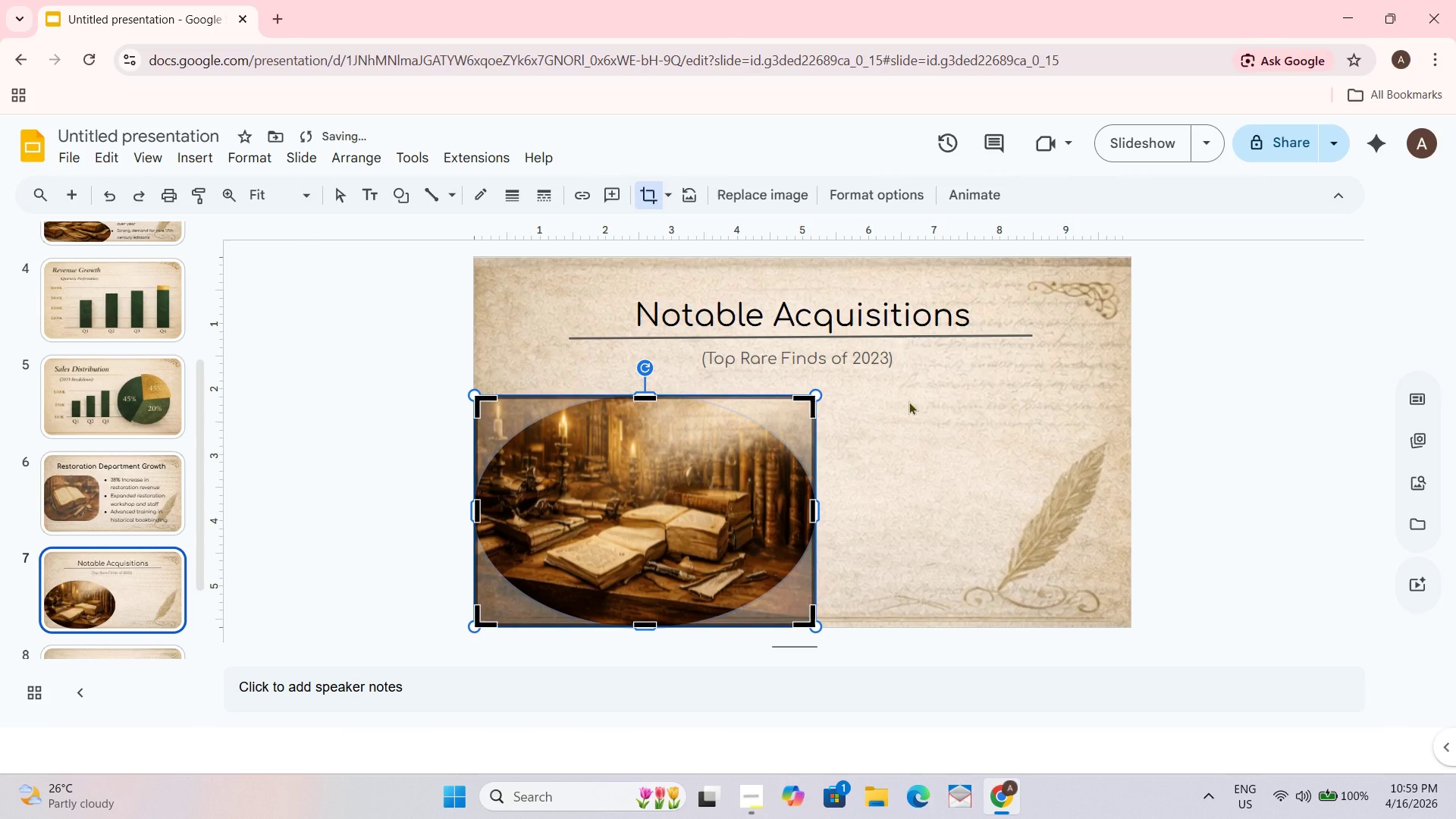 
left_click([908, 401])
 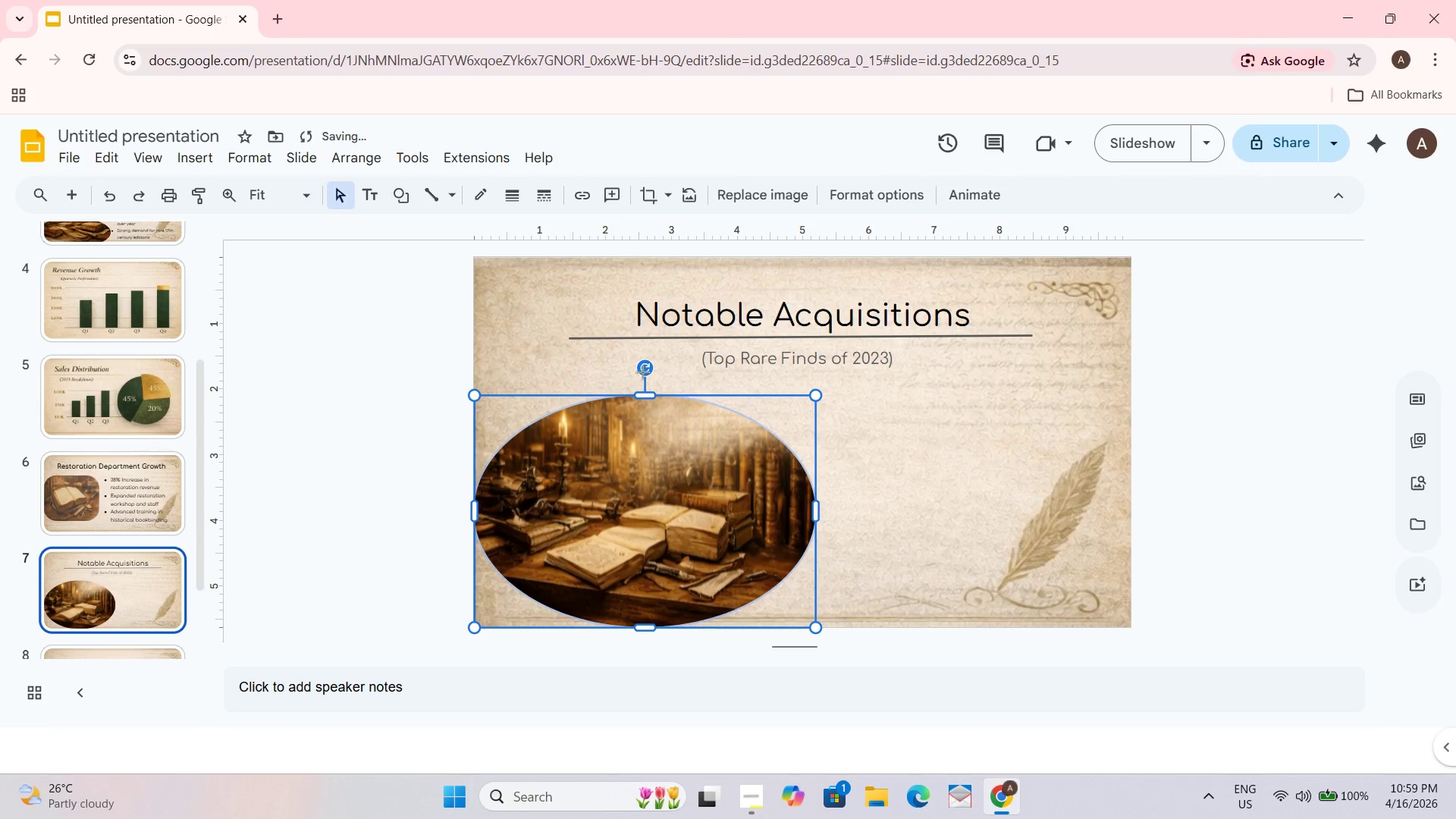 
left_click_drag(start_coordinate=[648, 369], to_coordinate=[606, 367])
 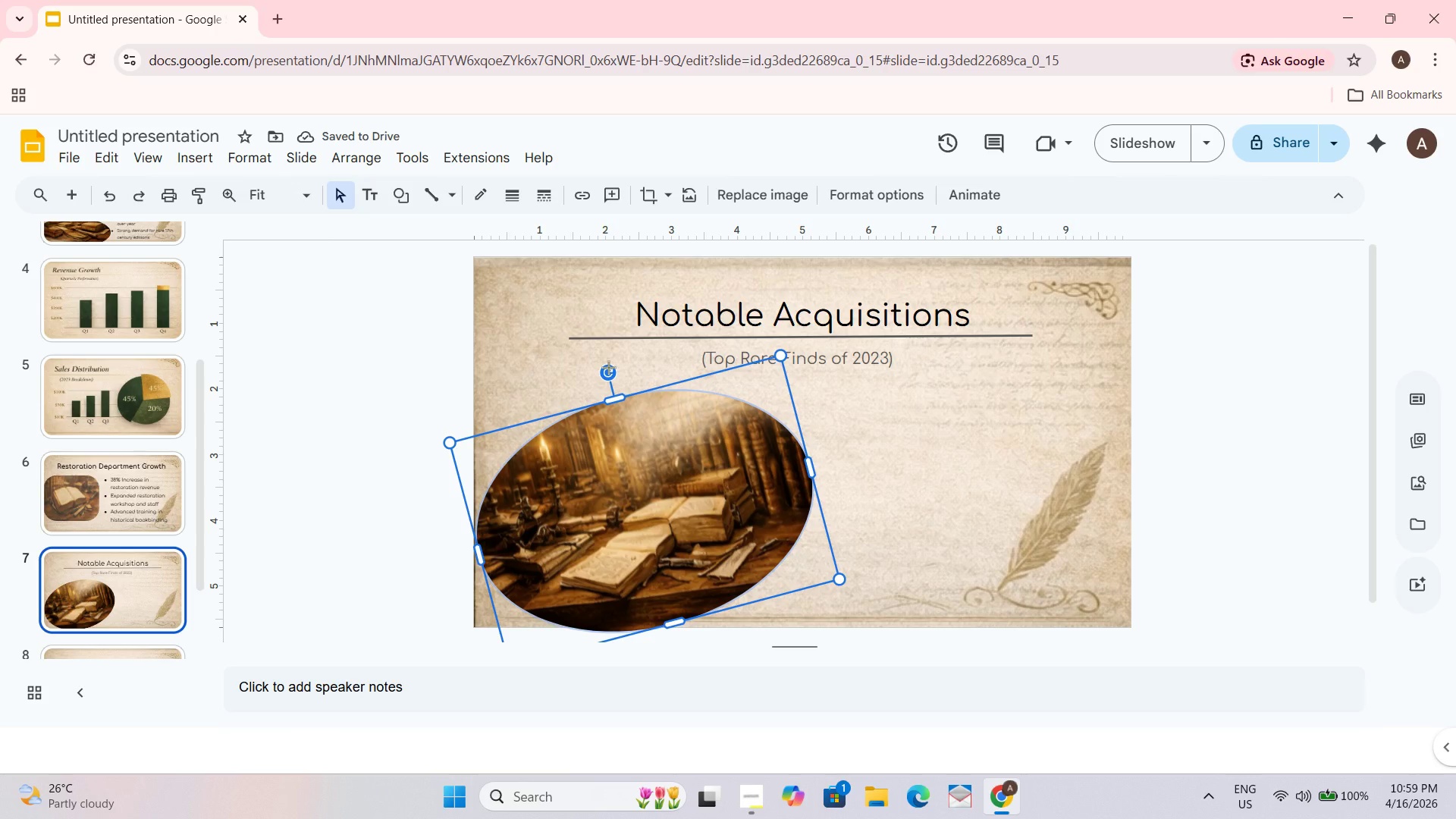 
key(Control+Z)
 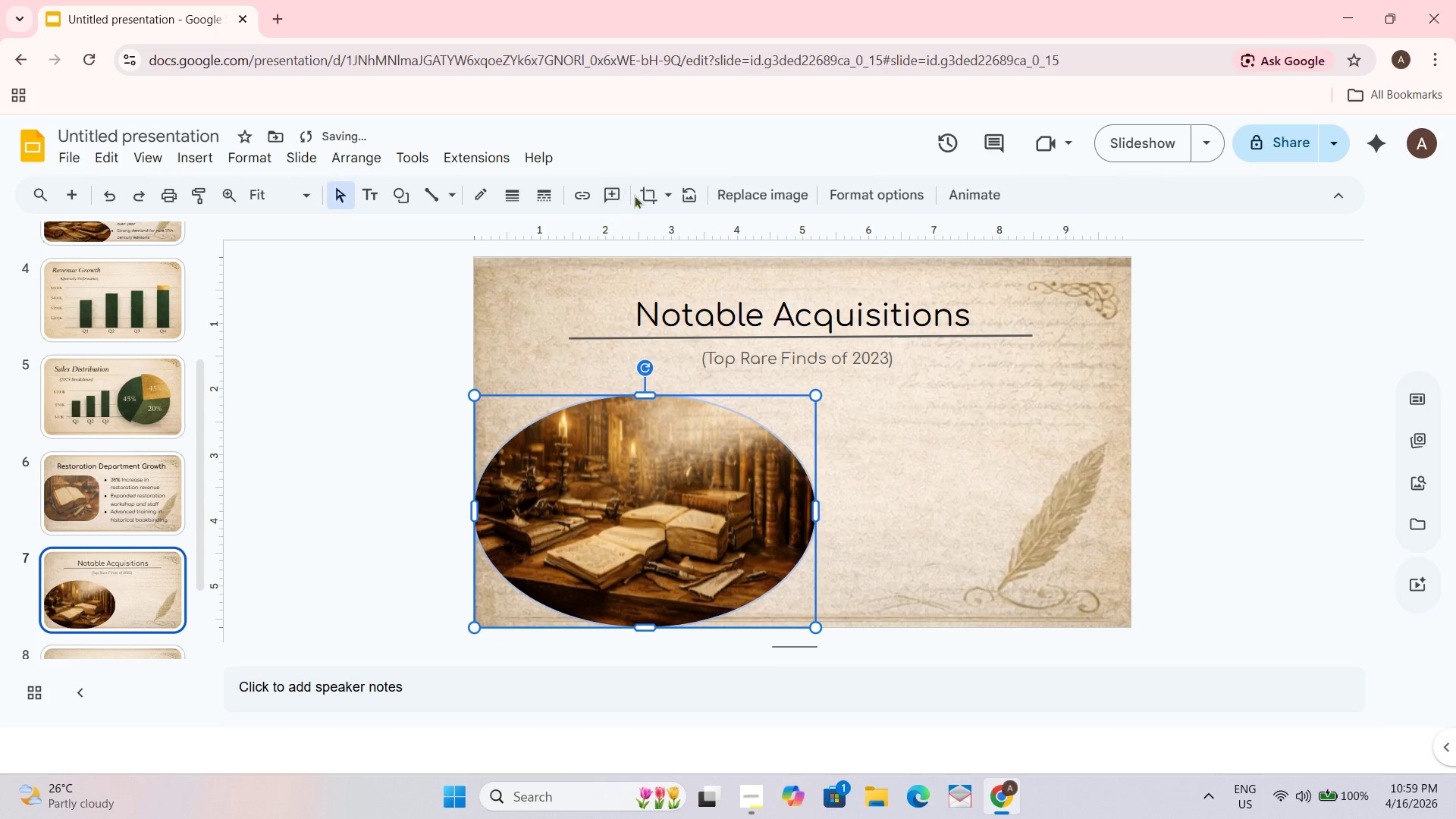 
left_click([651, 192])
 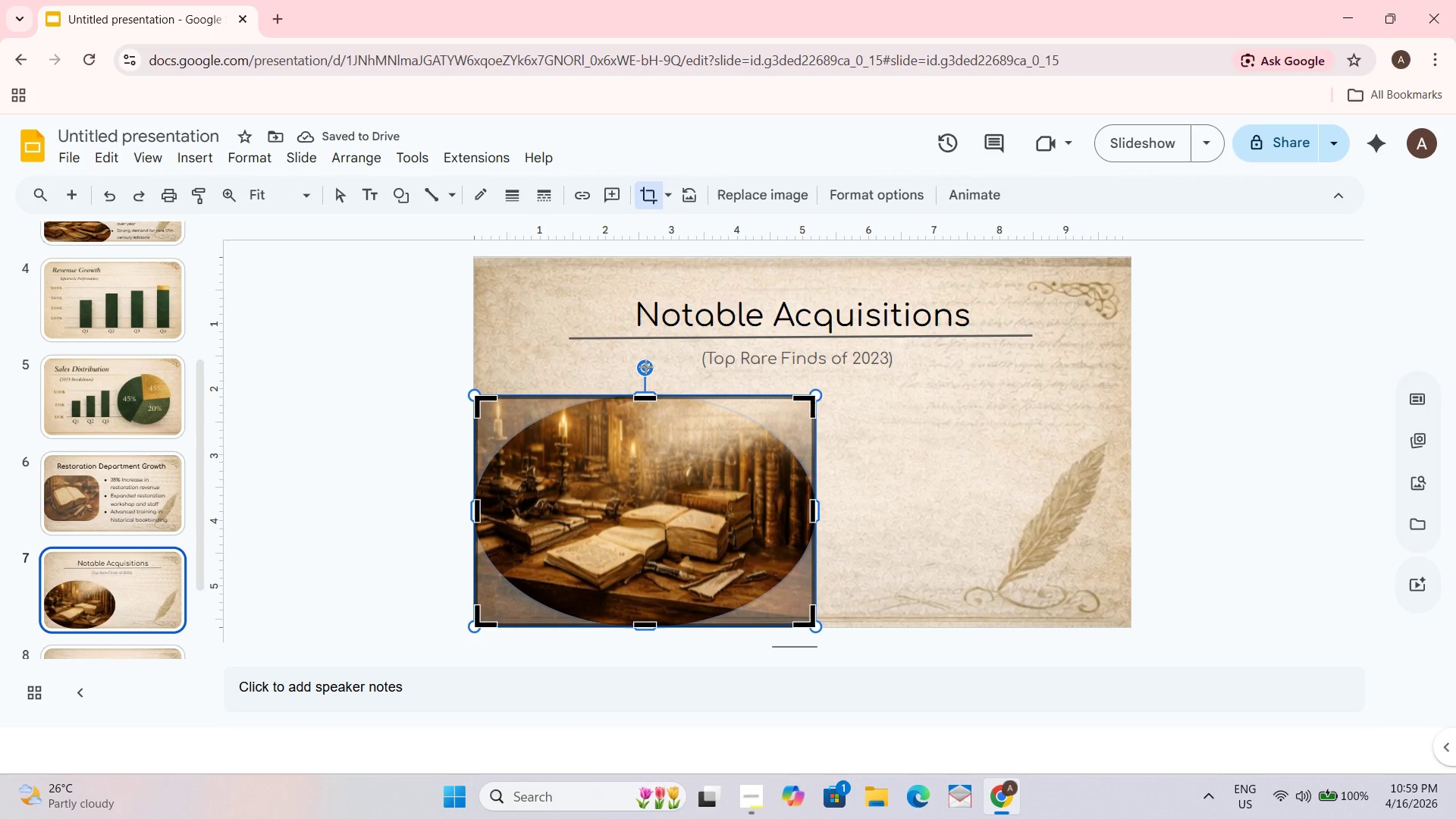 
left_click_drag(start_coordinate=[644, 366], to_coordinate=[678, 355])
 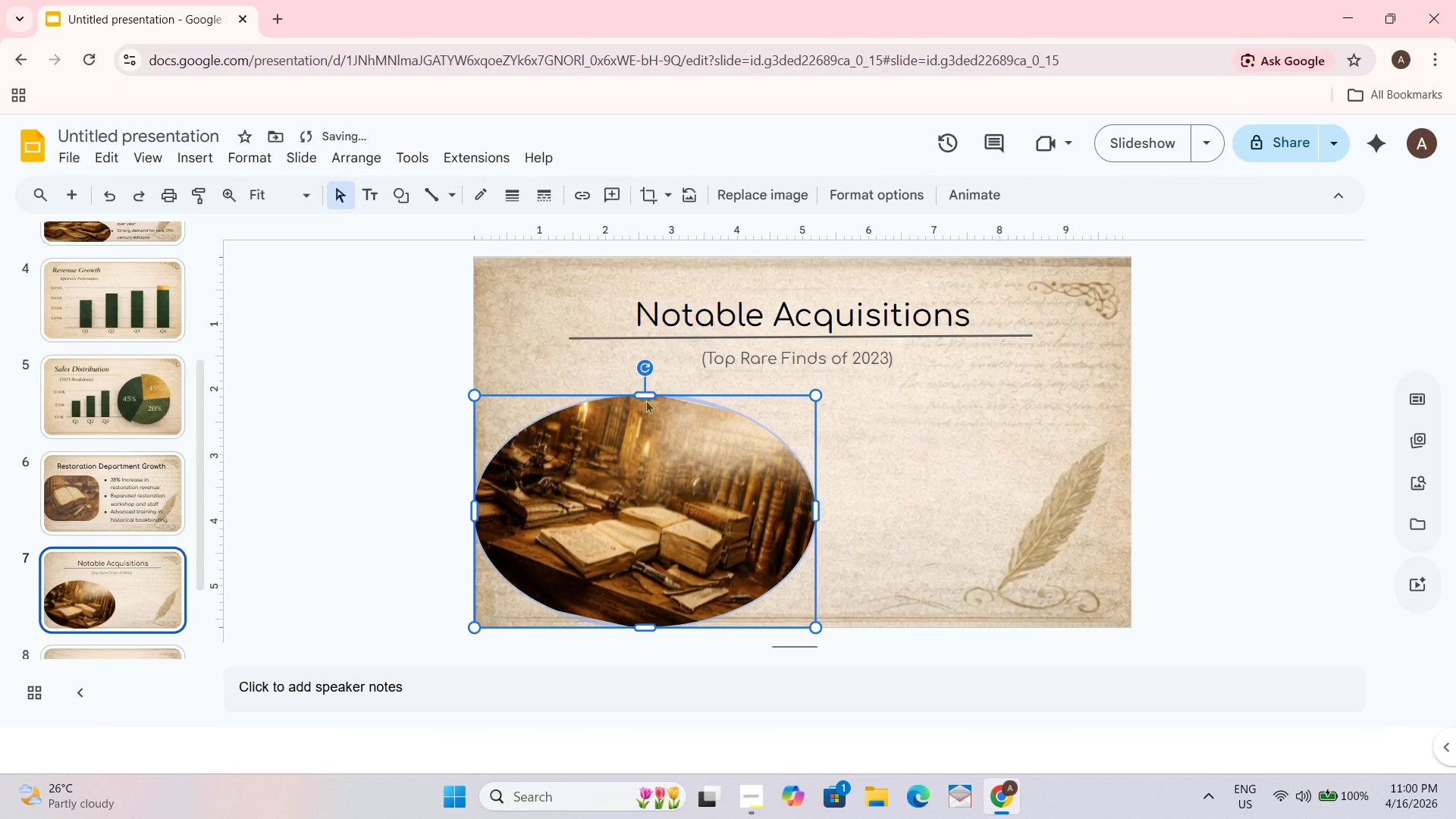 
left_click_drag(start_coordinate=[650, 366], to_coordinate=[608, 375])
 